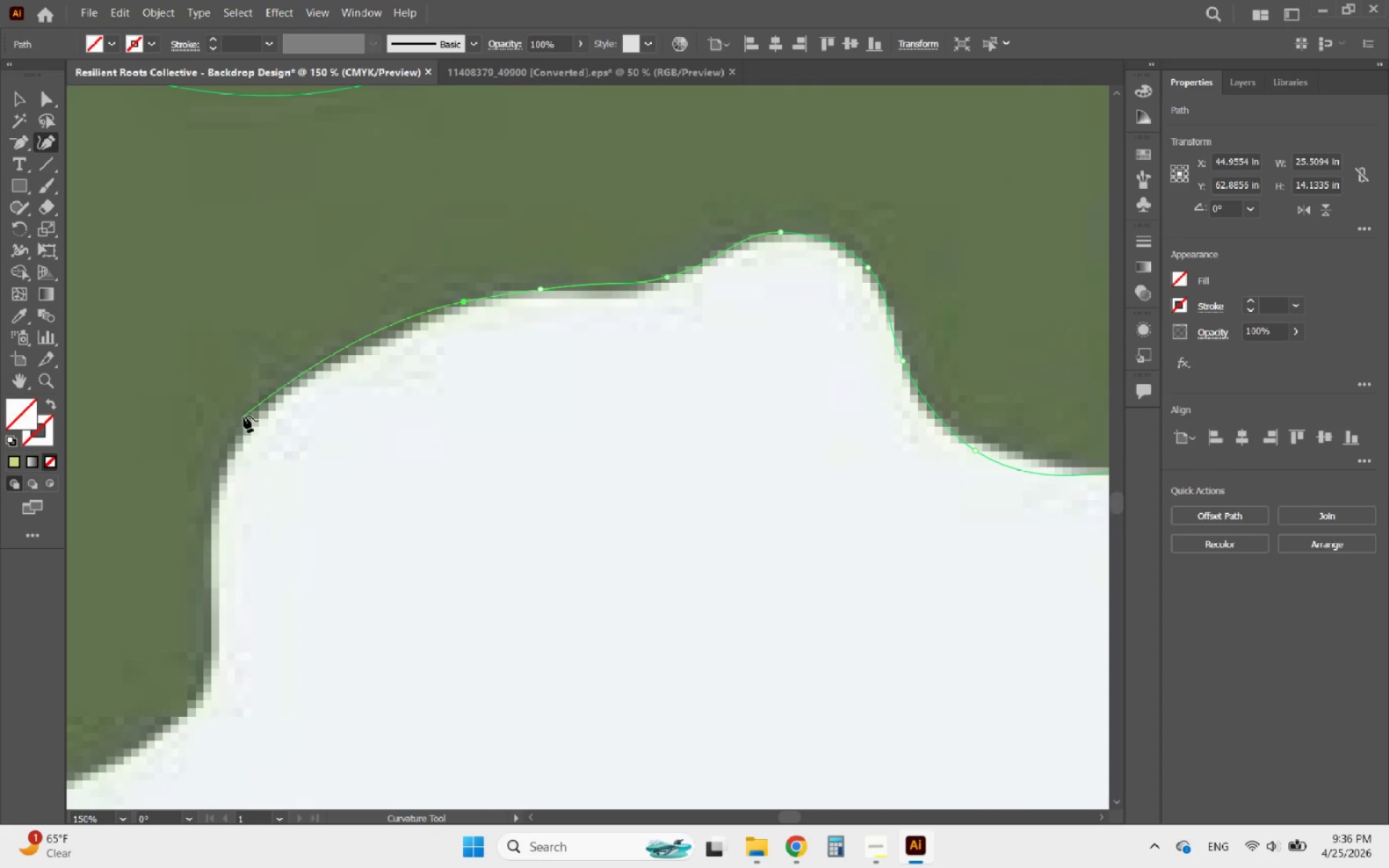 
left_click([249, 417])
 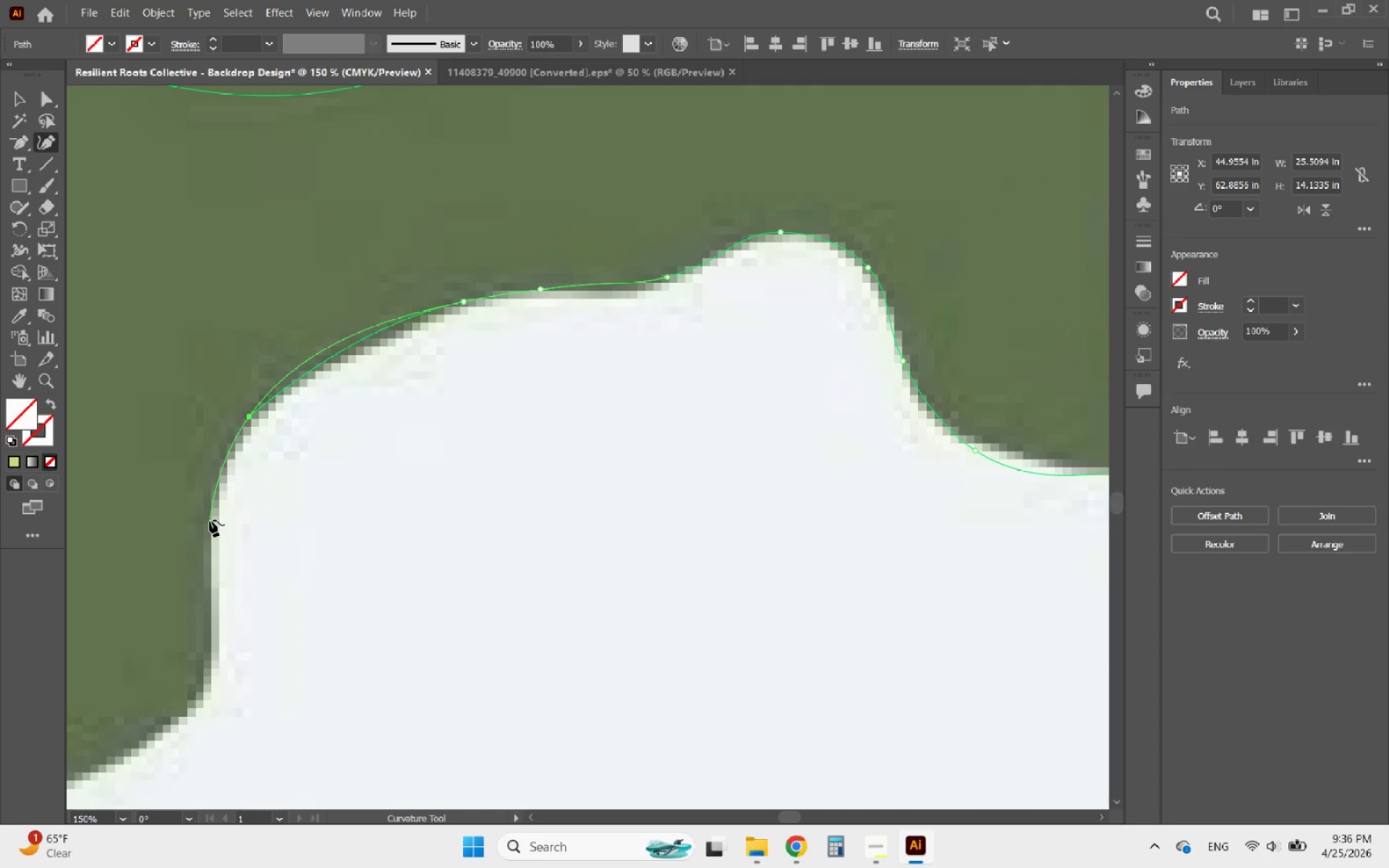 
left_click([211, 519])
 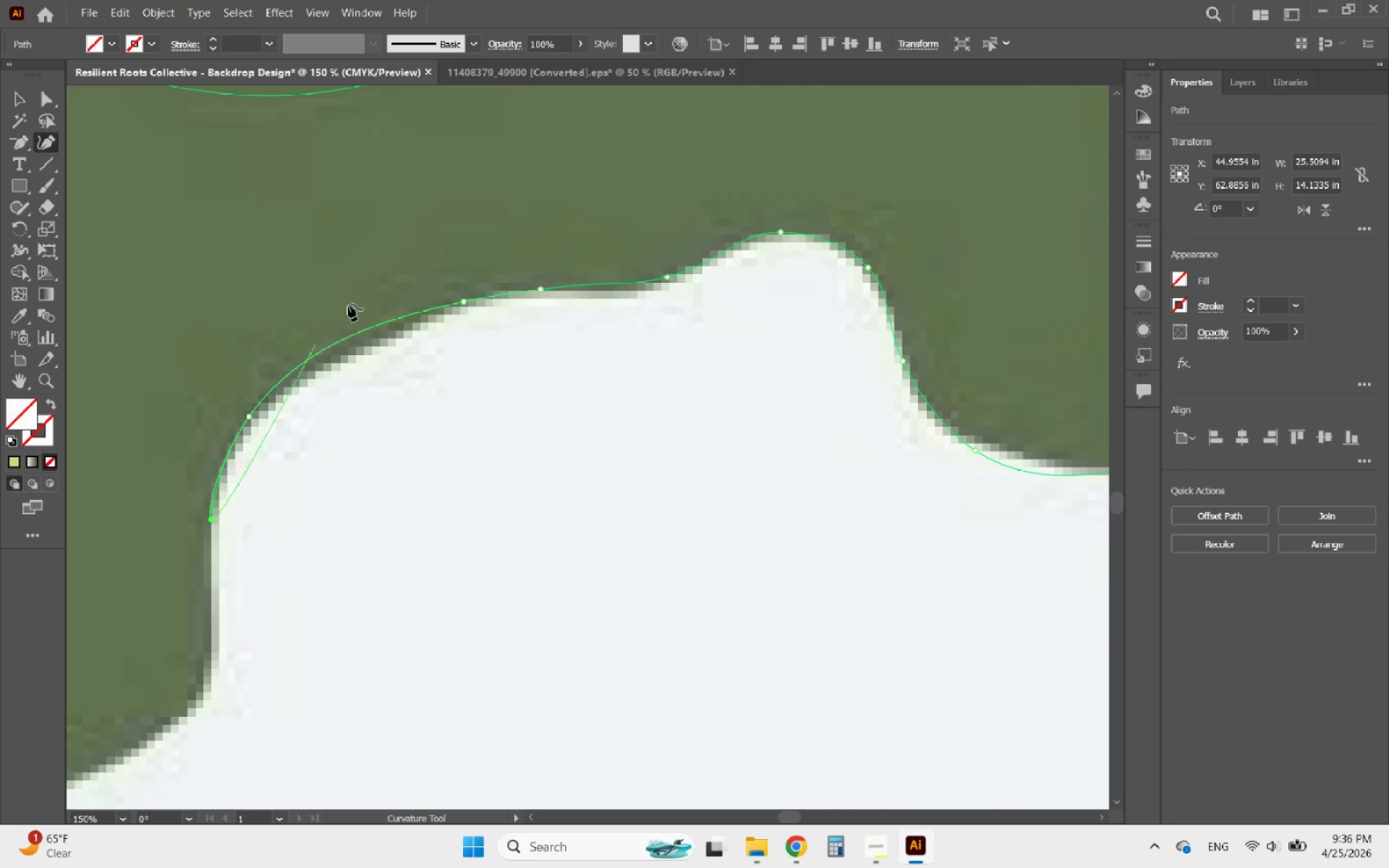 
hold_key(key=AltLeft, duration=0.94)
scroll: coordinate [334, 354], scroll_direction: down, amount: 1.0
 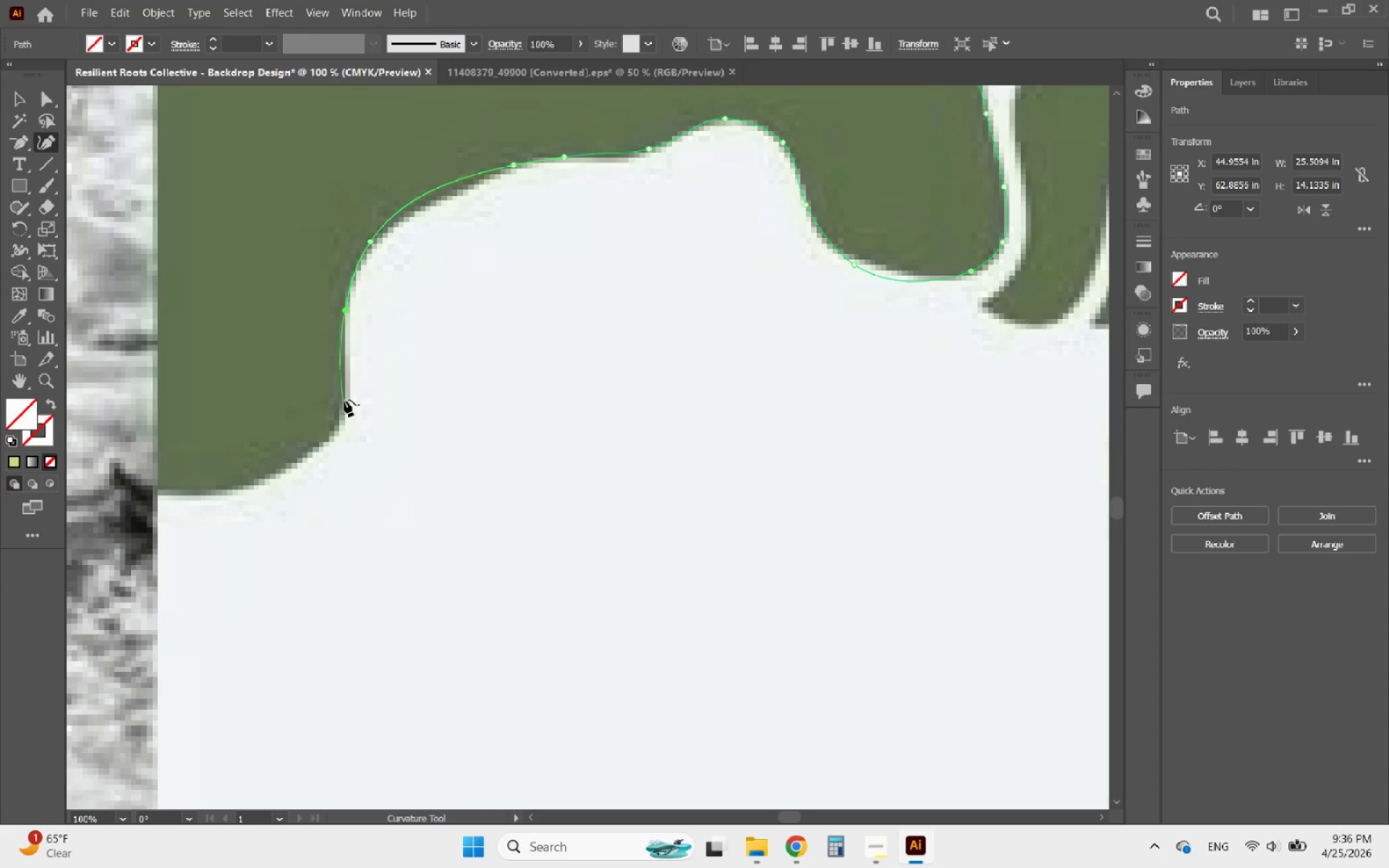 
left_click([345, 397])
 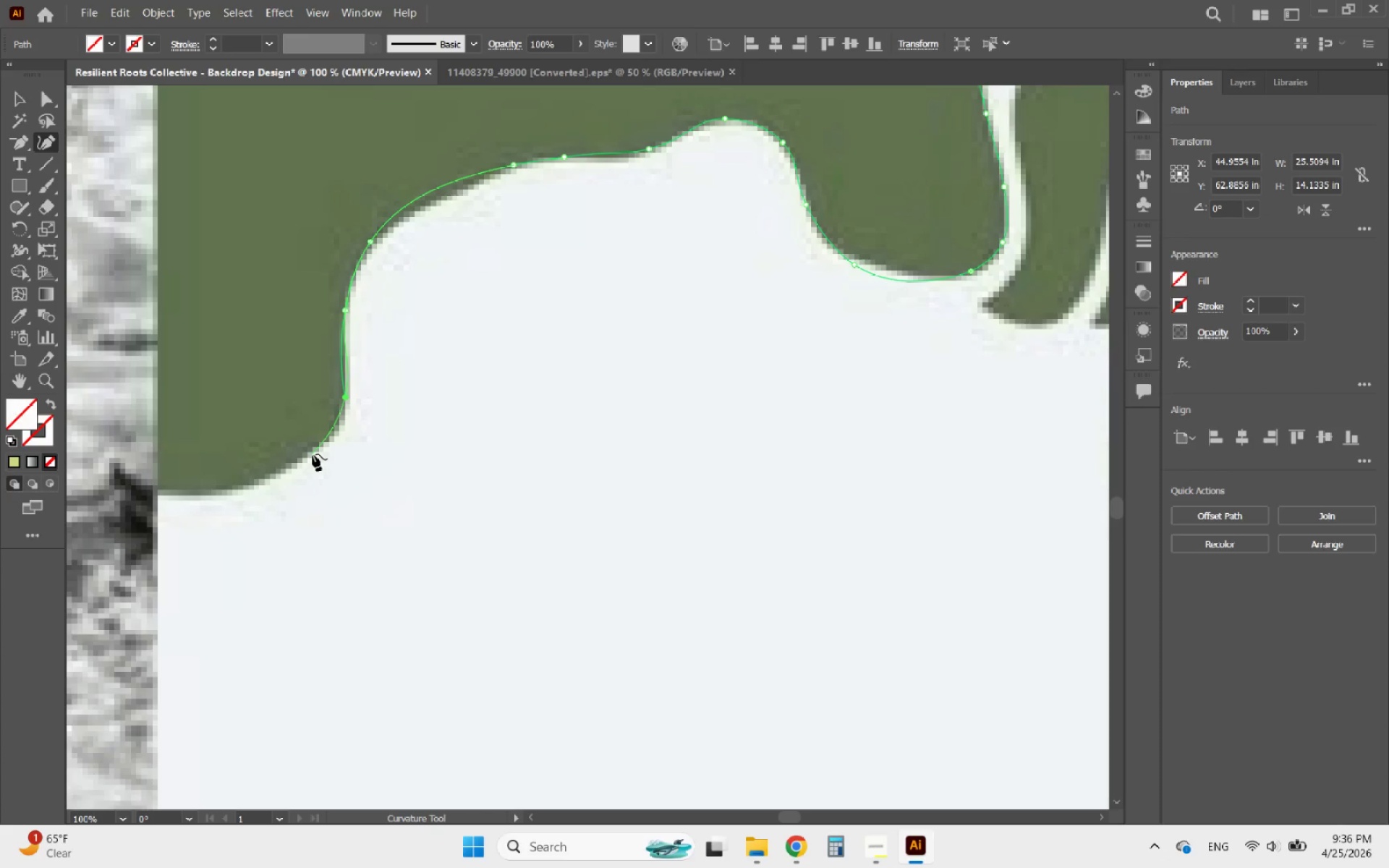 
left_click([313, 454])
 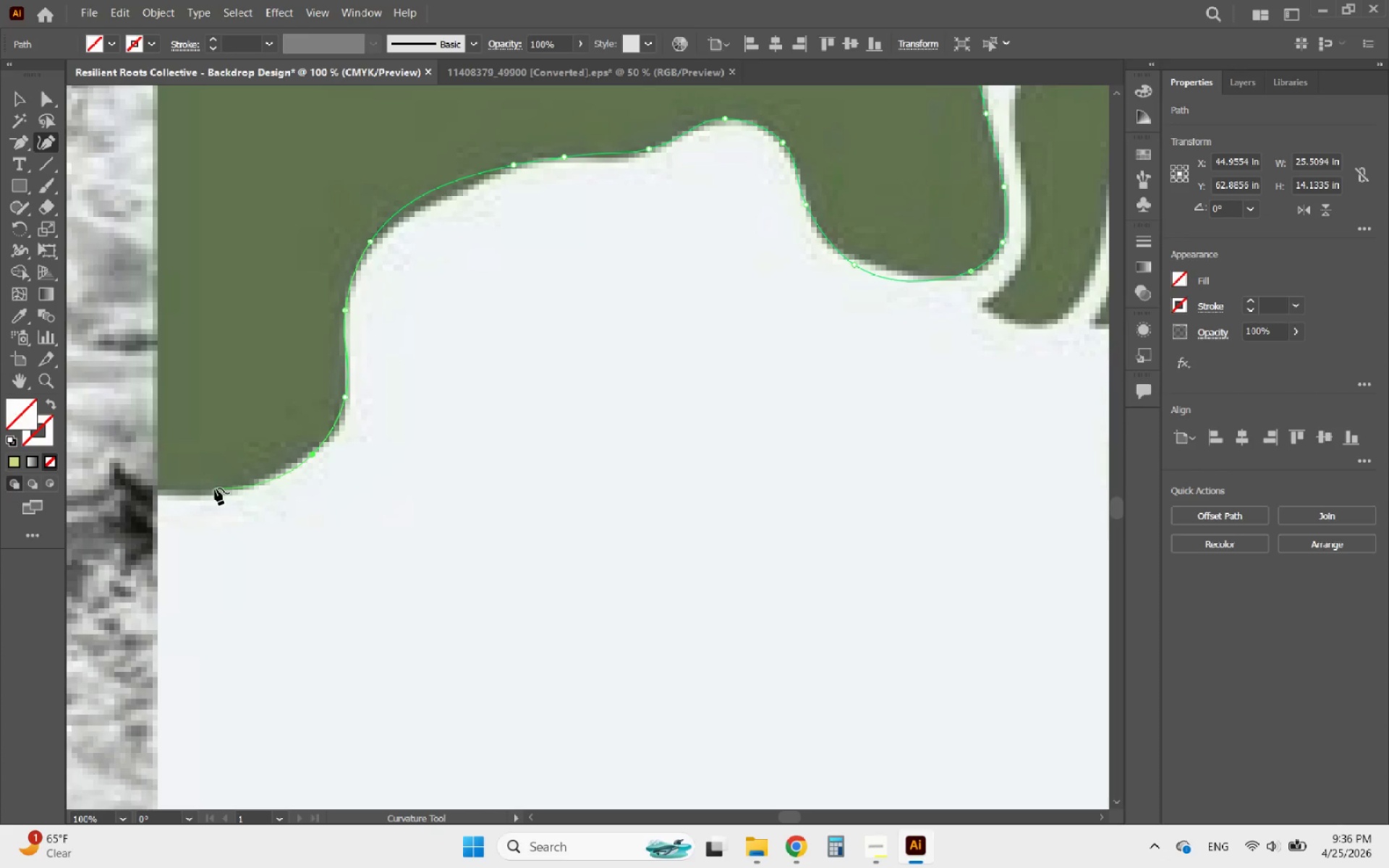 
left_click([208, 491])
 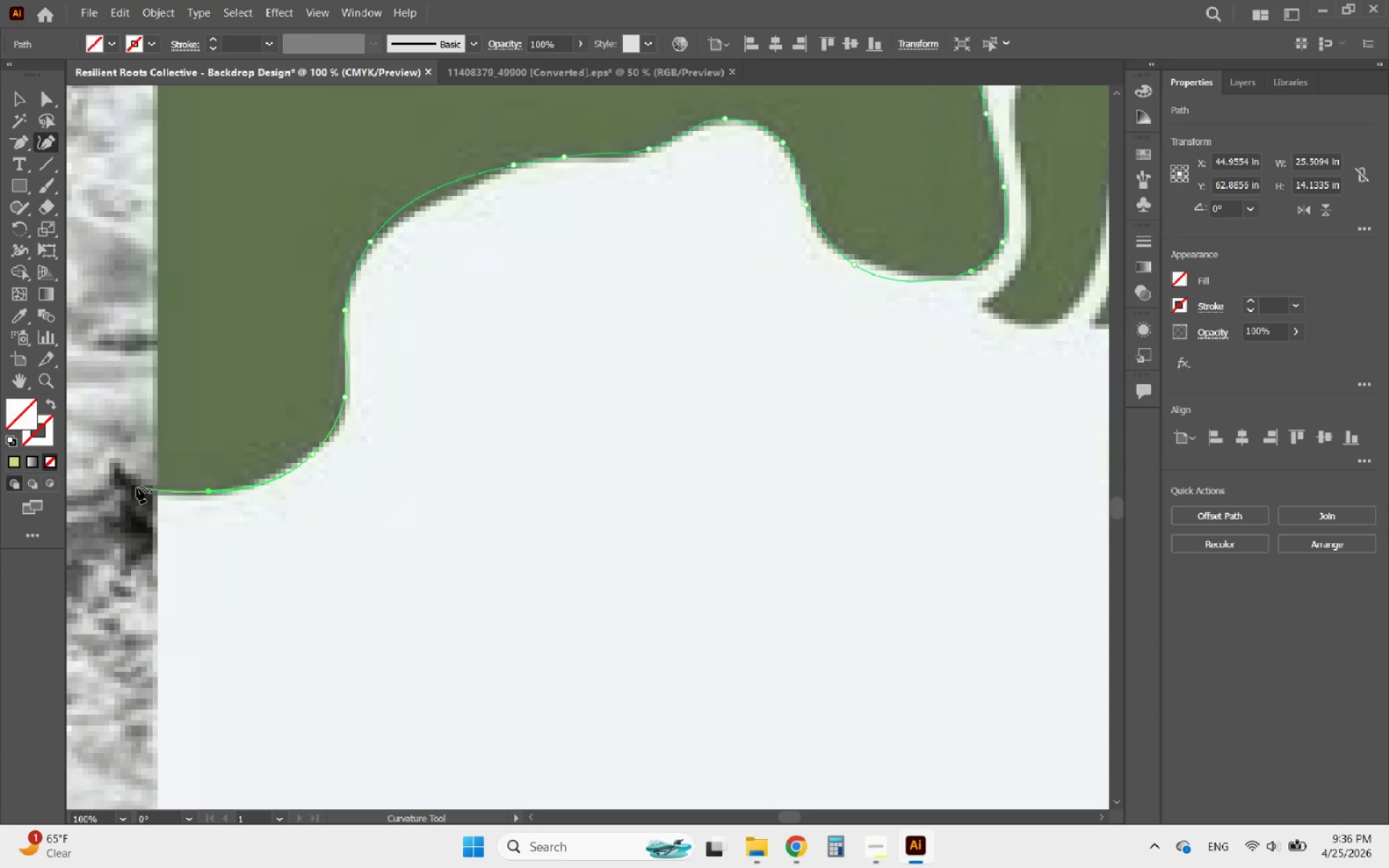 
left_click([130, 487])
 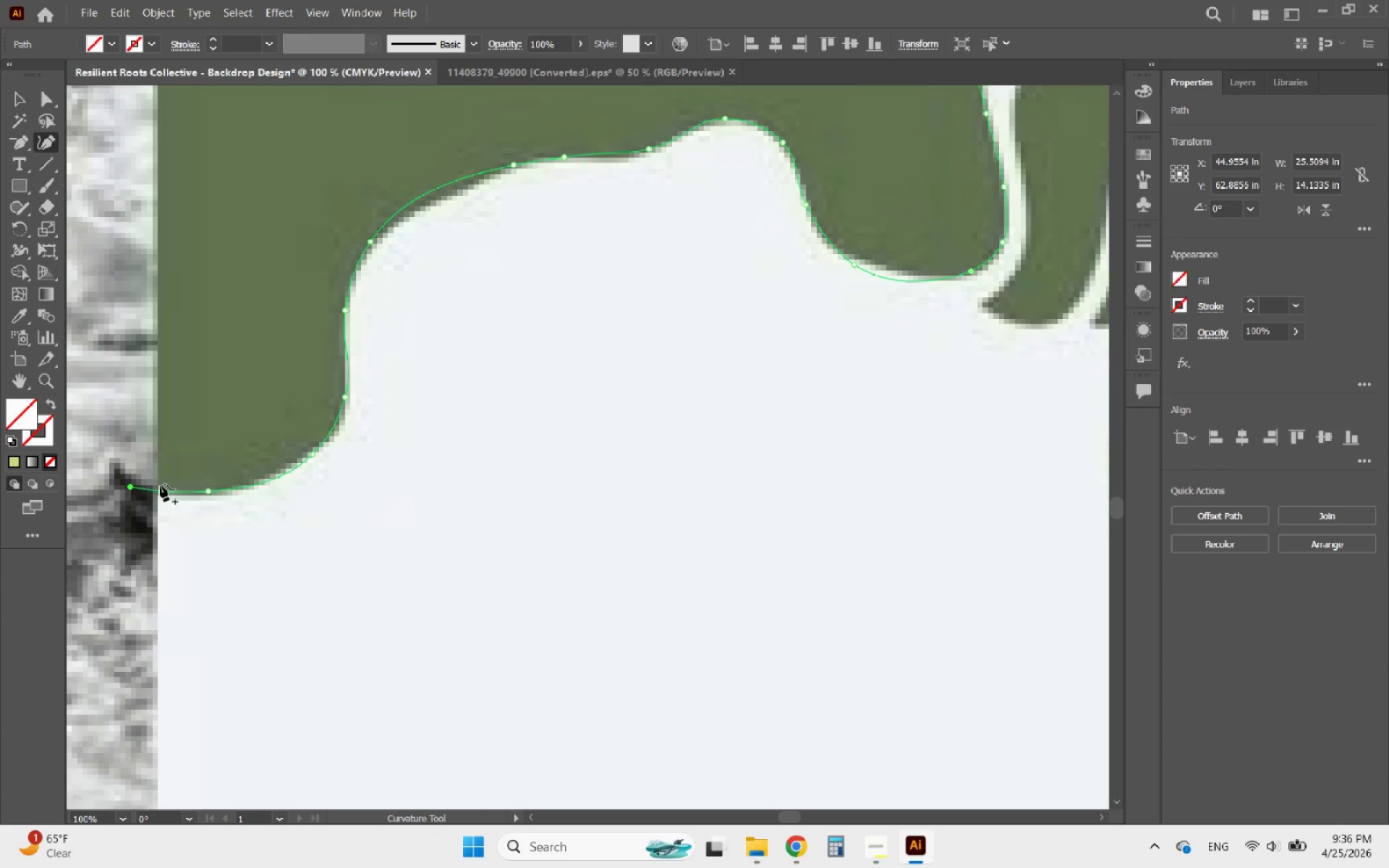 
hold_key(key=AltLeft, duration=1.24)
scroll: coordinate [189, 487], scroll_direction: down, amount: 3.0
 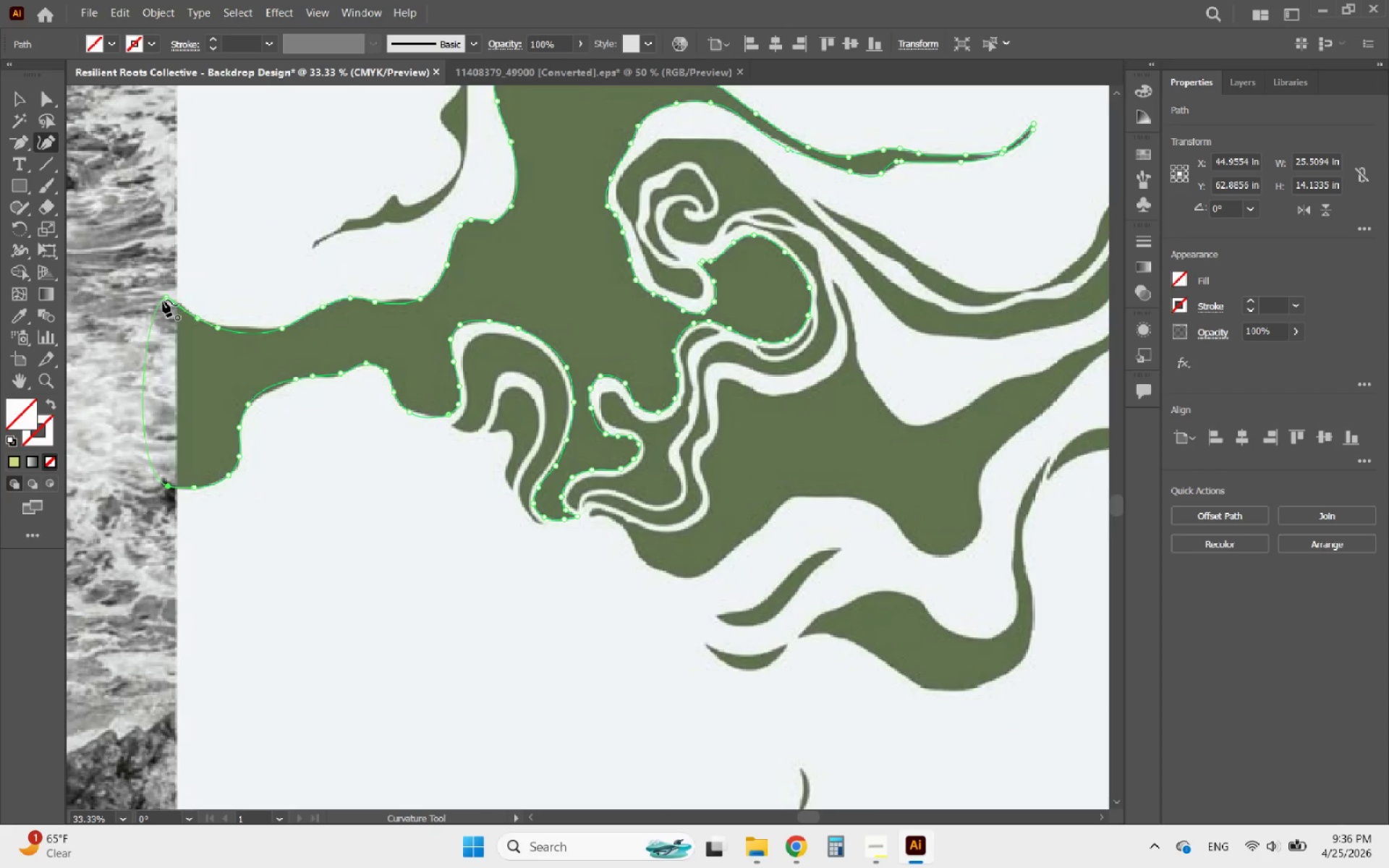 
wait(6.0)
 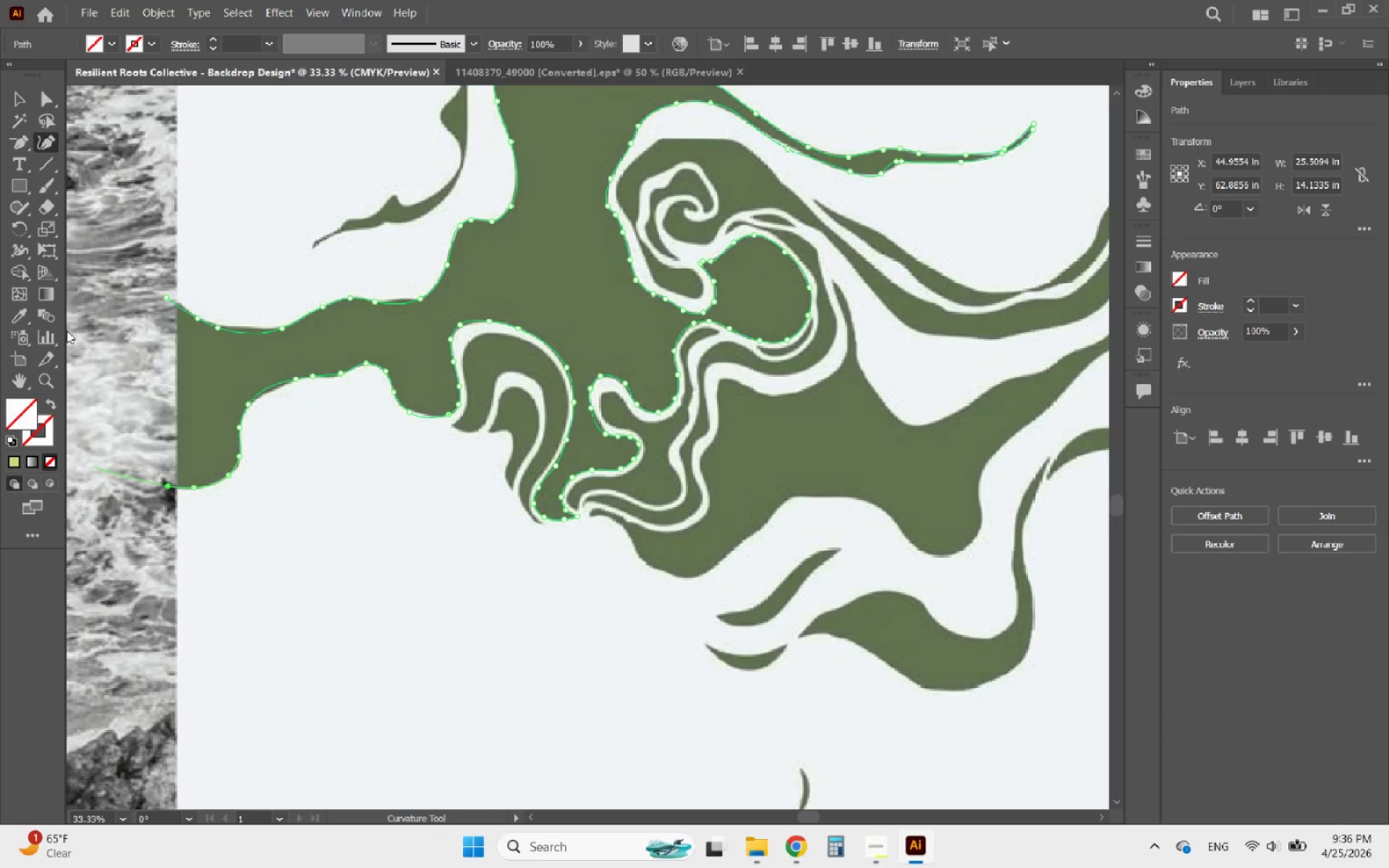 
left_click([163, 300])
 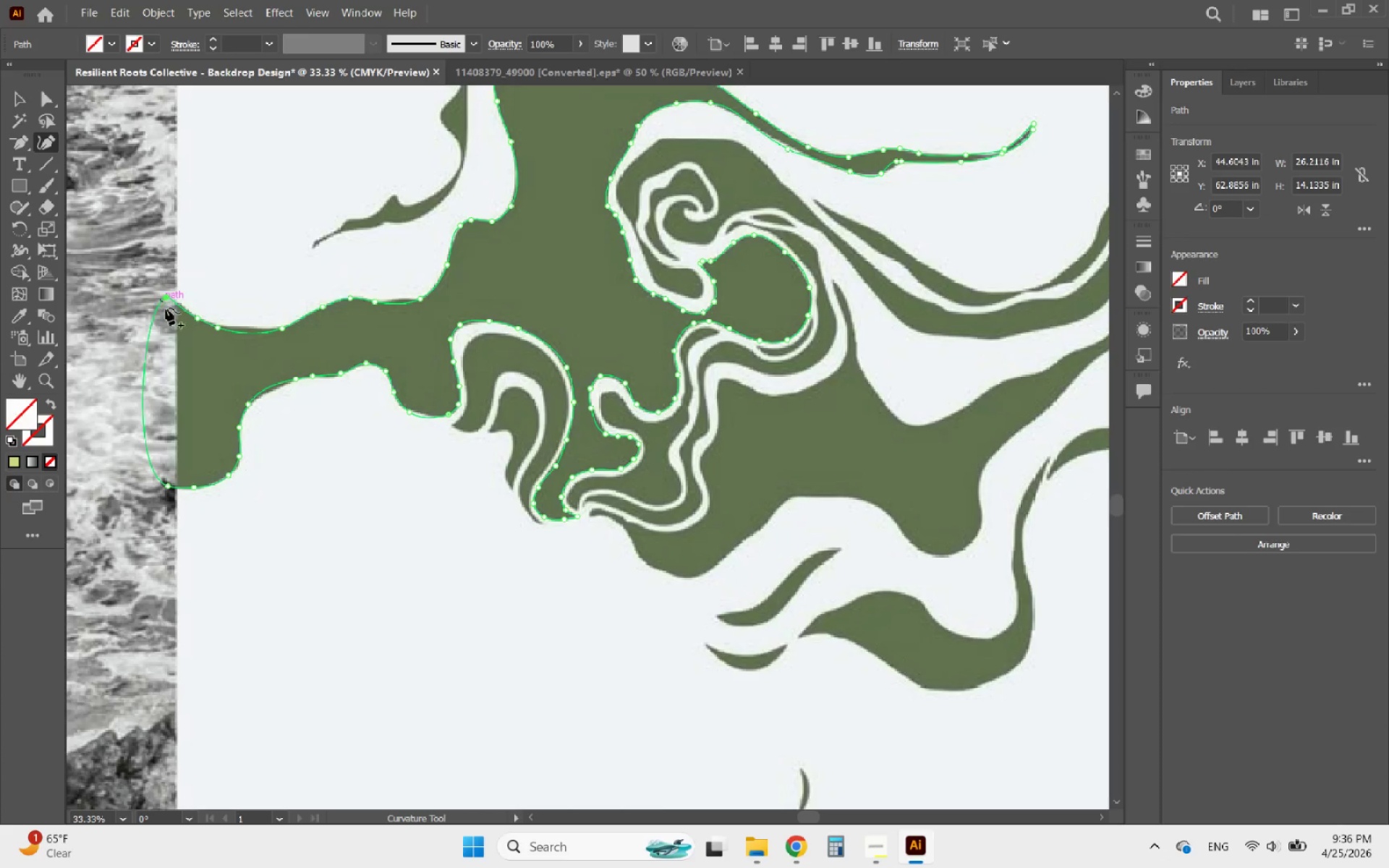 
hold_key(key=AltLeft, duration=0.61)
scroll: coordinate [158, 370], scroll_direction: down, amount: 3.0
 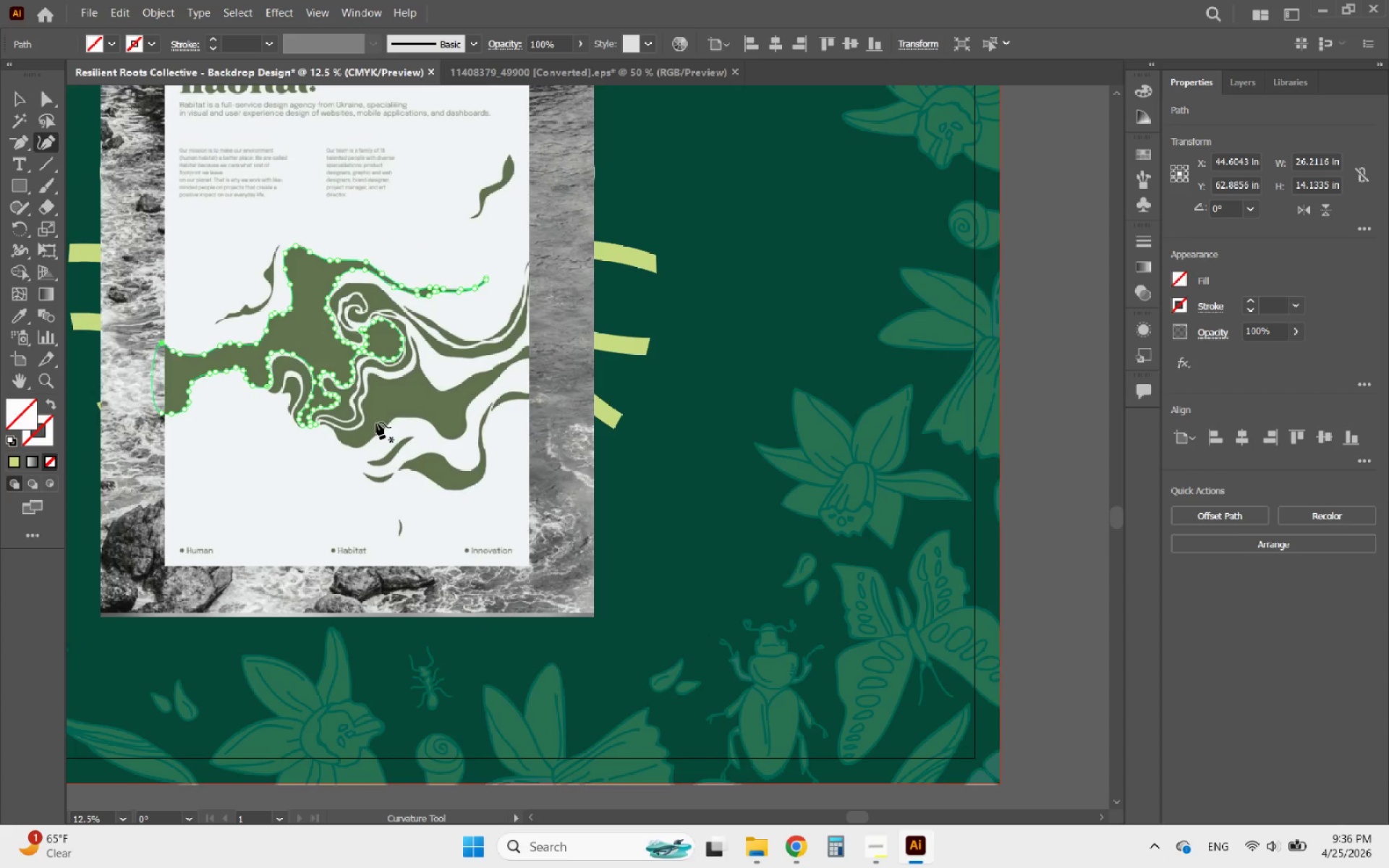 
hold_key(key=AltLeft, duration=3.2)
scroll: coordinate [236, 485], scroll_direction: up, amount: 8.0
 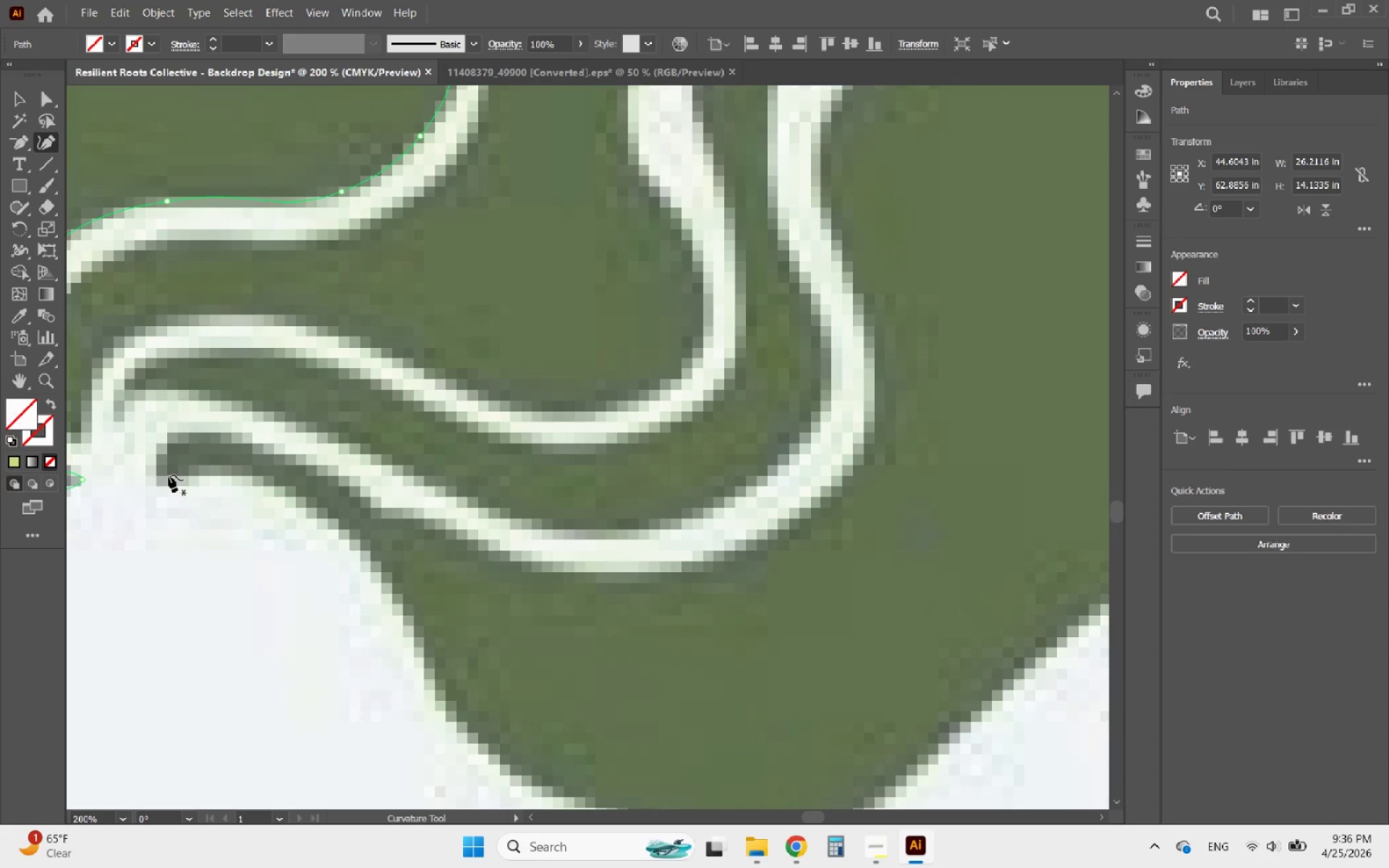 
left_click([169, 475])
 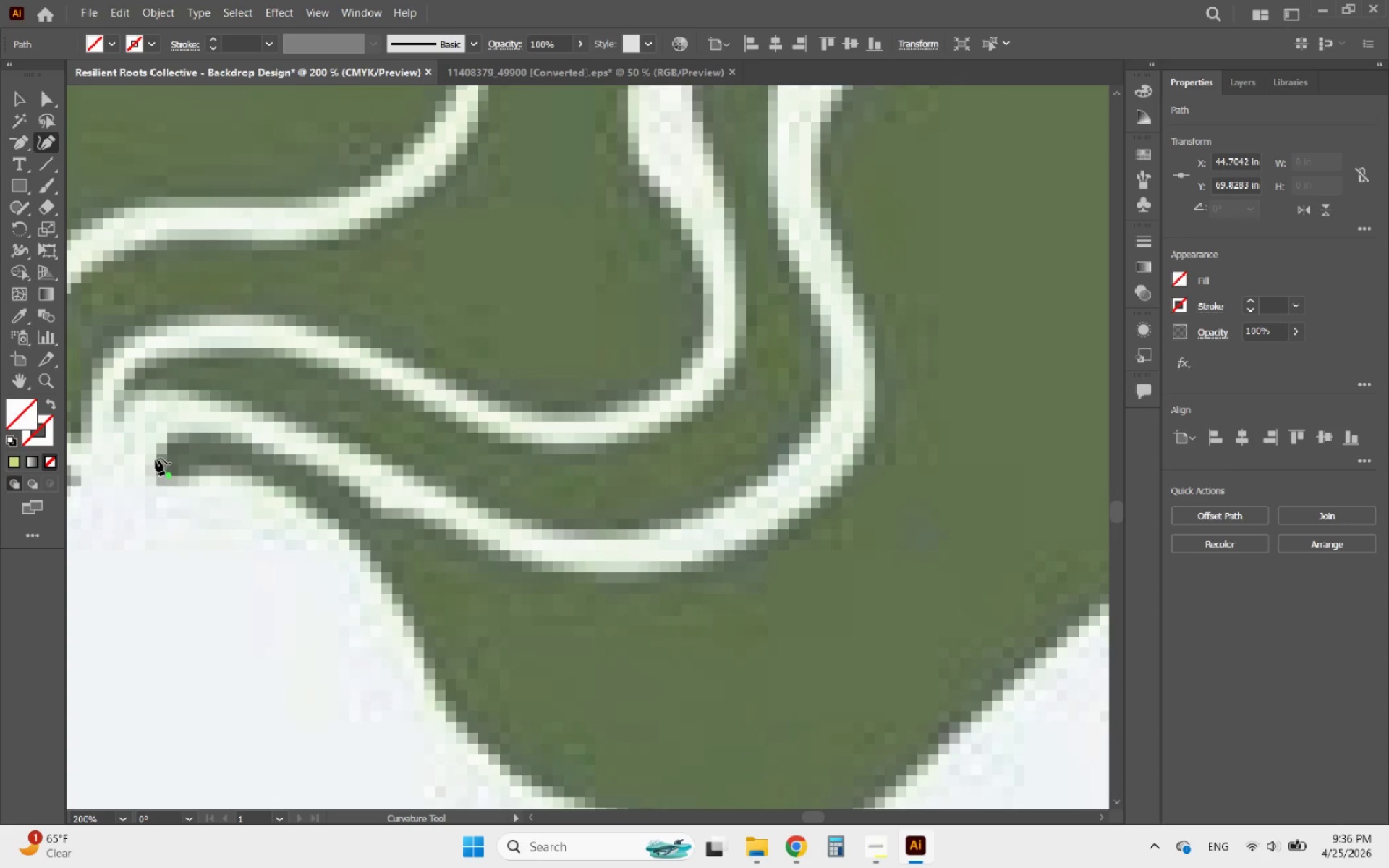 
left_click([156, 459])
 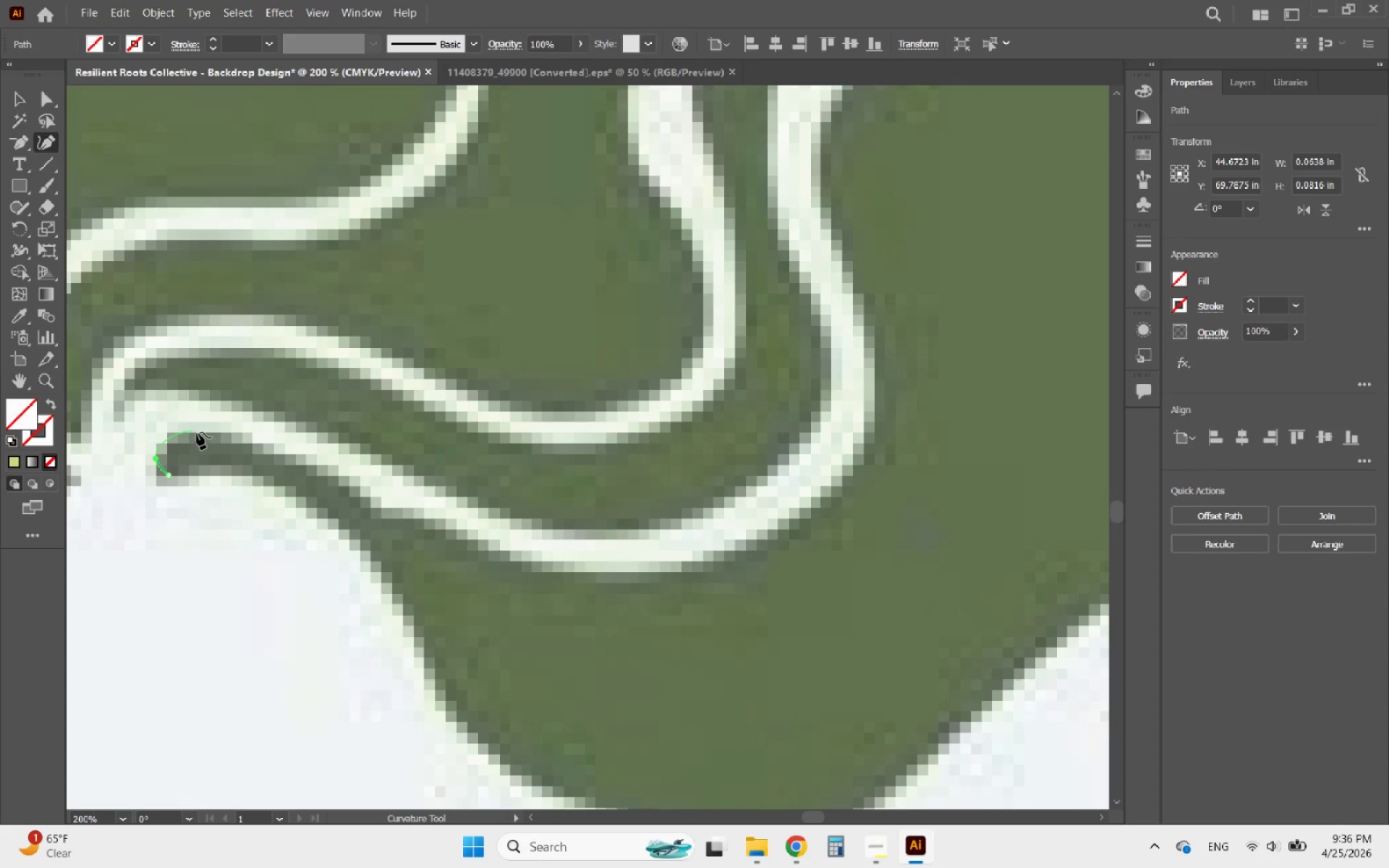 
left_click([208, 436])
 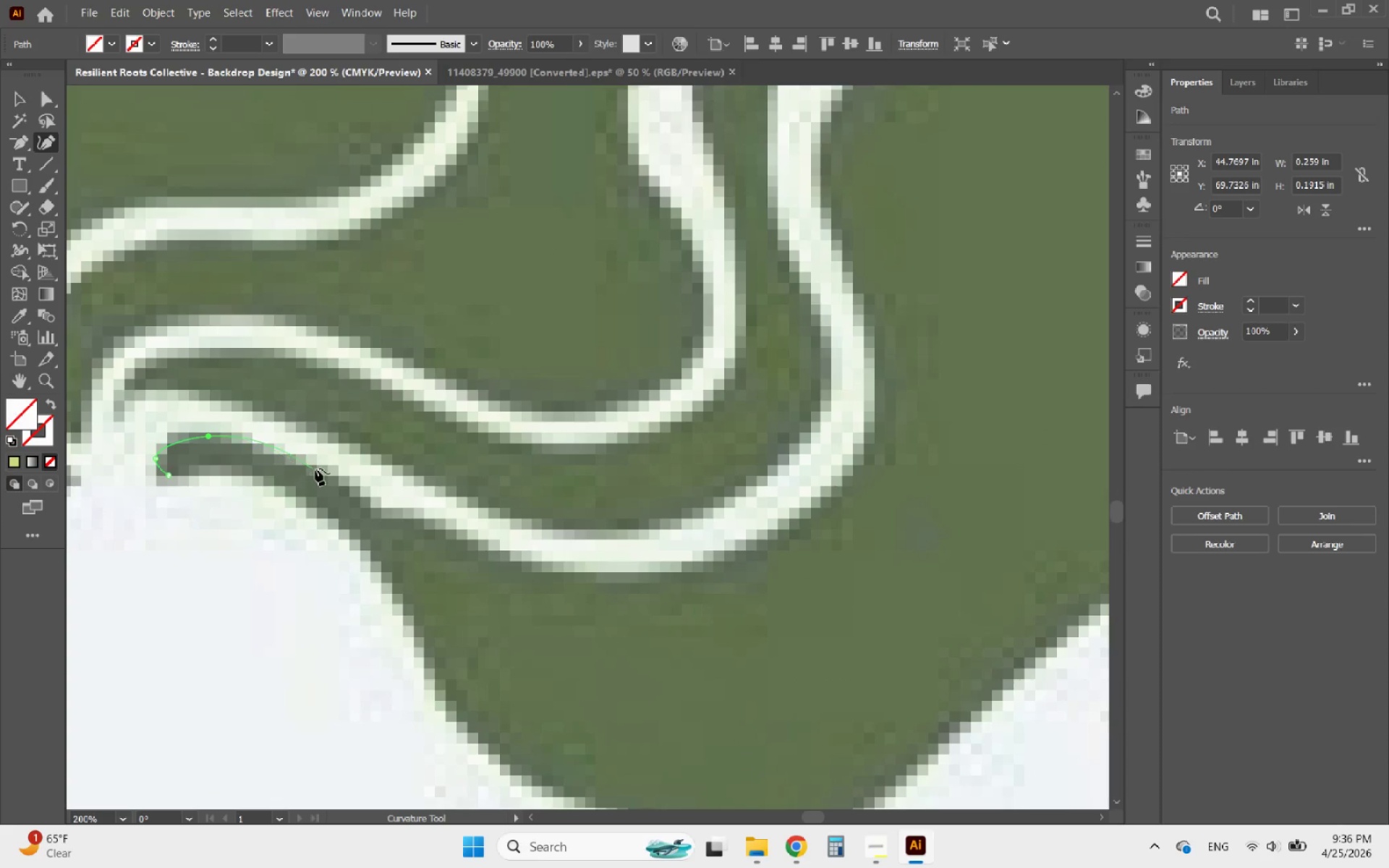 
left_click([315, 469])
 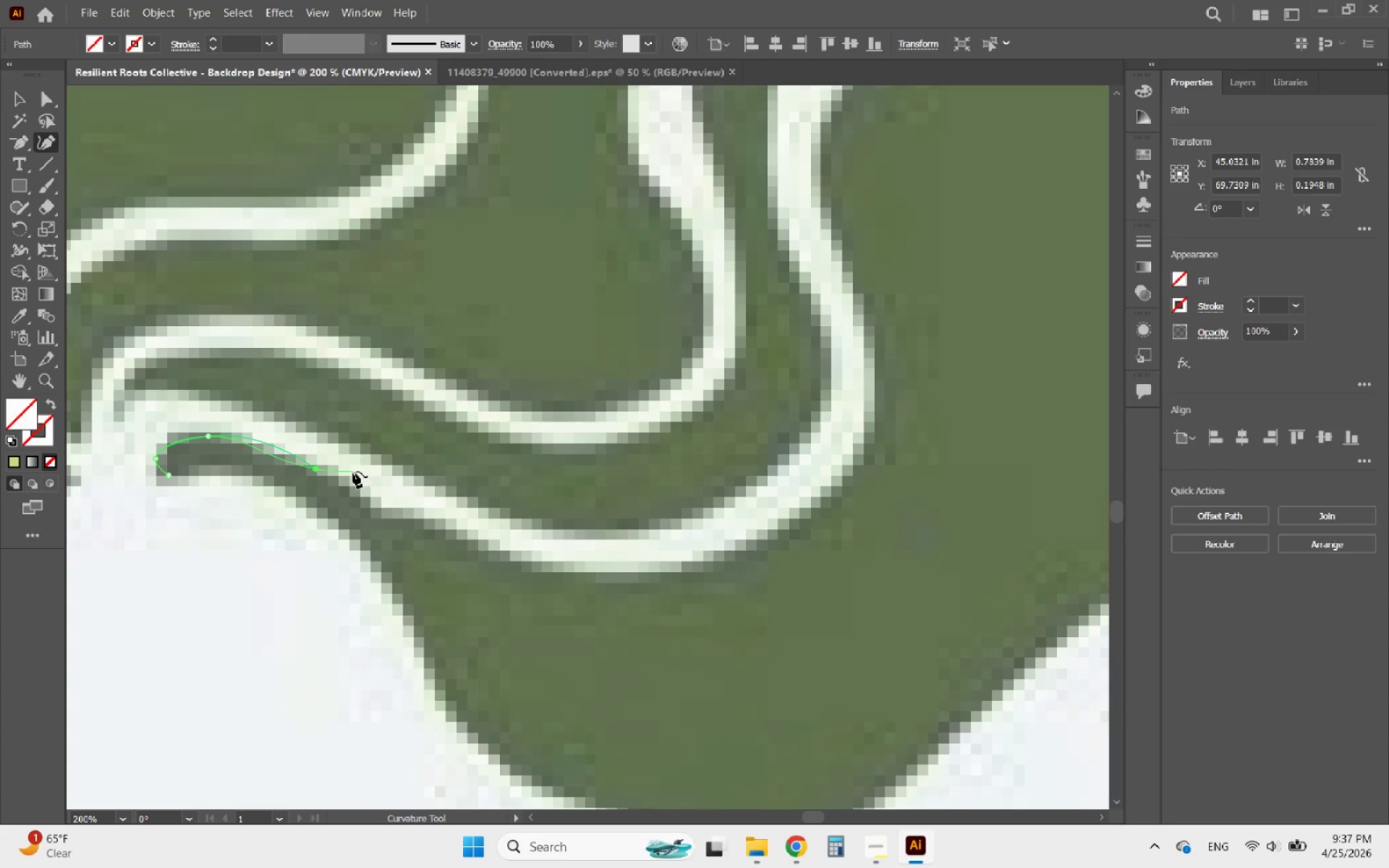 
wait(66.45)
 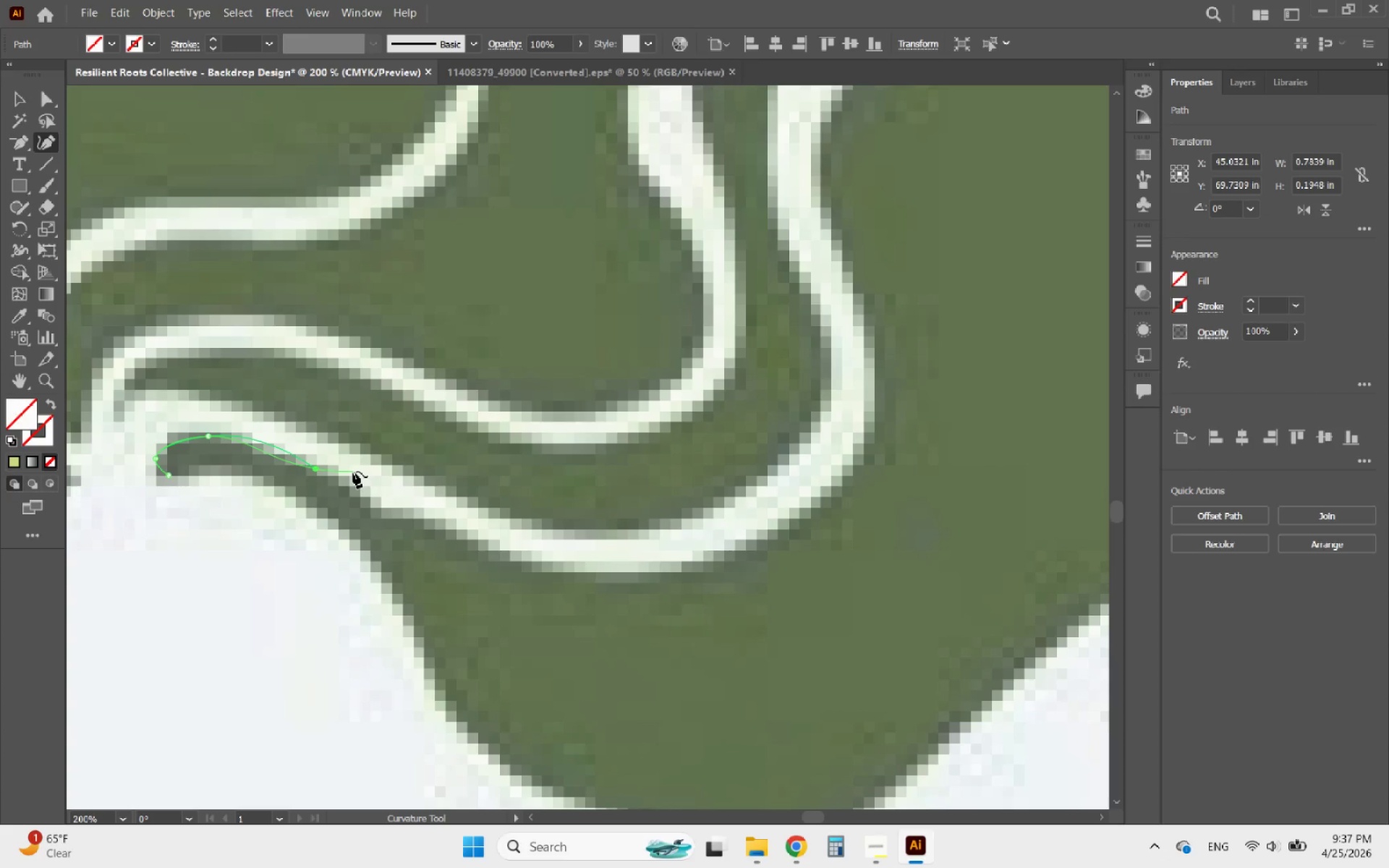 
left_click([441, 532])
 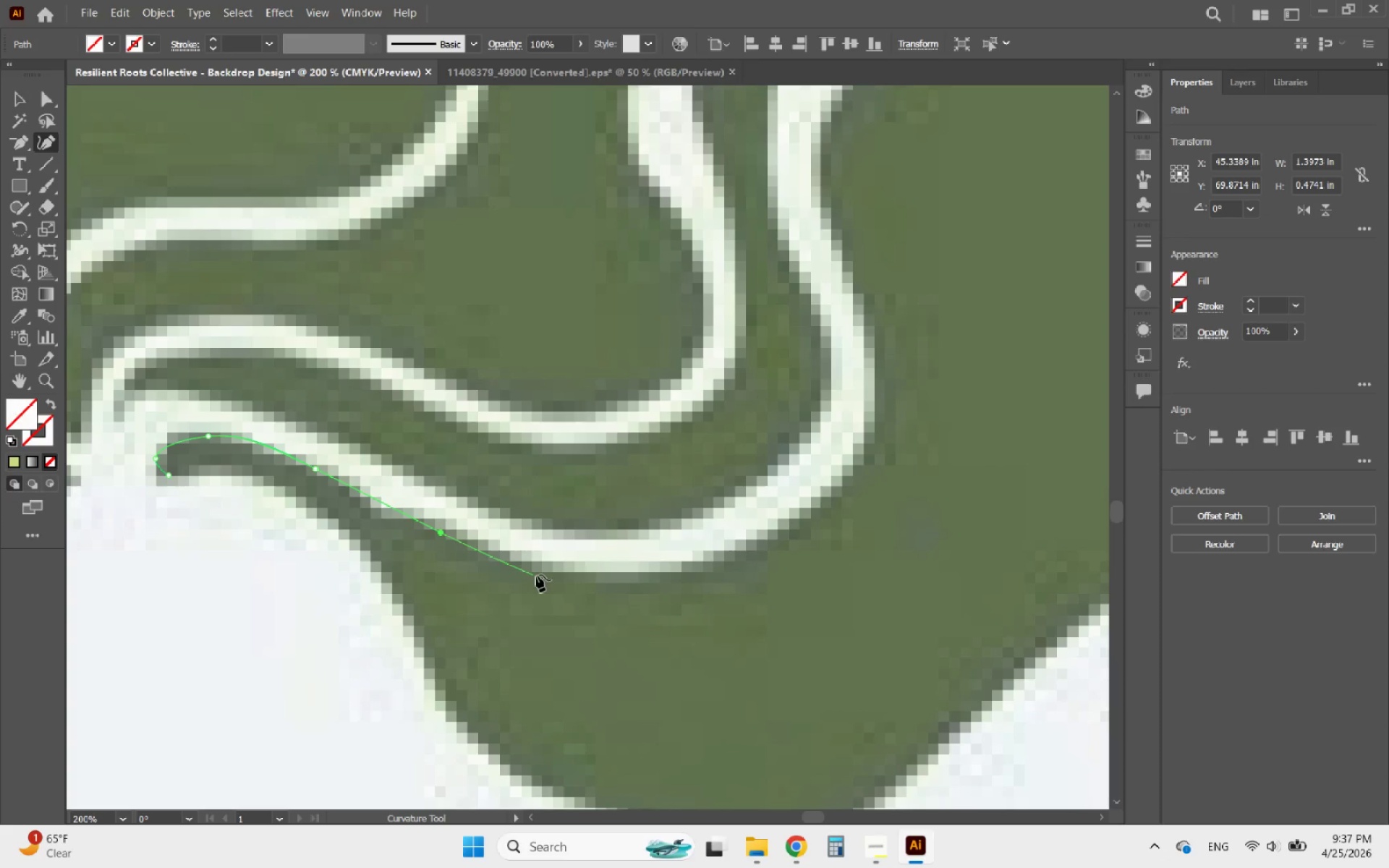 
left_click([556, 571])
 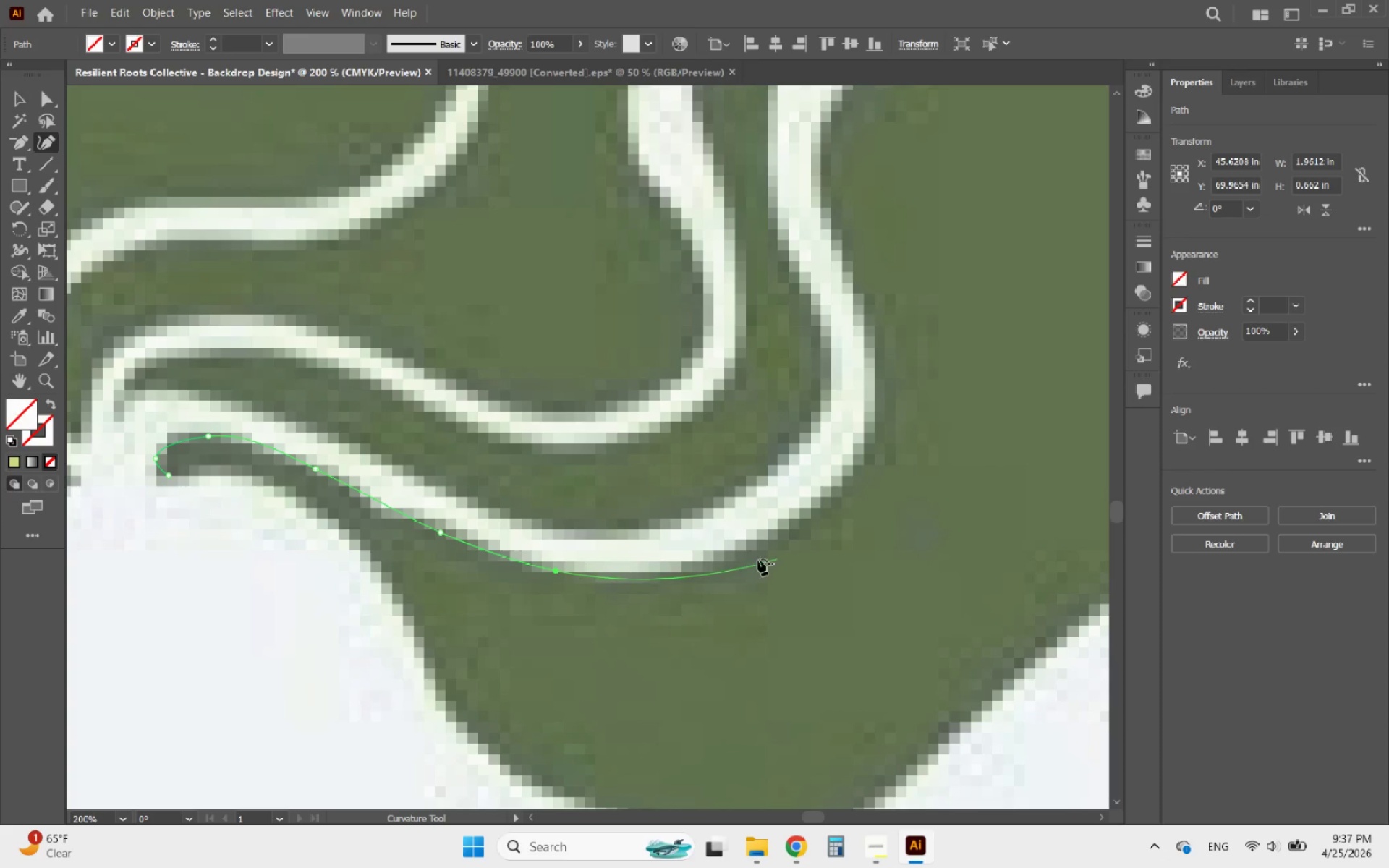 
left_click([729, 556])
 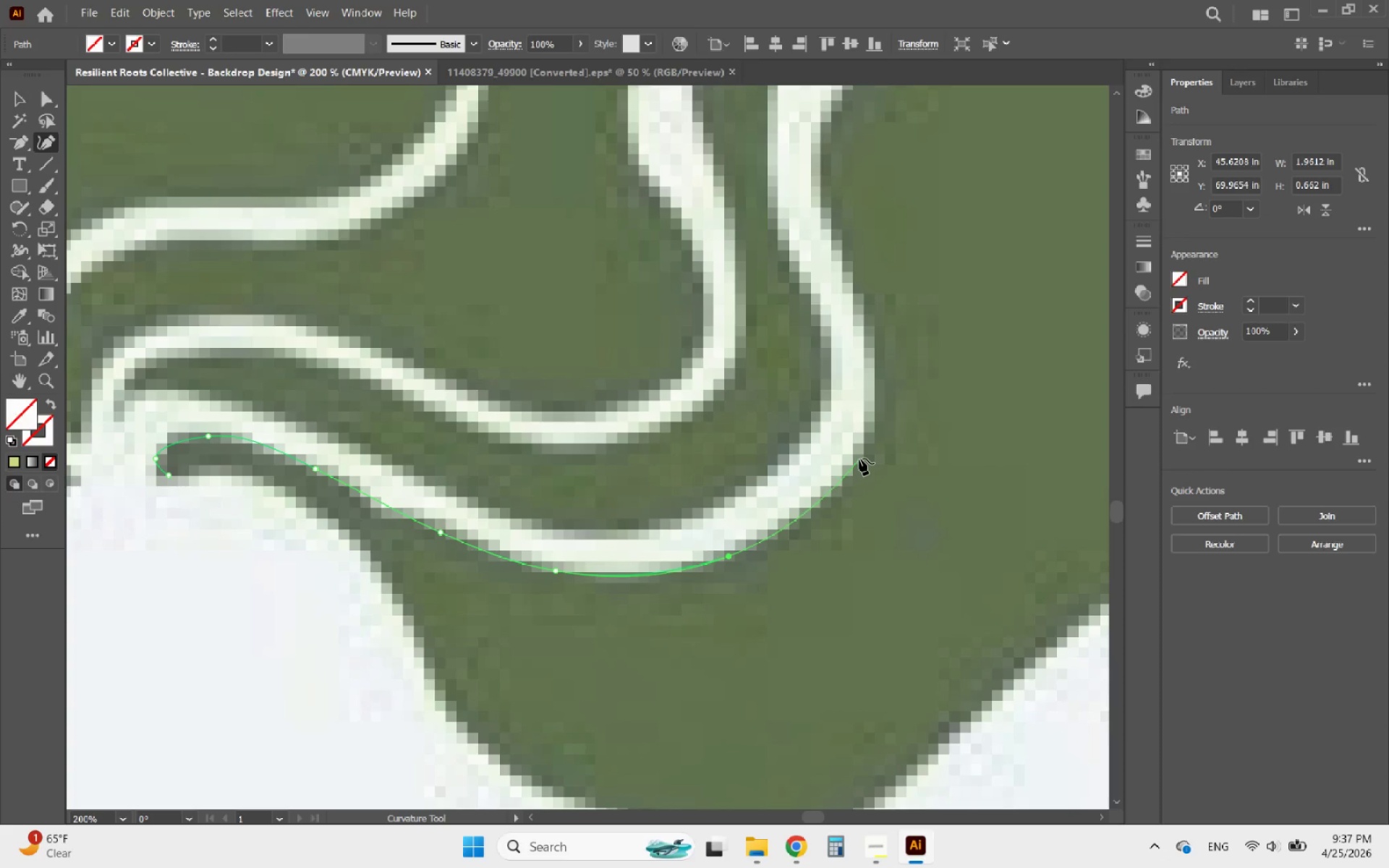 
left_click([859, 459])
 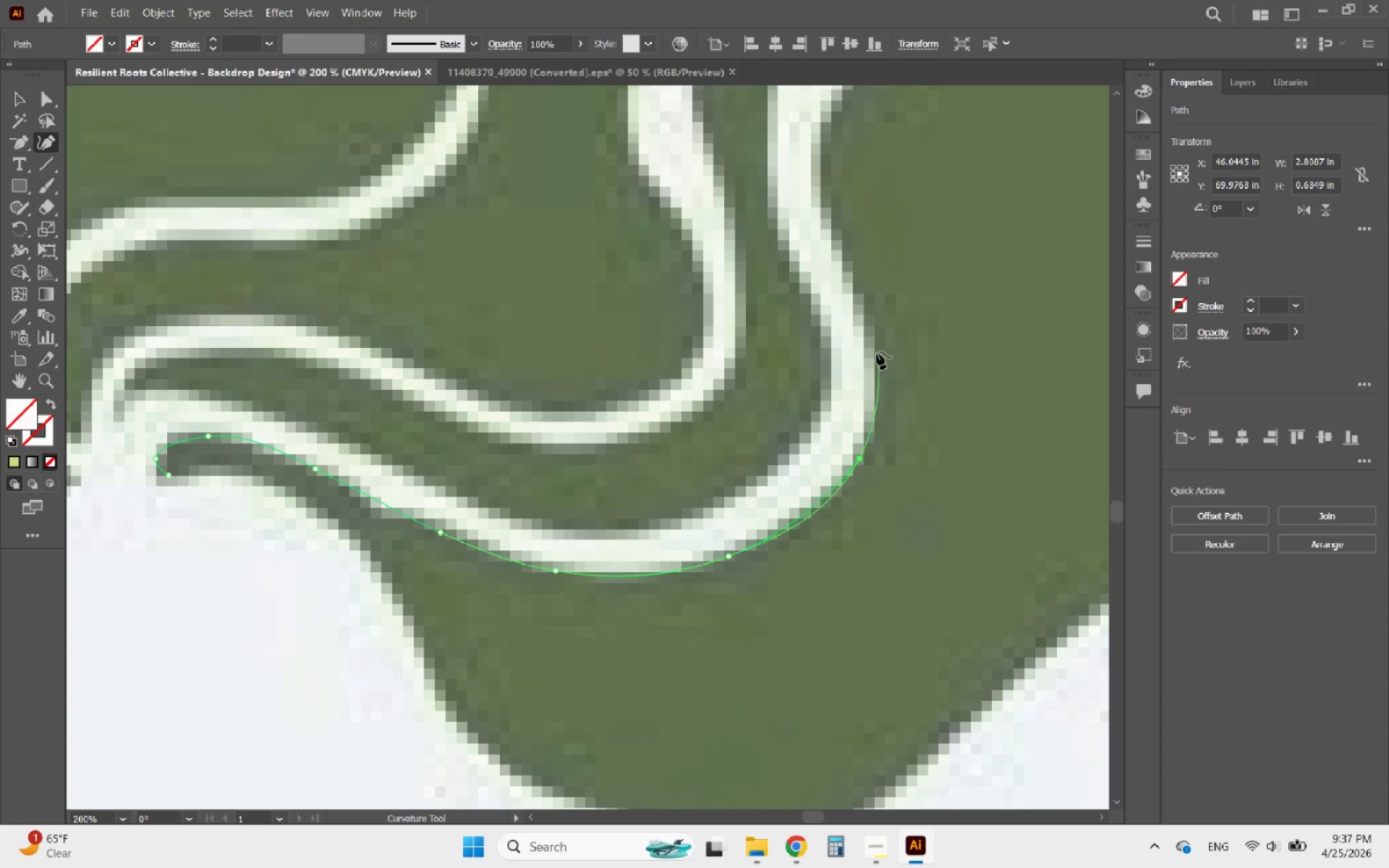 
left_click([877, 342])
 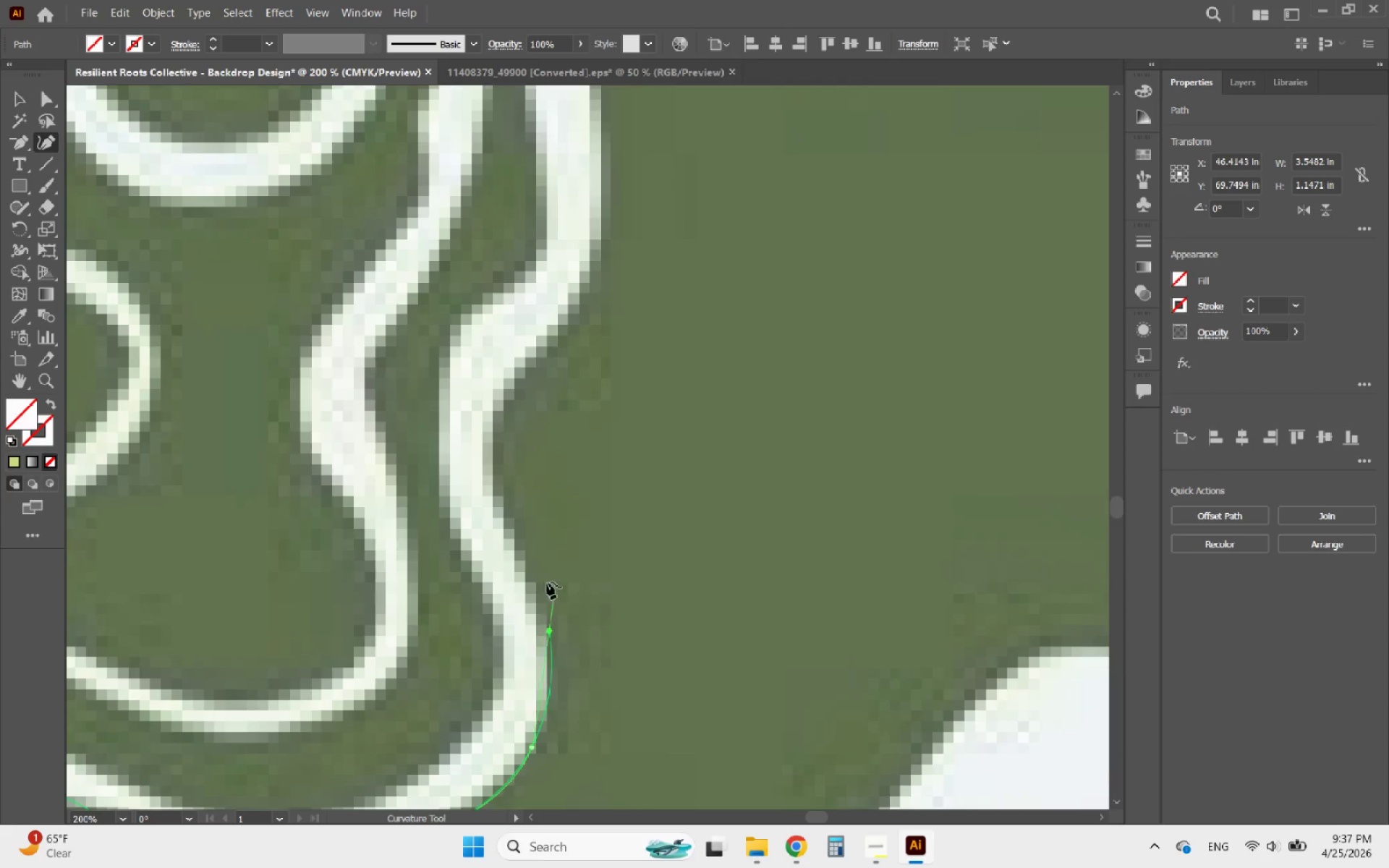 
left_click([515, 536])
 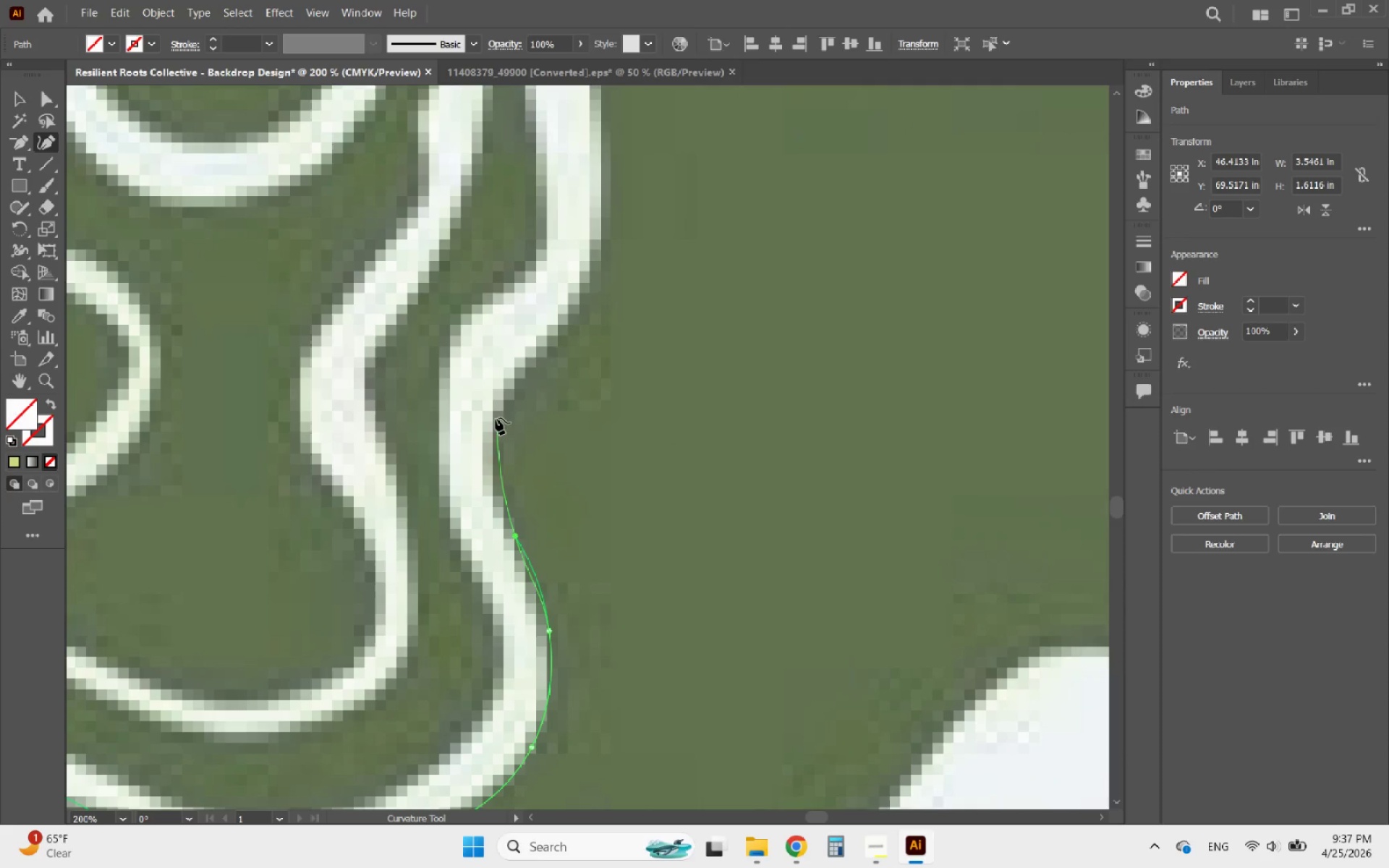 
left_click([496, 416])
 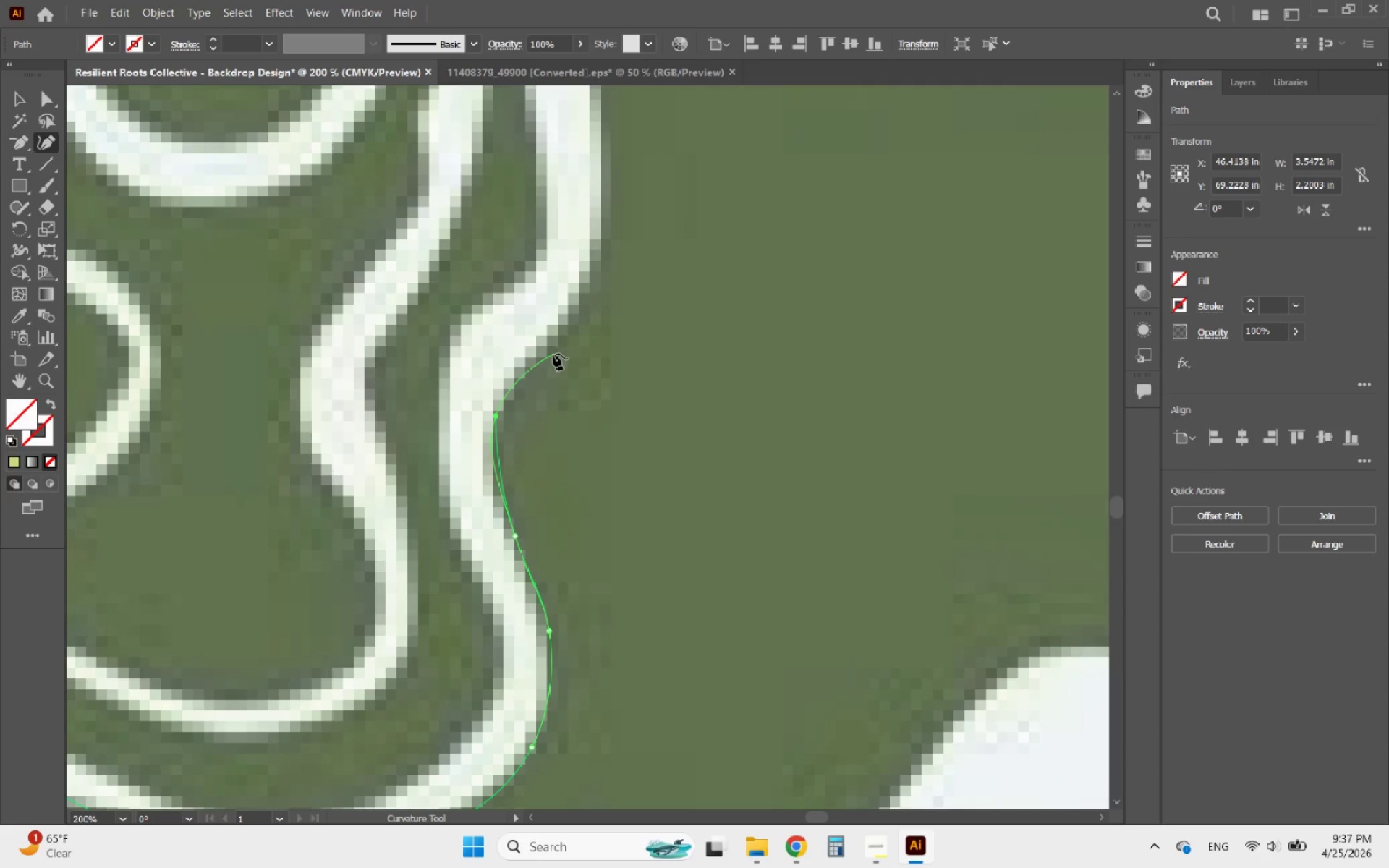 
left_click([553, 352])
 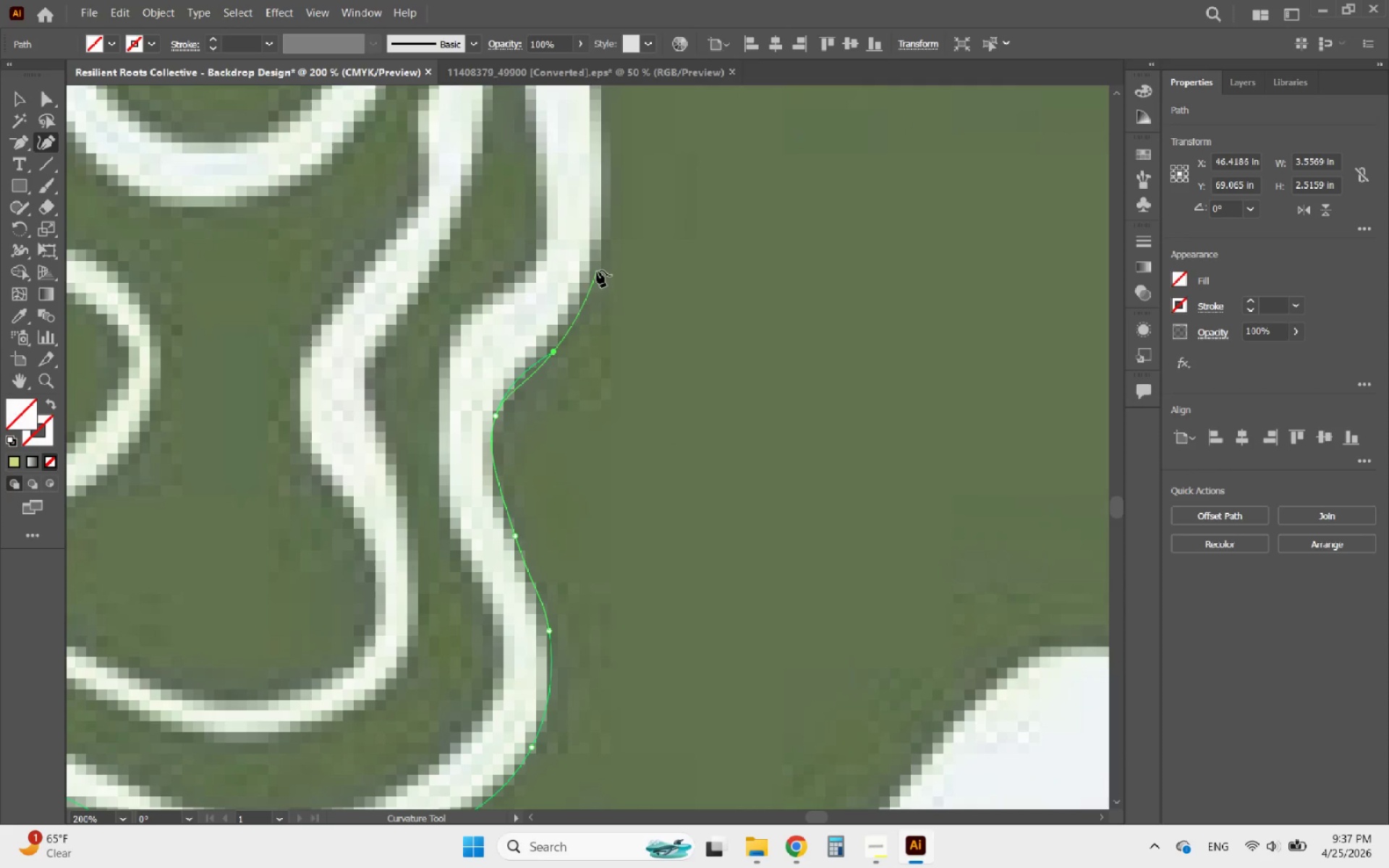 
left_click([597, 271])
 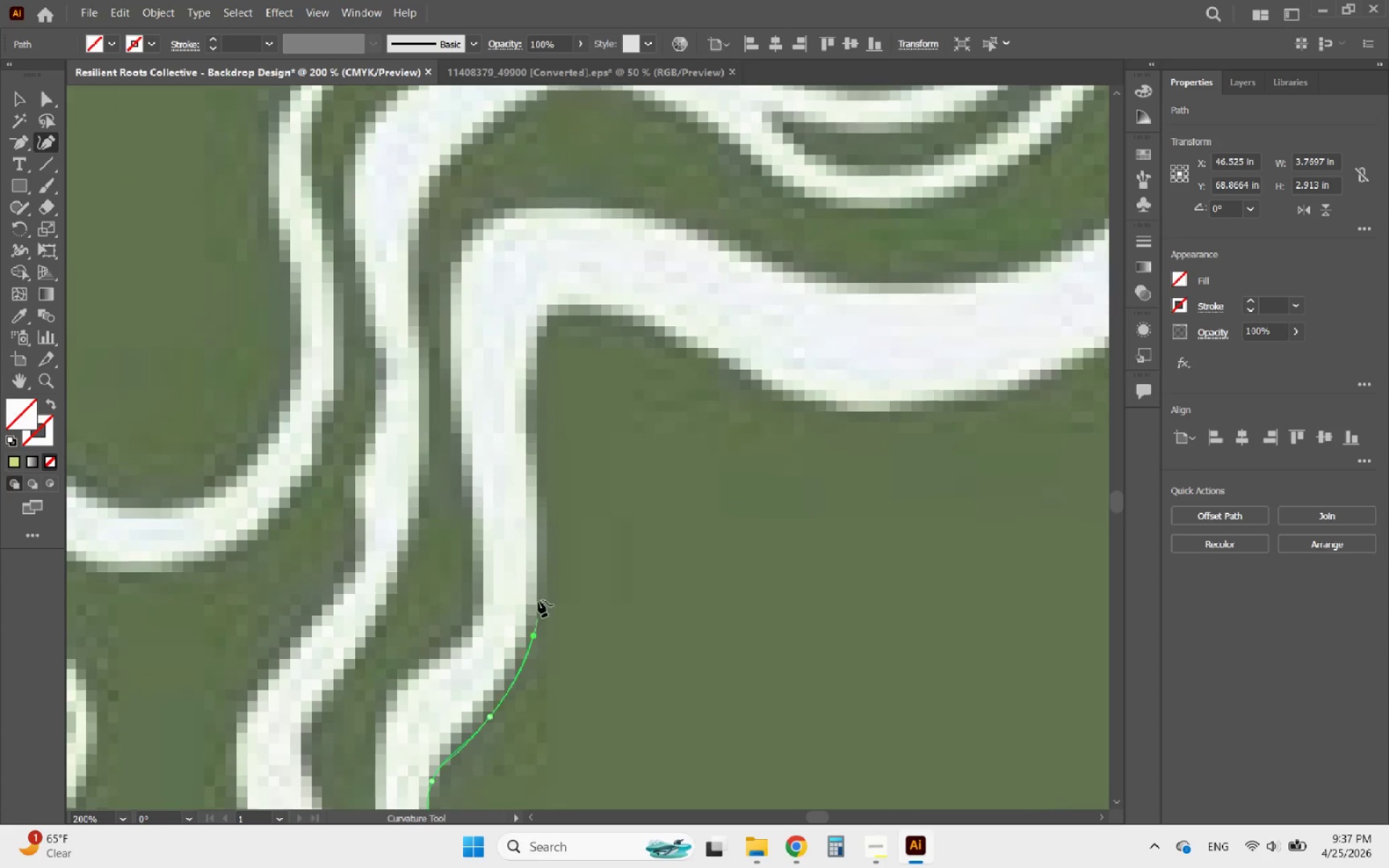 
left_click_drag(start_coordinate=[542, 532], to_coordinate=[537, 520])
 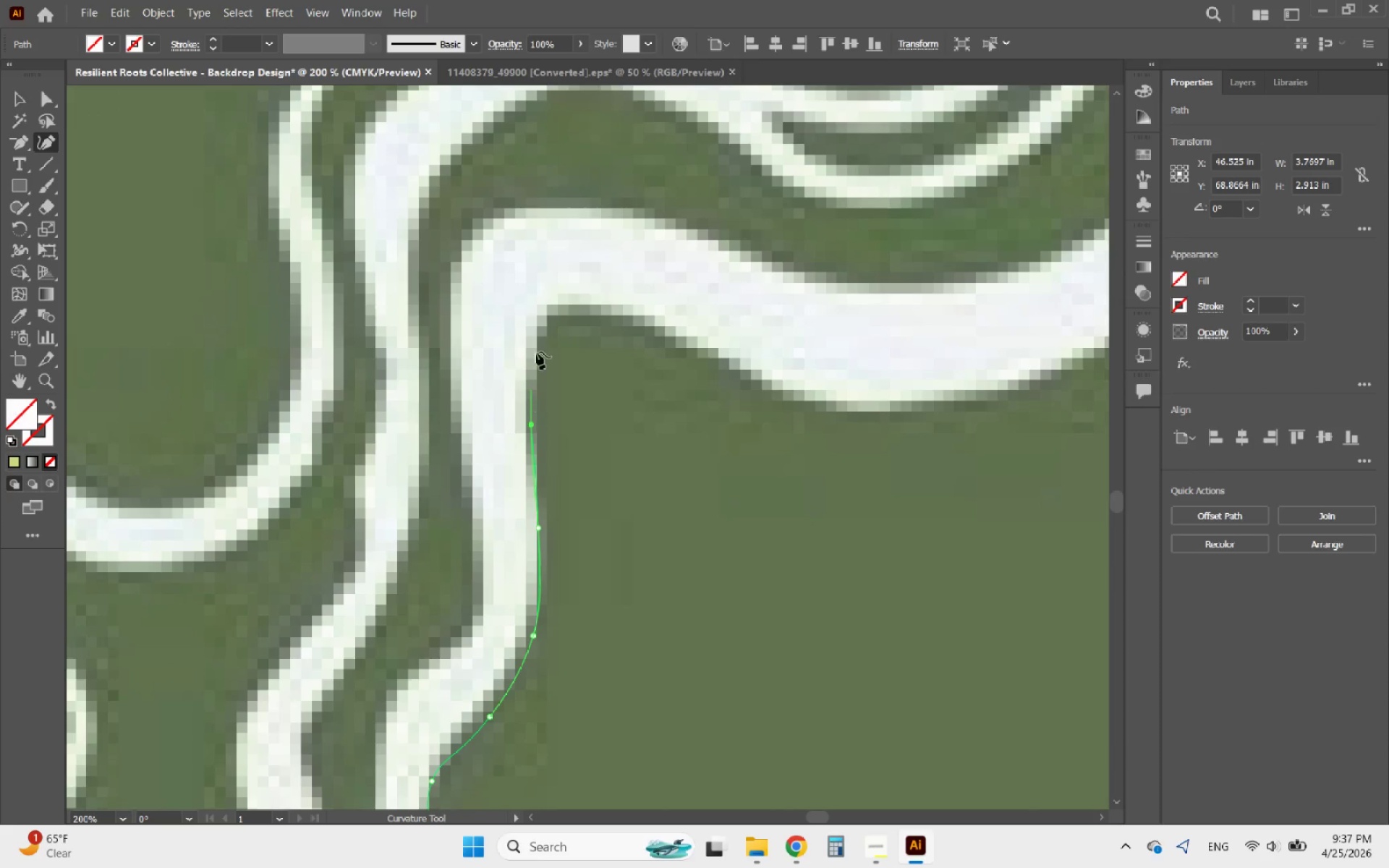 
triple_click([539, 342])
 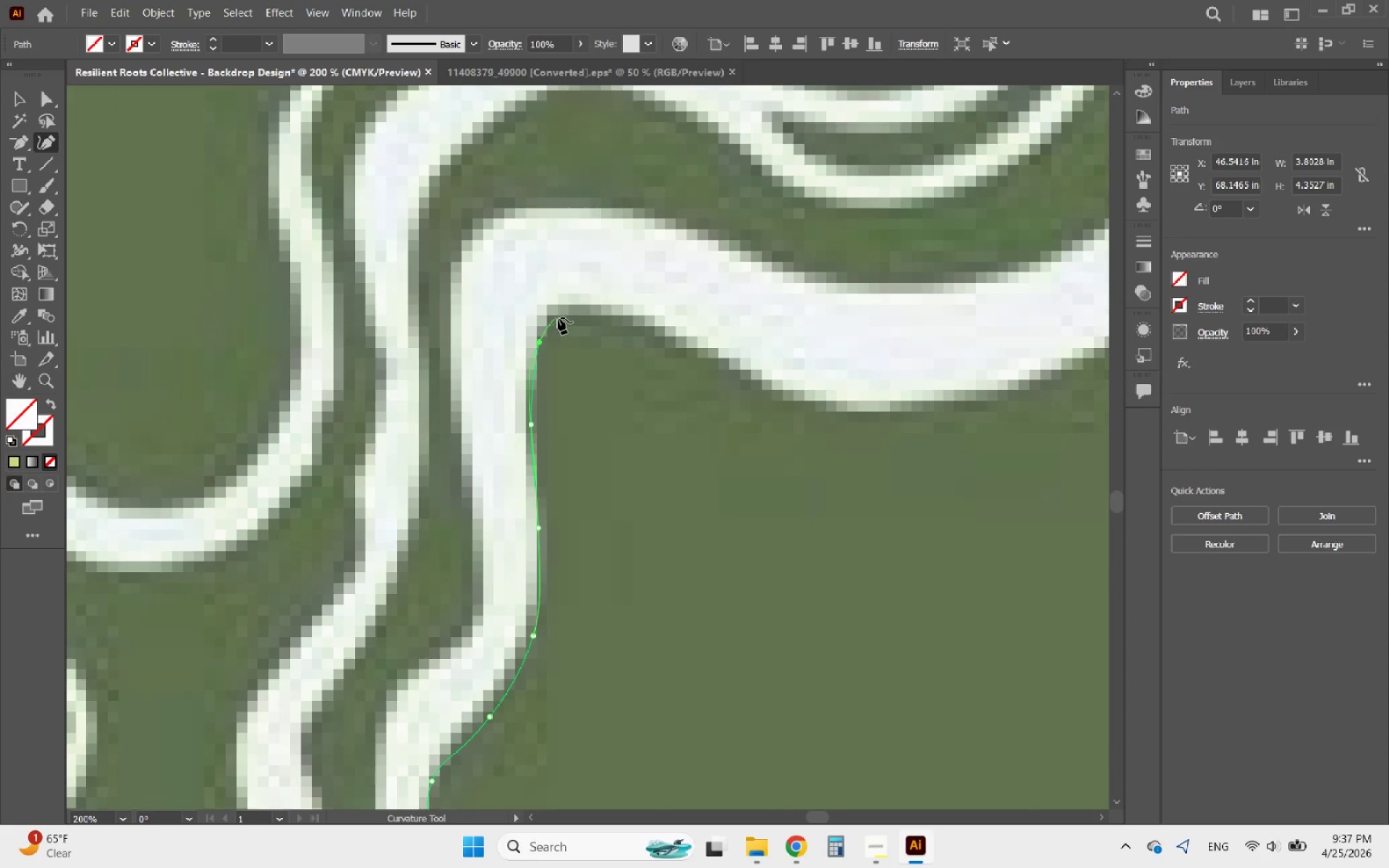 
left_click([575, 312])
 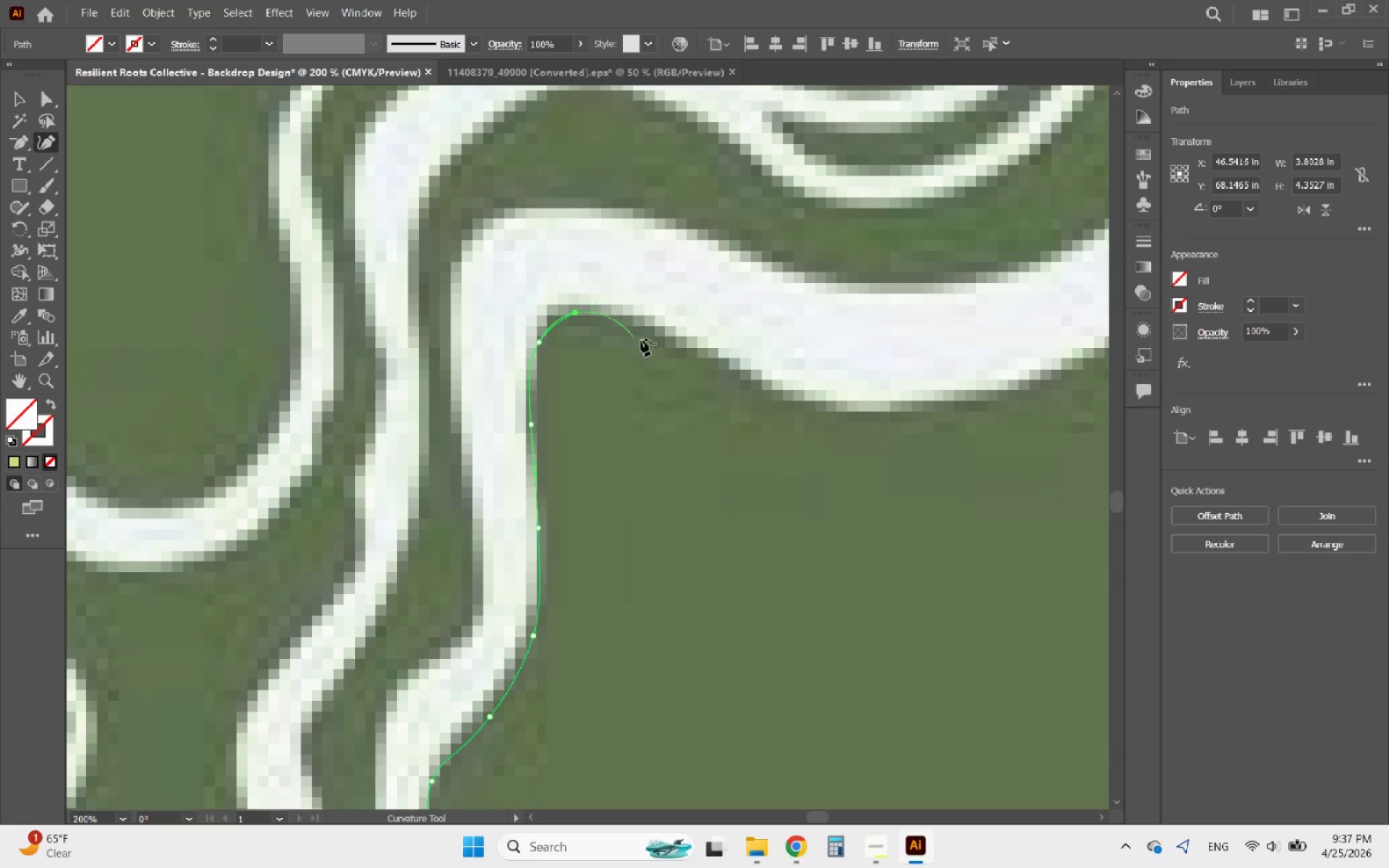 
left_click([653, 340])
 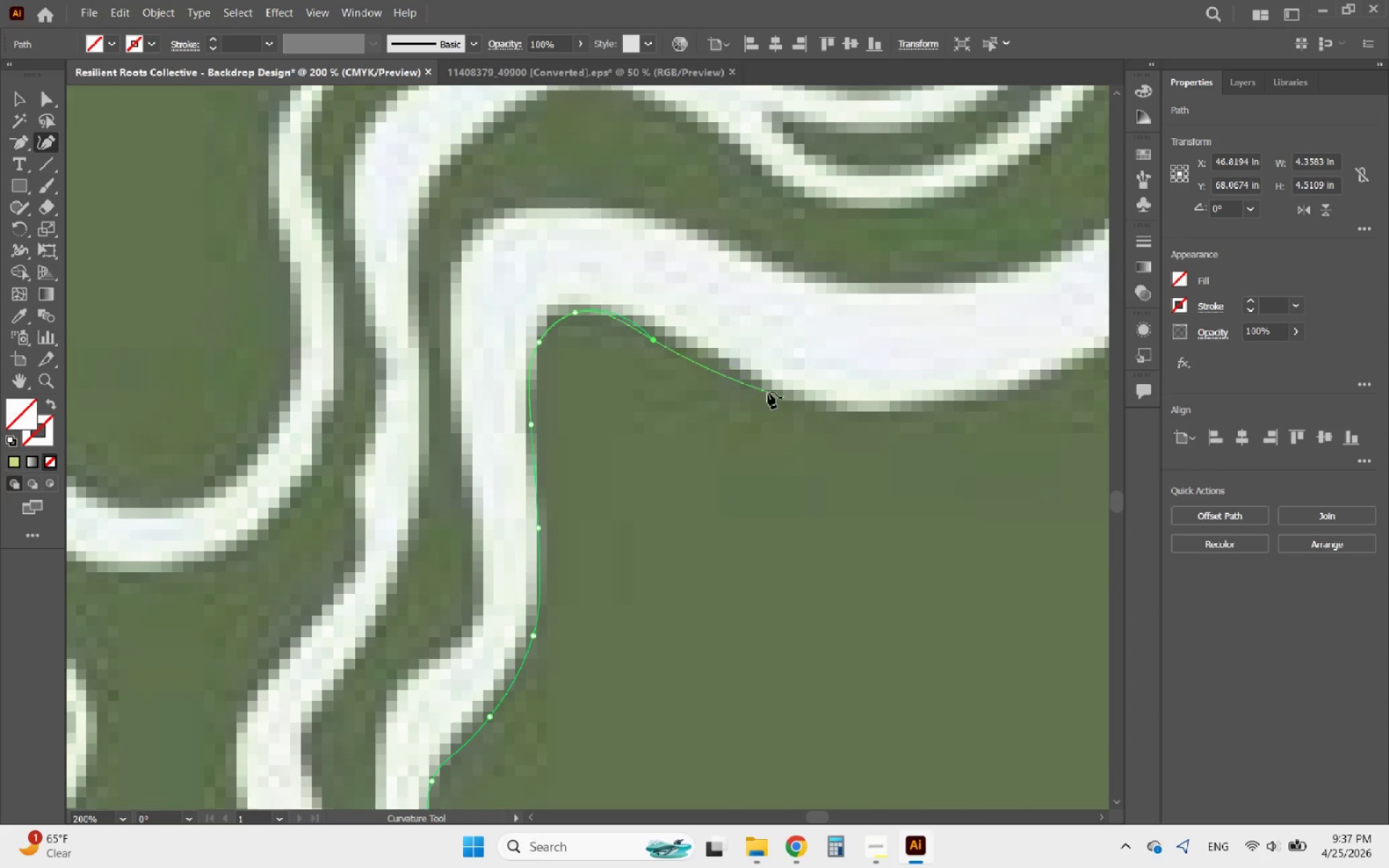 
left_click([768, 392])
 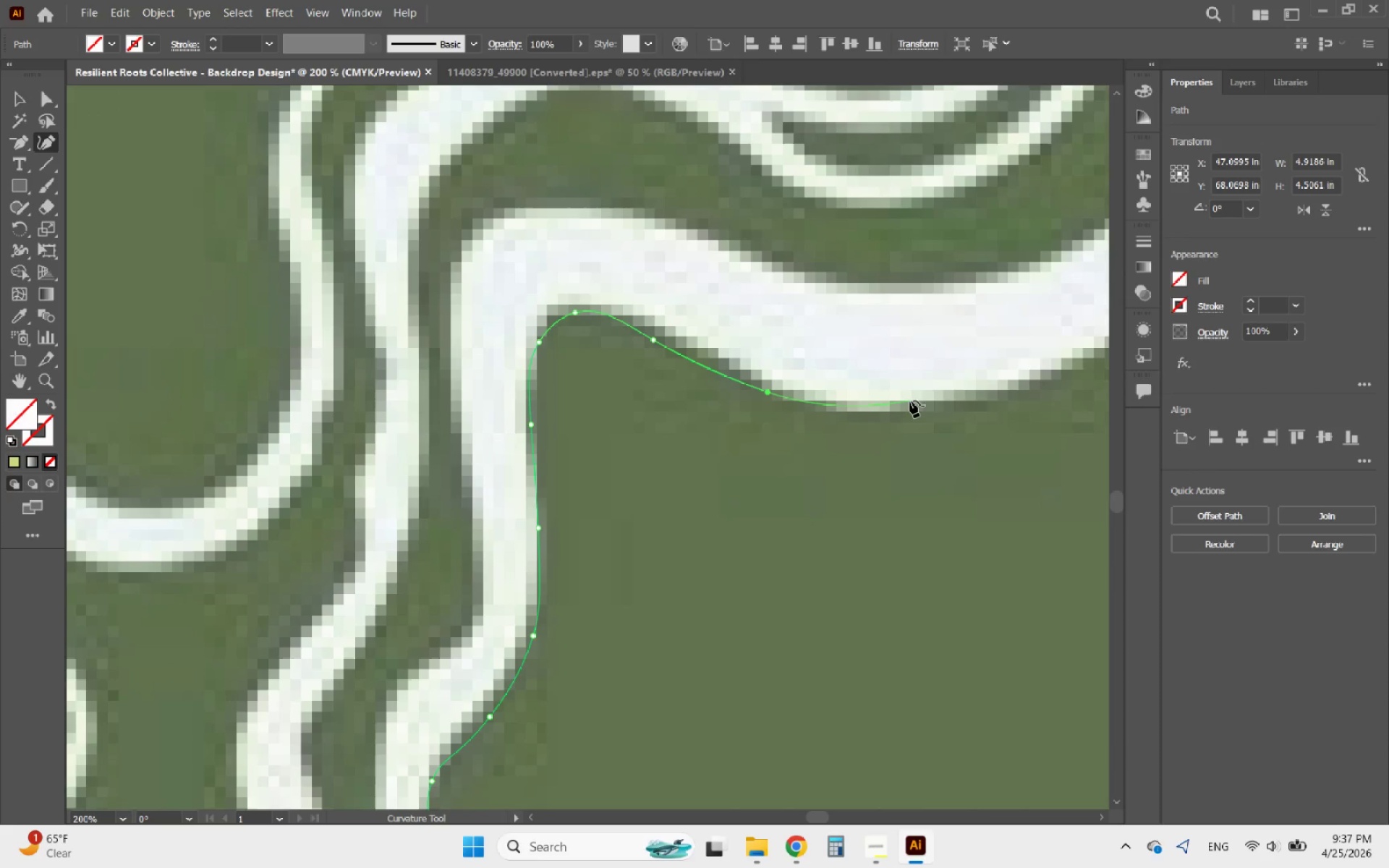 
left_click([911, 400])
 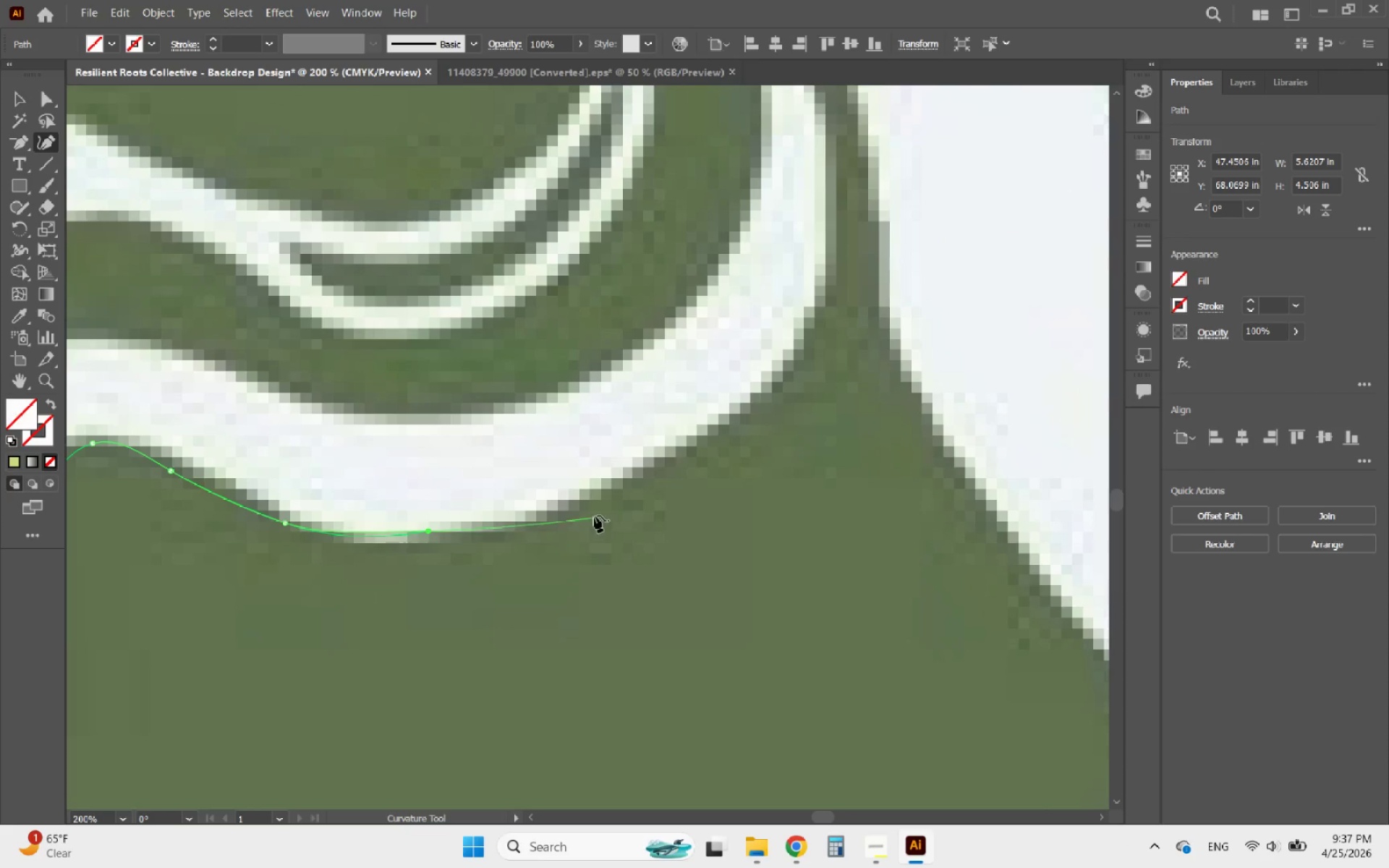 
left_click([598, 496])
 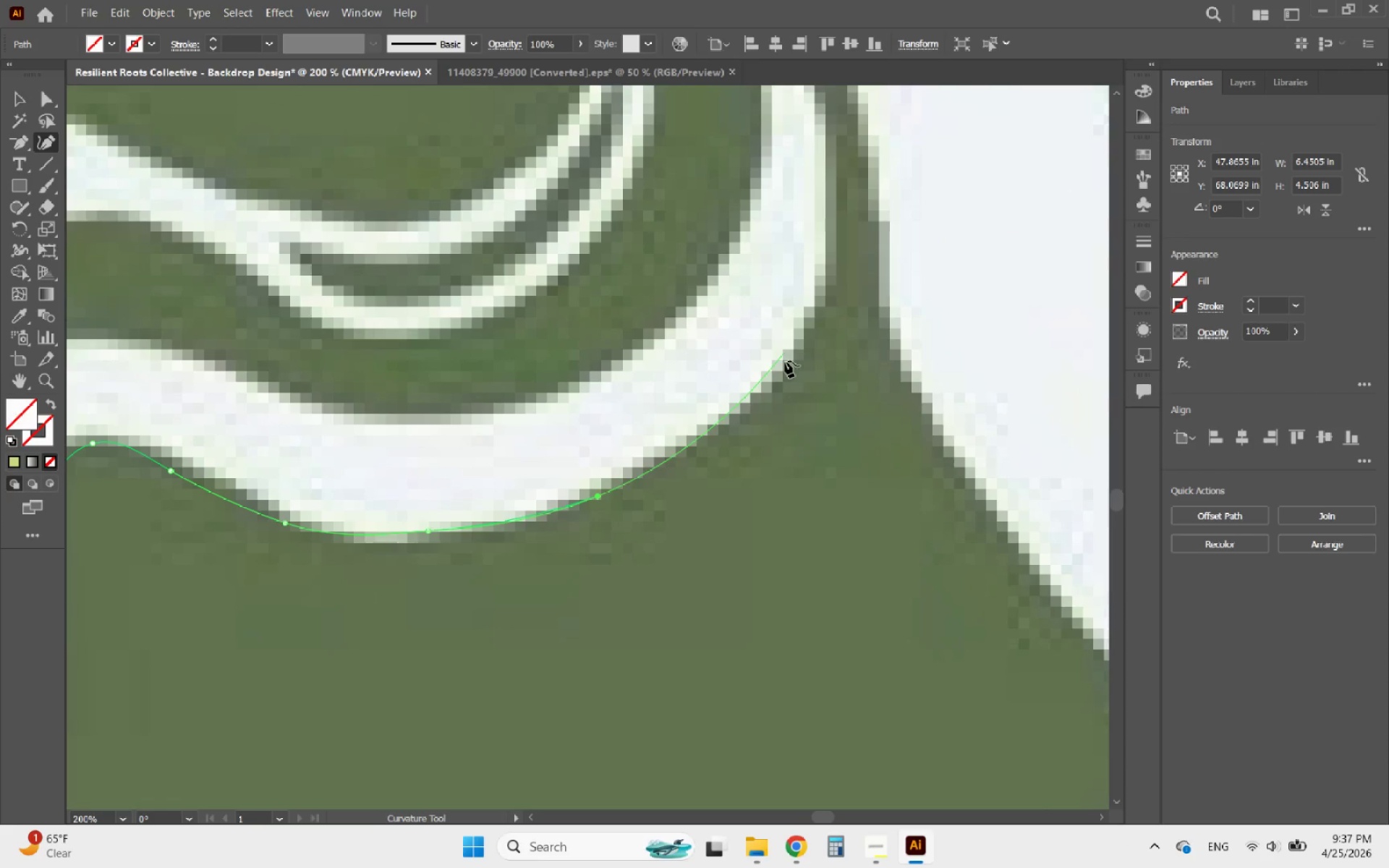 
left_click([777, 367])
 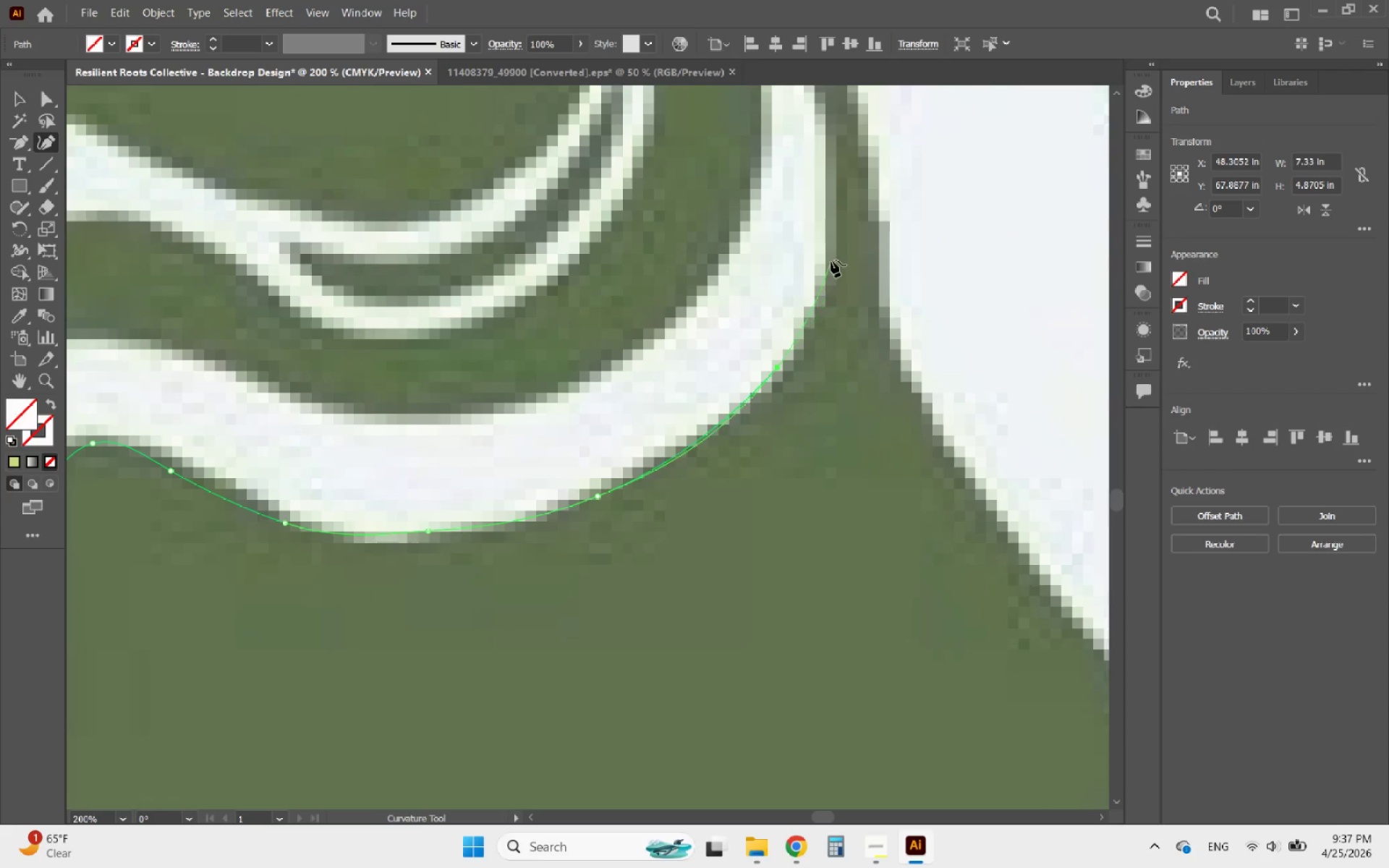 
left_click([831, 242])
 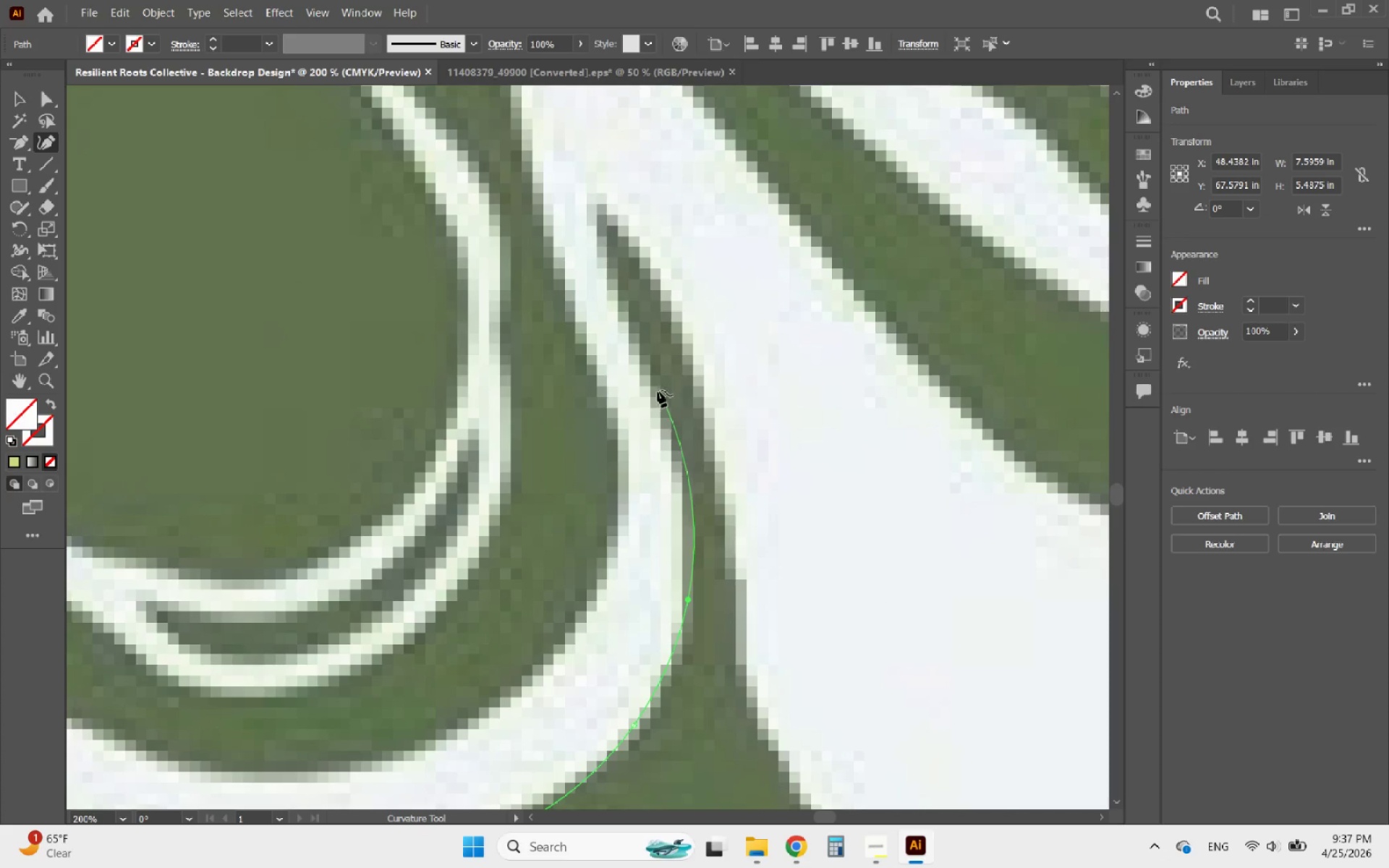 
left_click([656, 388])
 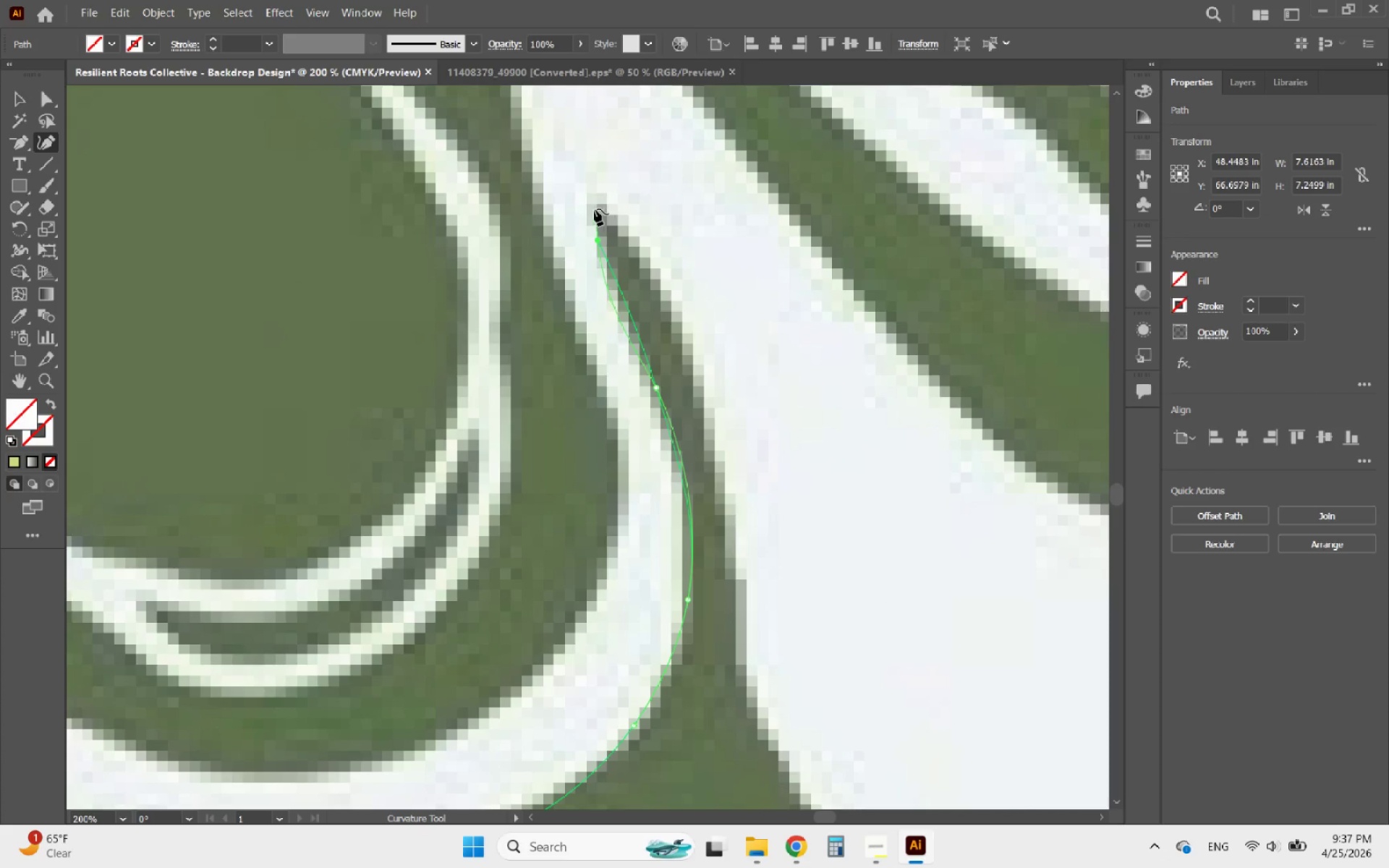 
left_click([586, 202])
 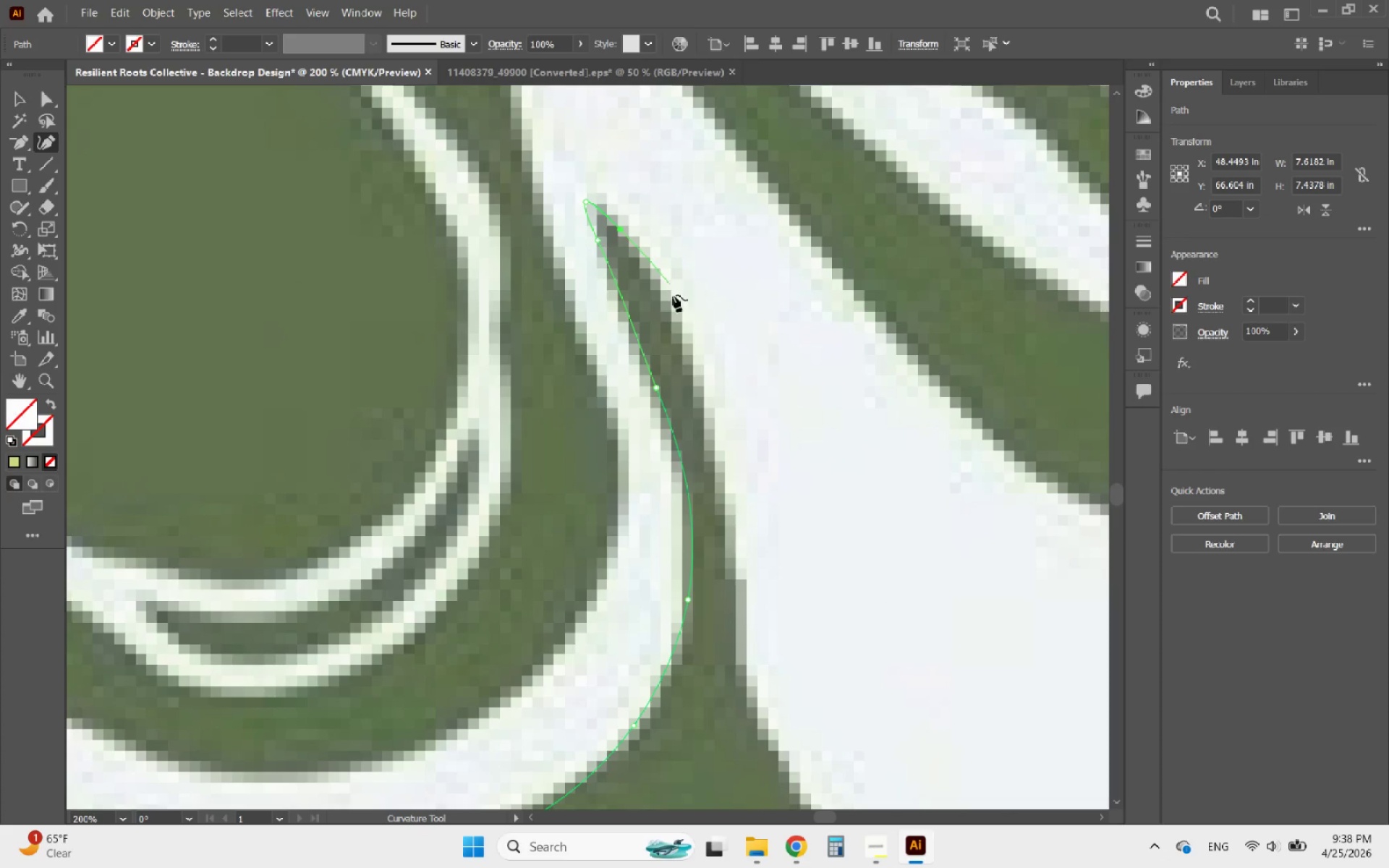 
left_click([700, 385])
 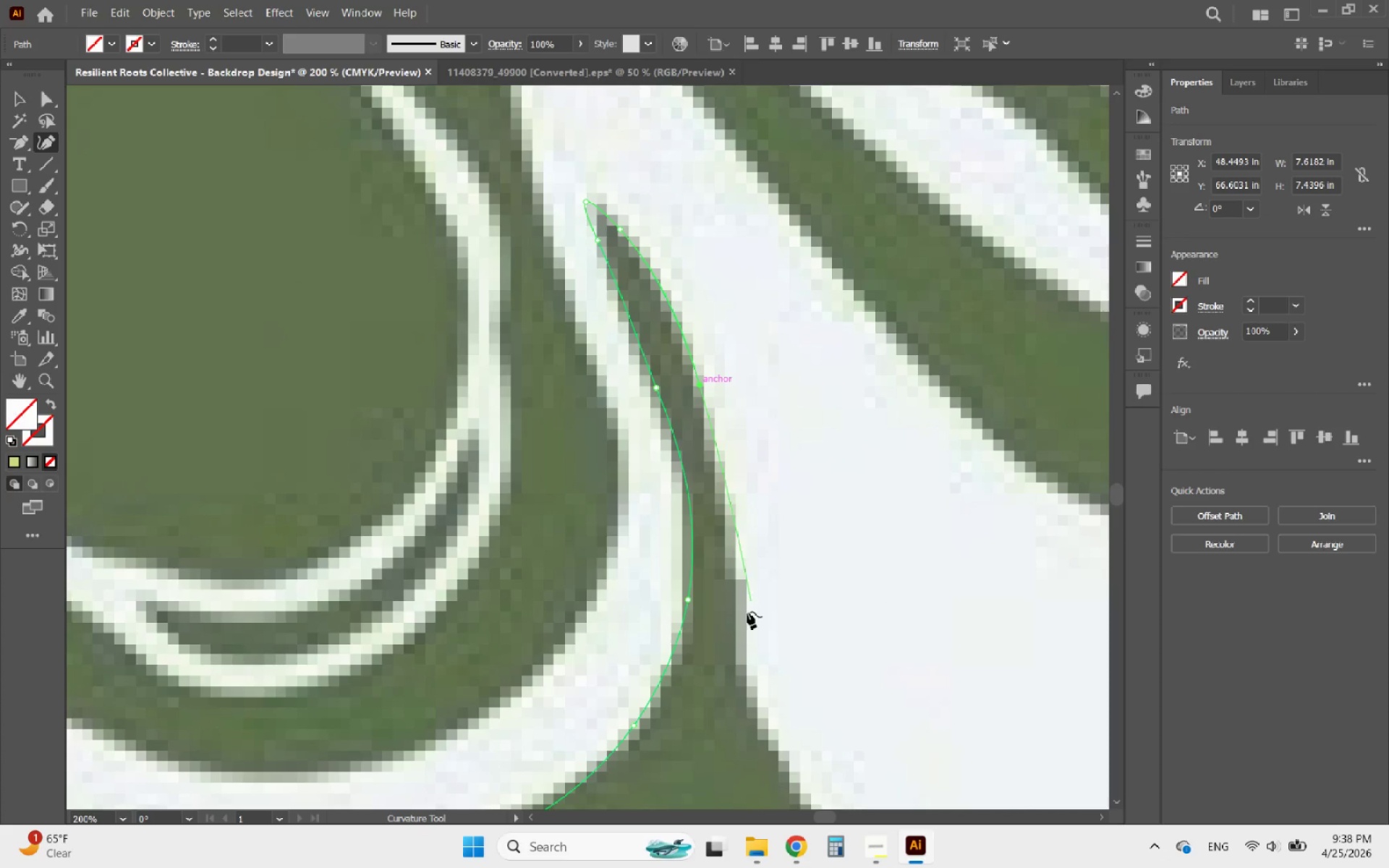 
left_click([743, 626])
 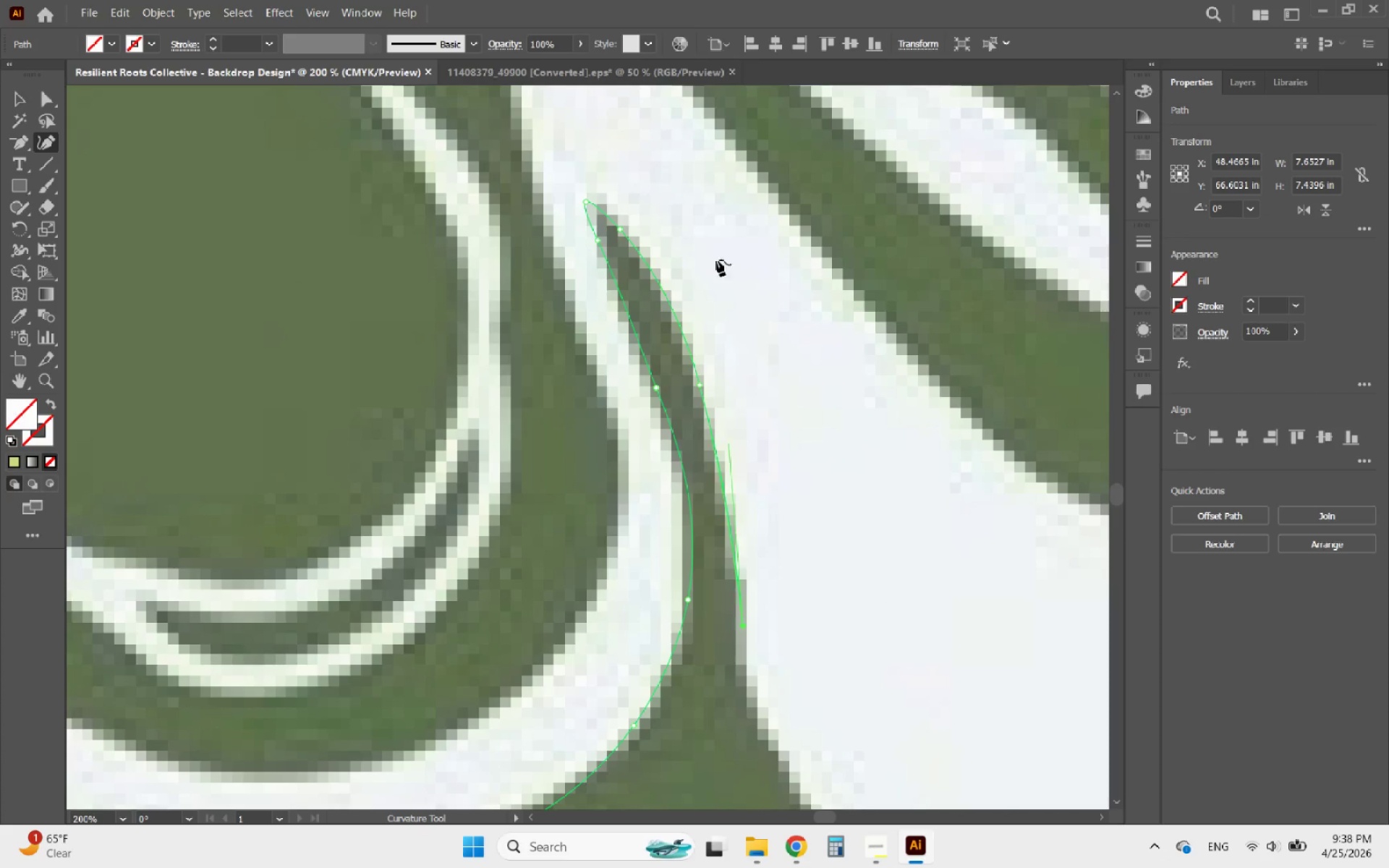 
scroll: coordinate [713, 163], scroll_direction: down, amount: 5.0
 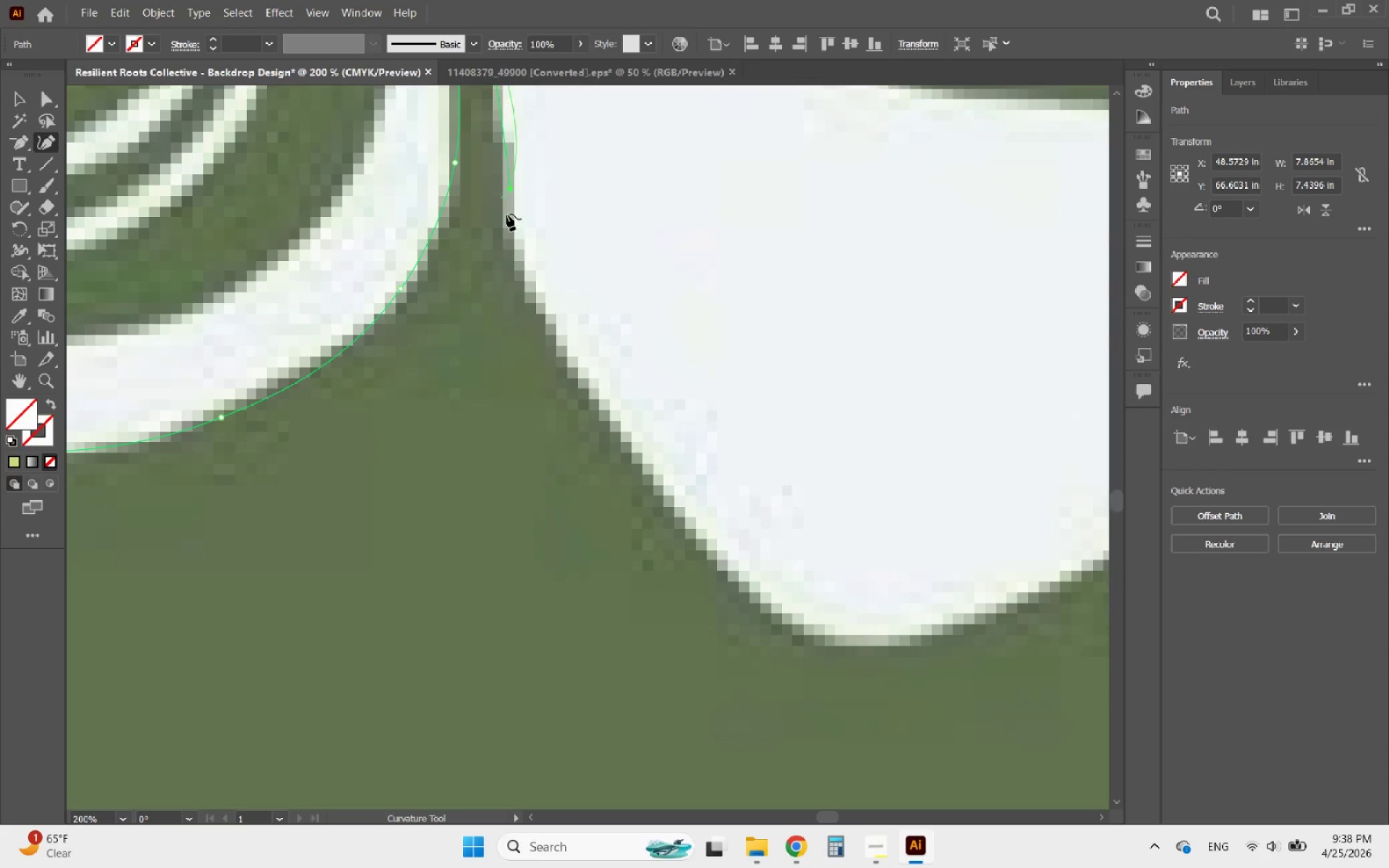 
left_click([525, 300])
 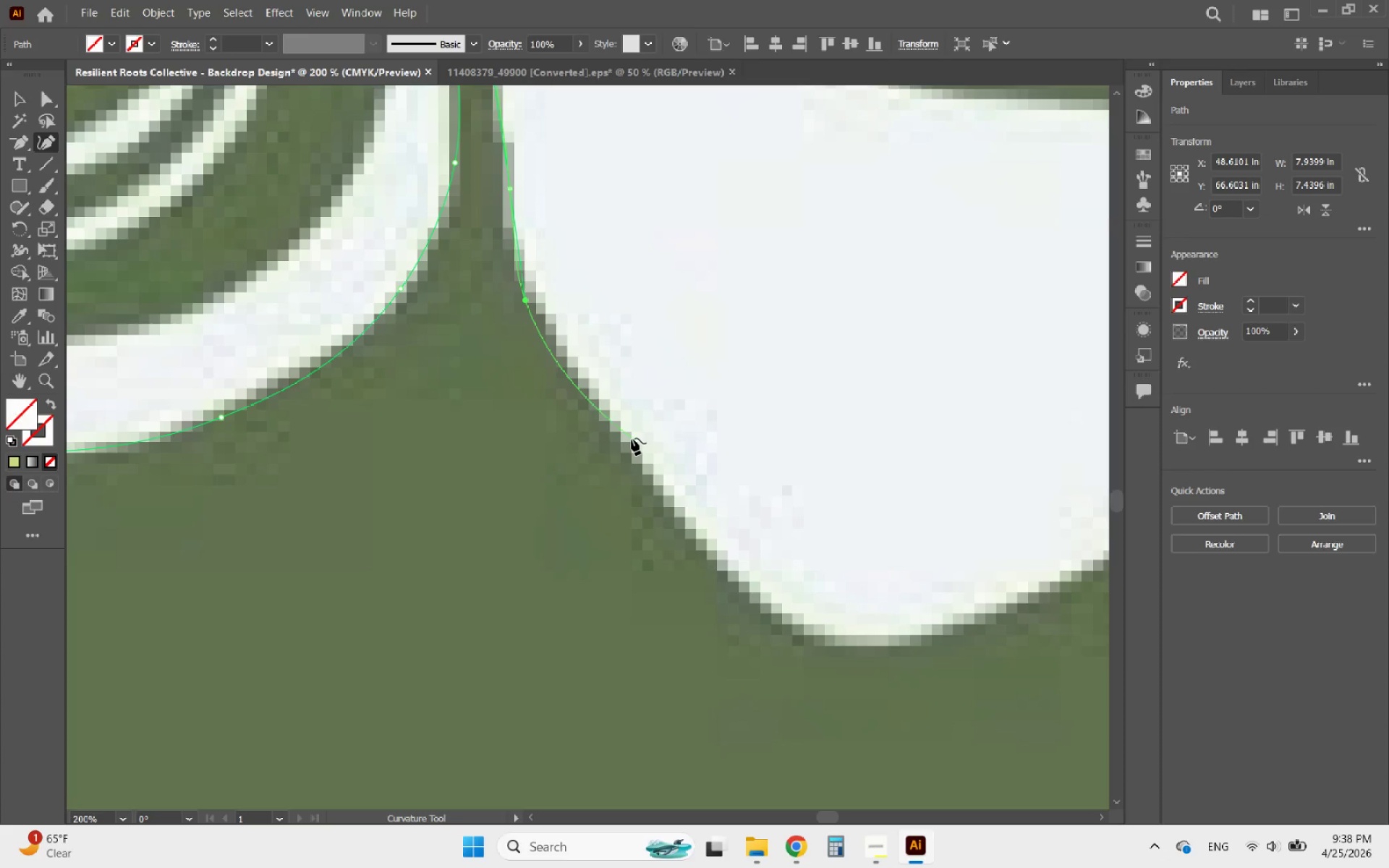 
left_click([623, 440])
 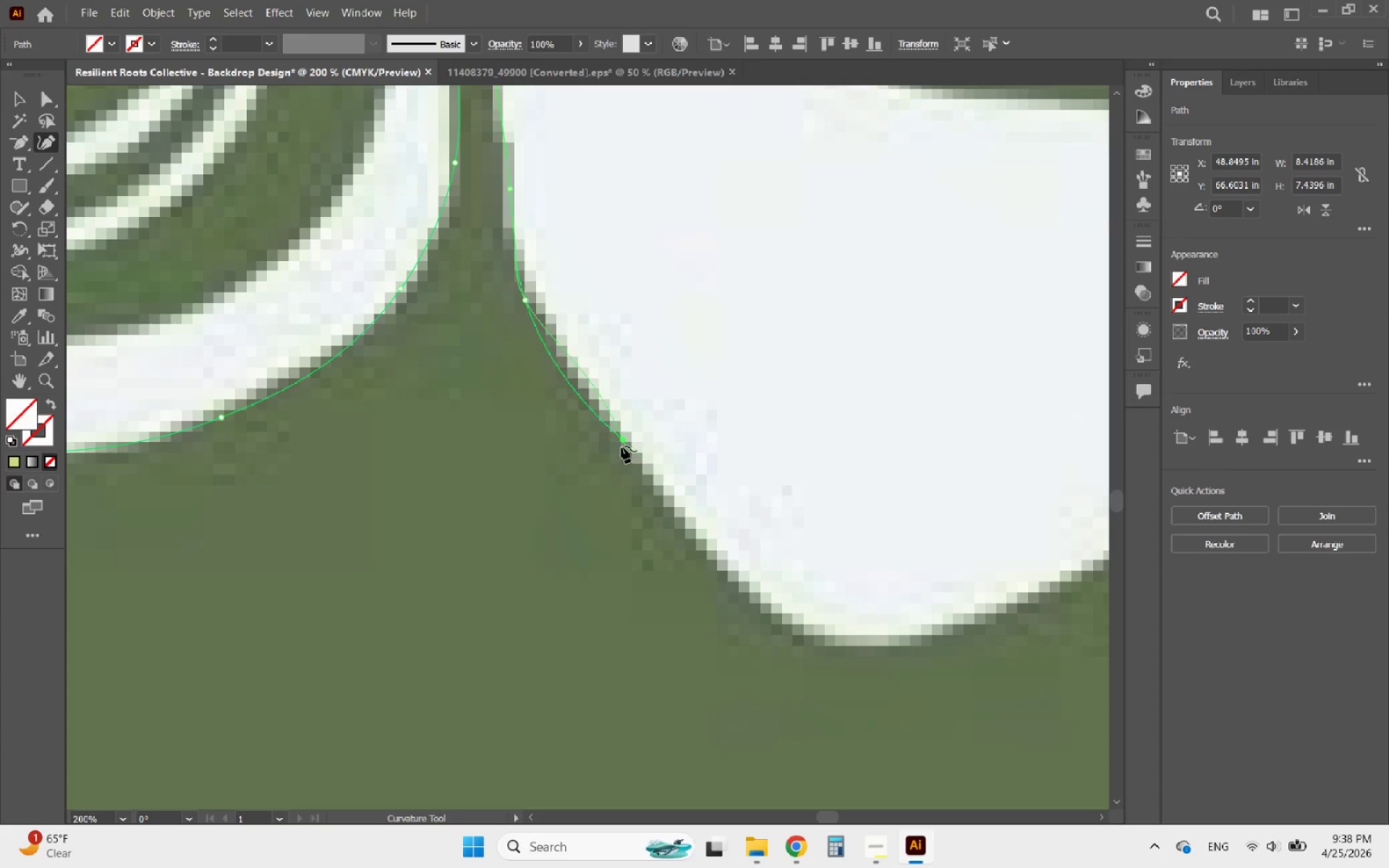 
left_click_drag(start_coordinate=[622, 438], to_coordinate=[619, 445])
 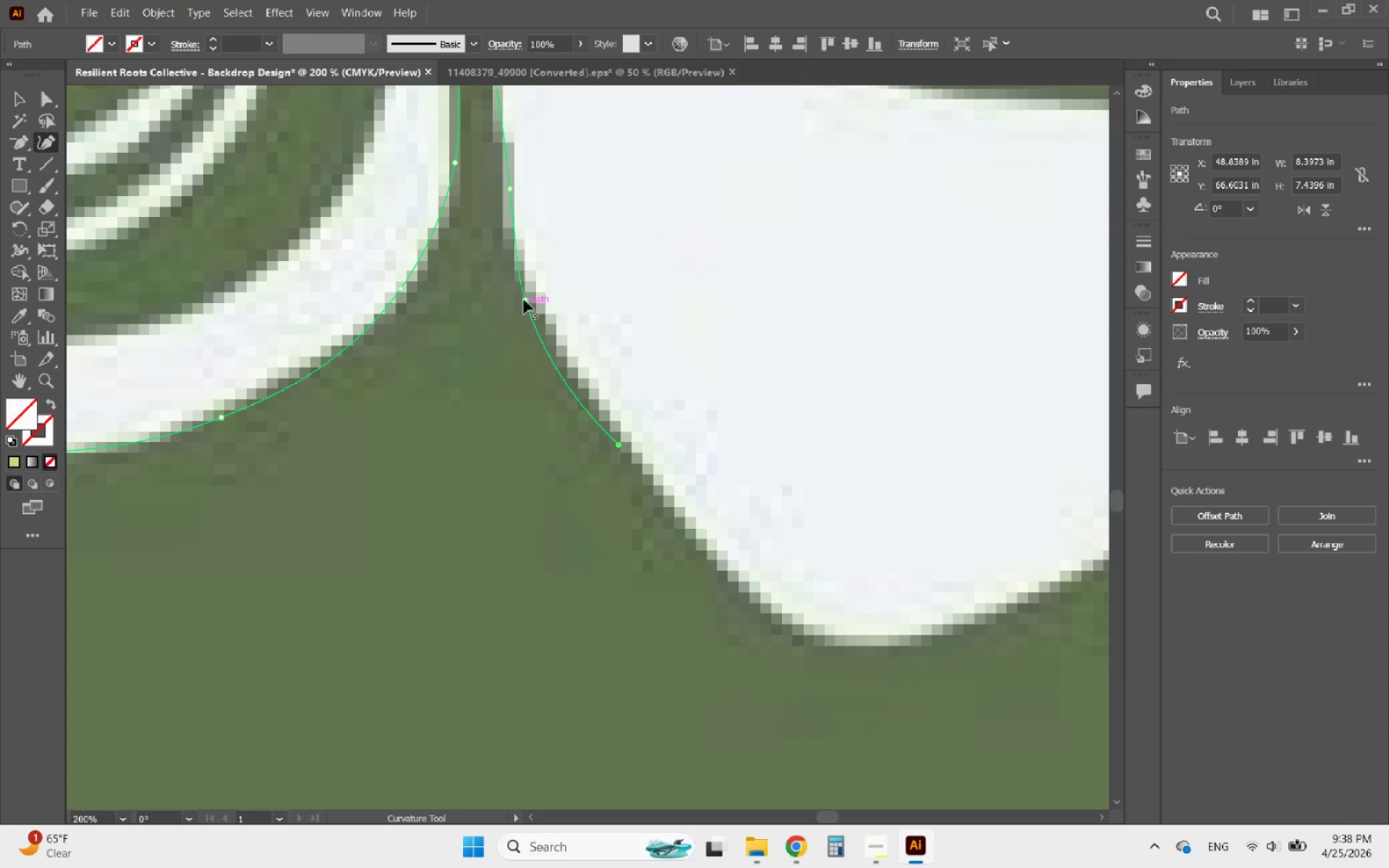 
left_click_drag(start_coordinate=[524, 298], to_coordinate=[549, 327])
 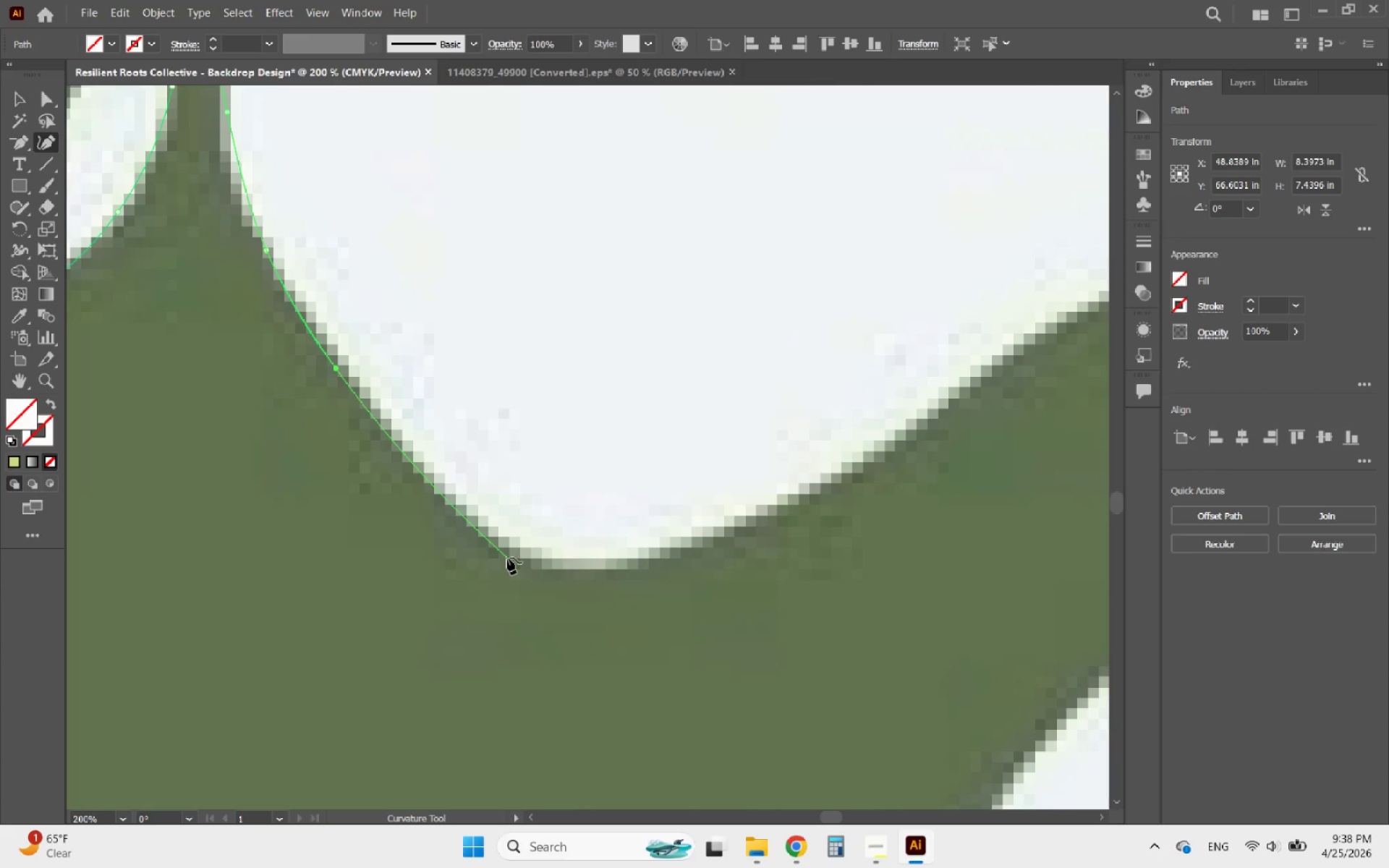 
wait(7.12)
 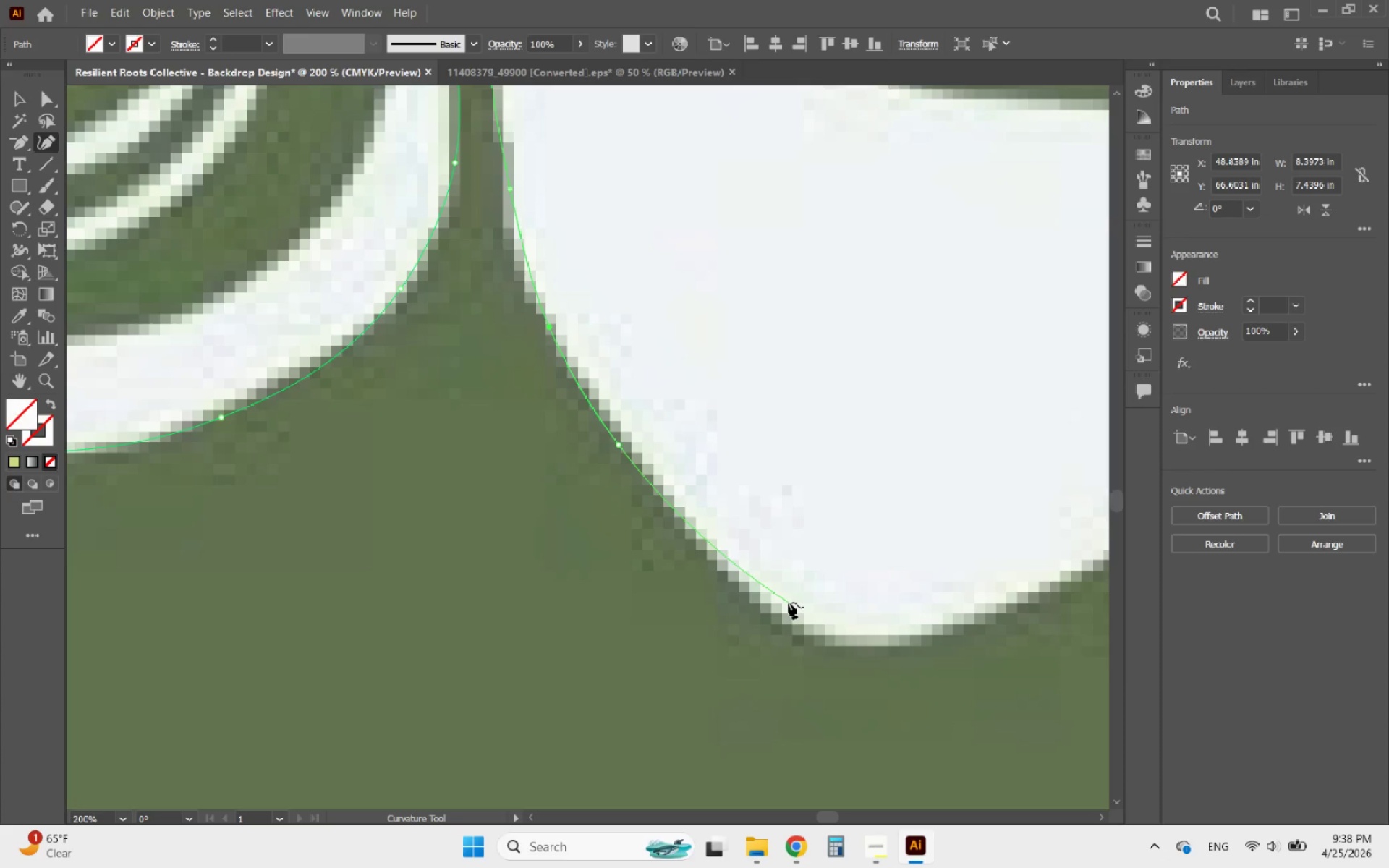 
left_click([498, 545])
 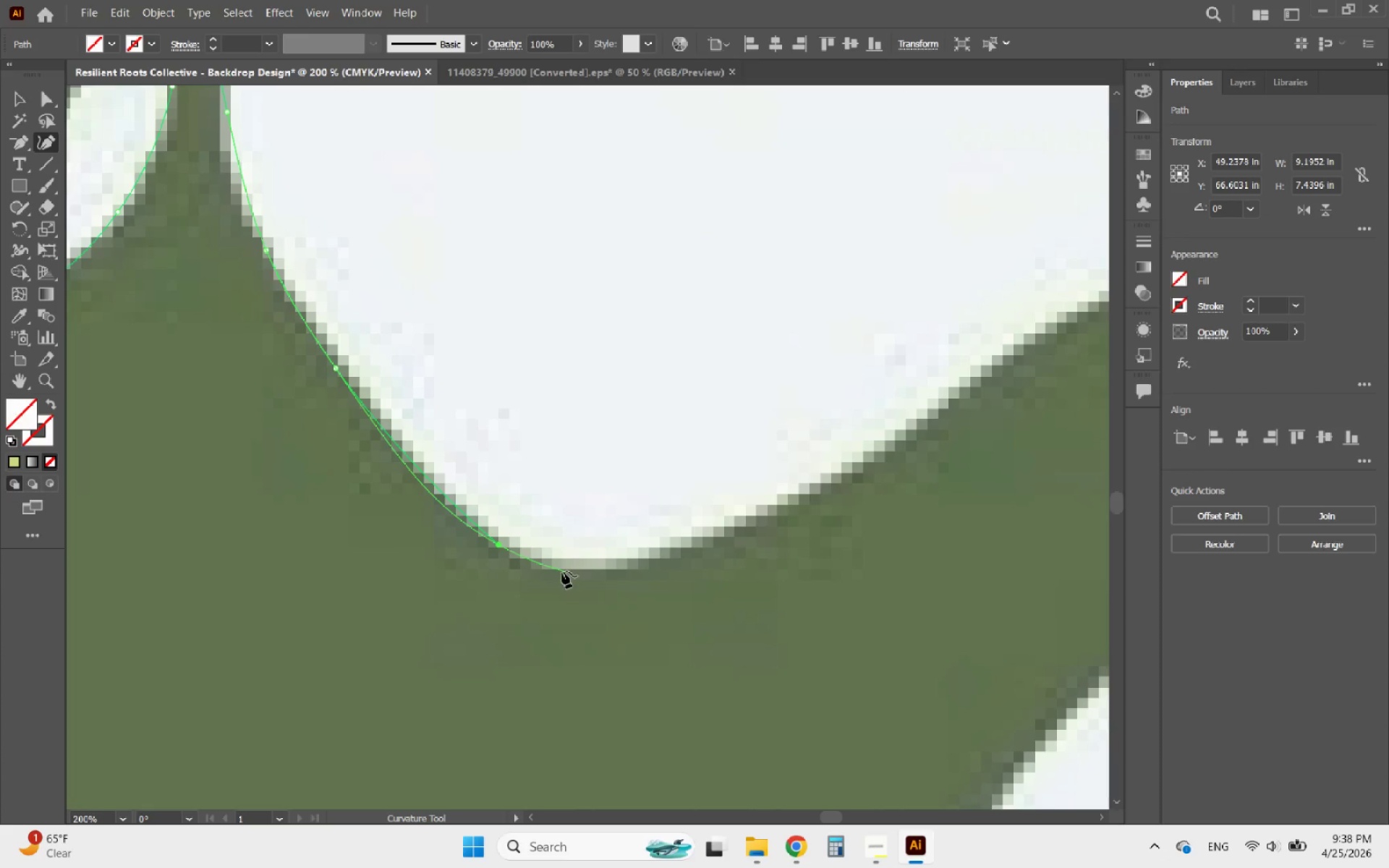 
left_click([556, 571])
 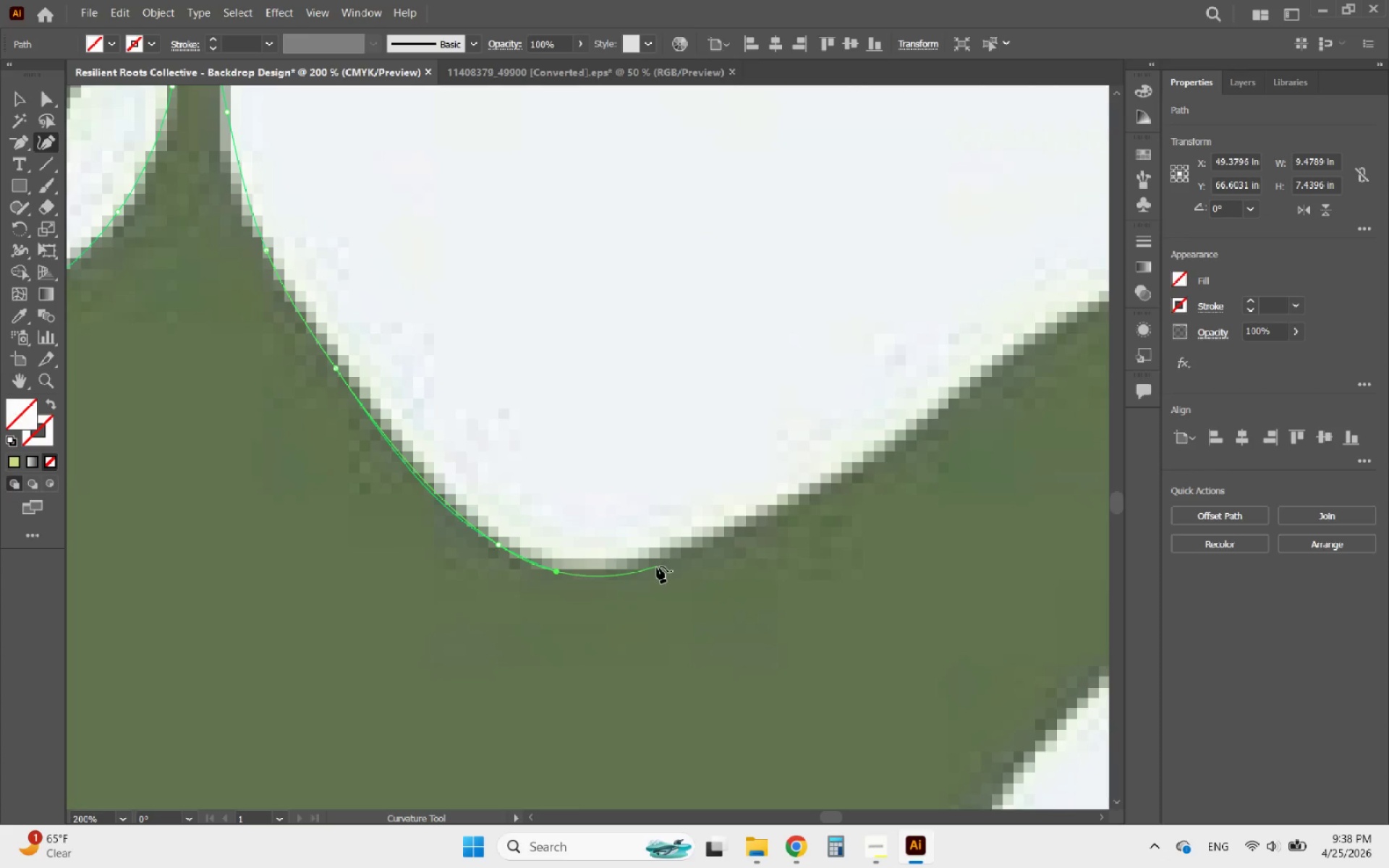 
left_click([657, 566])
 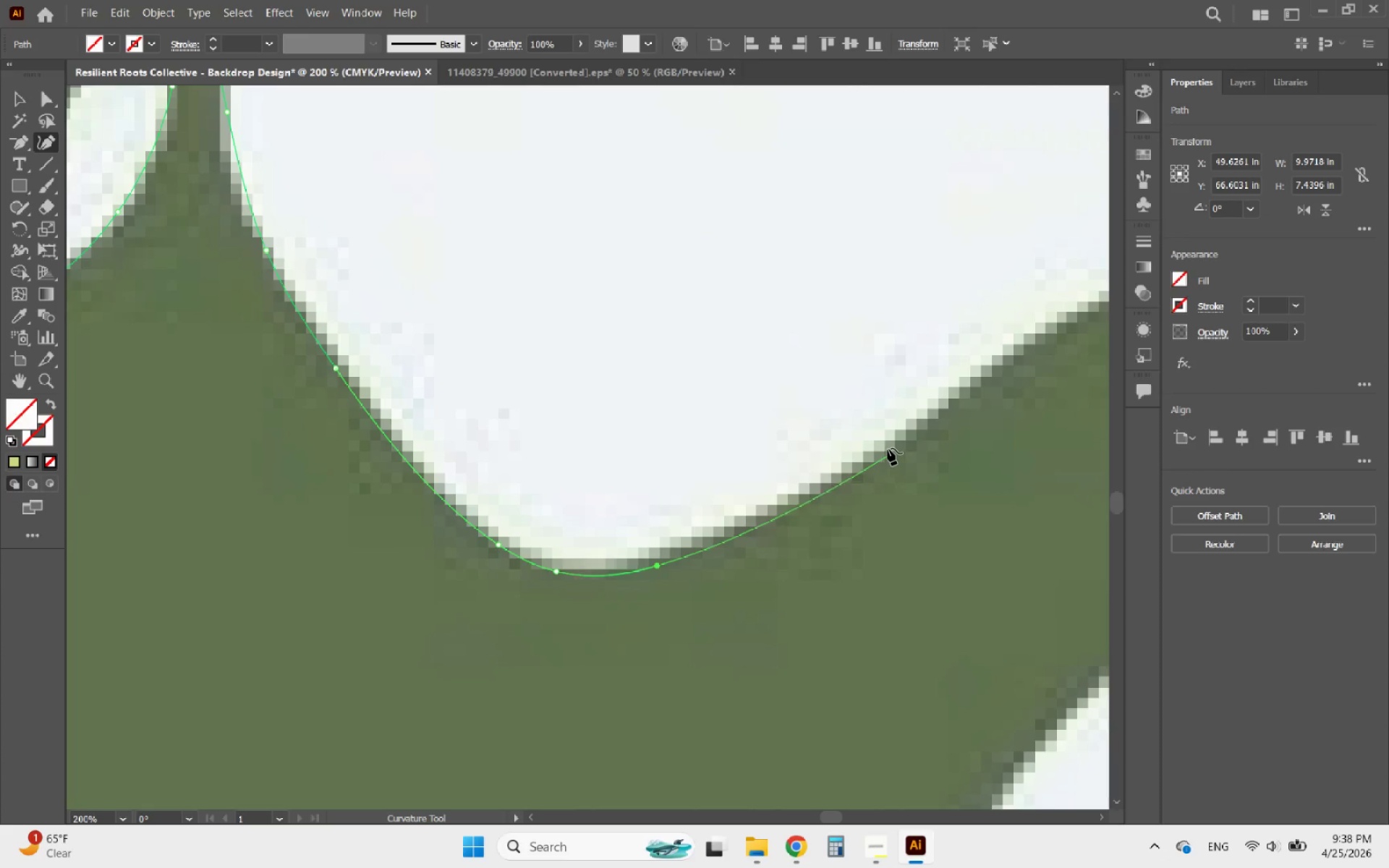 
left_click([883, 446])
 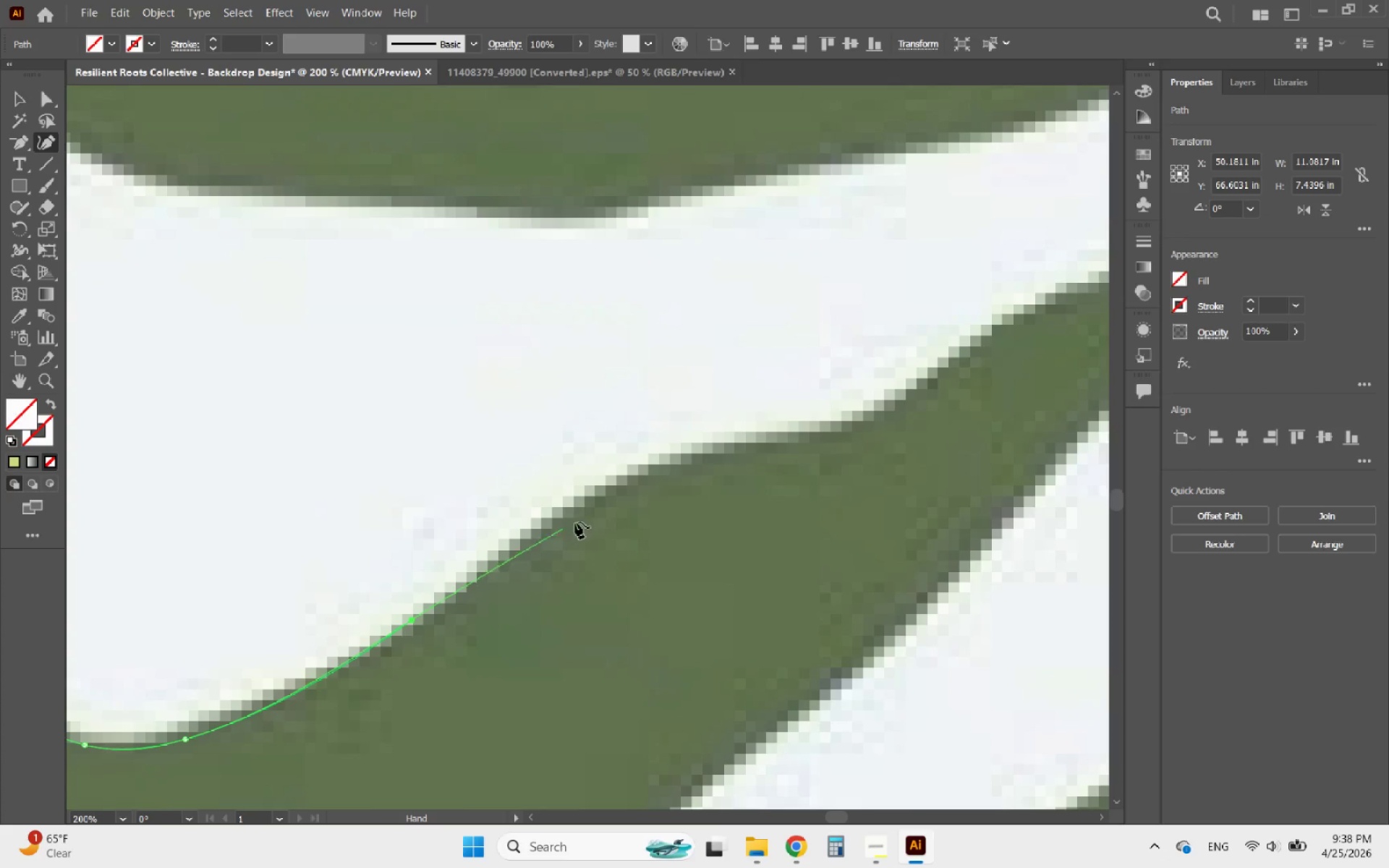 
left_click([578, 506])
 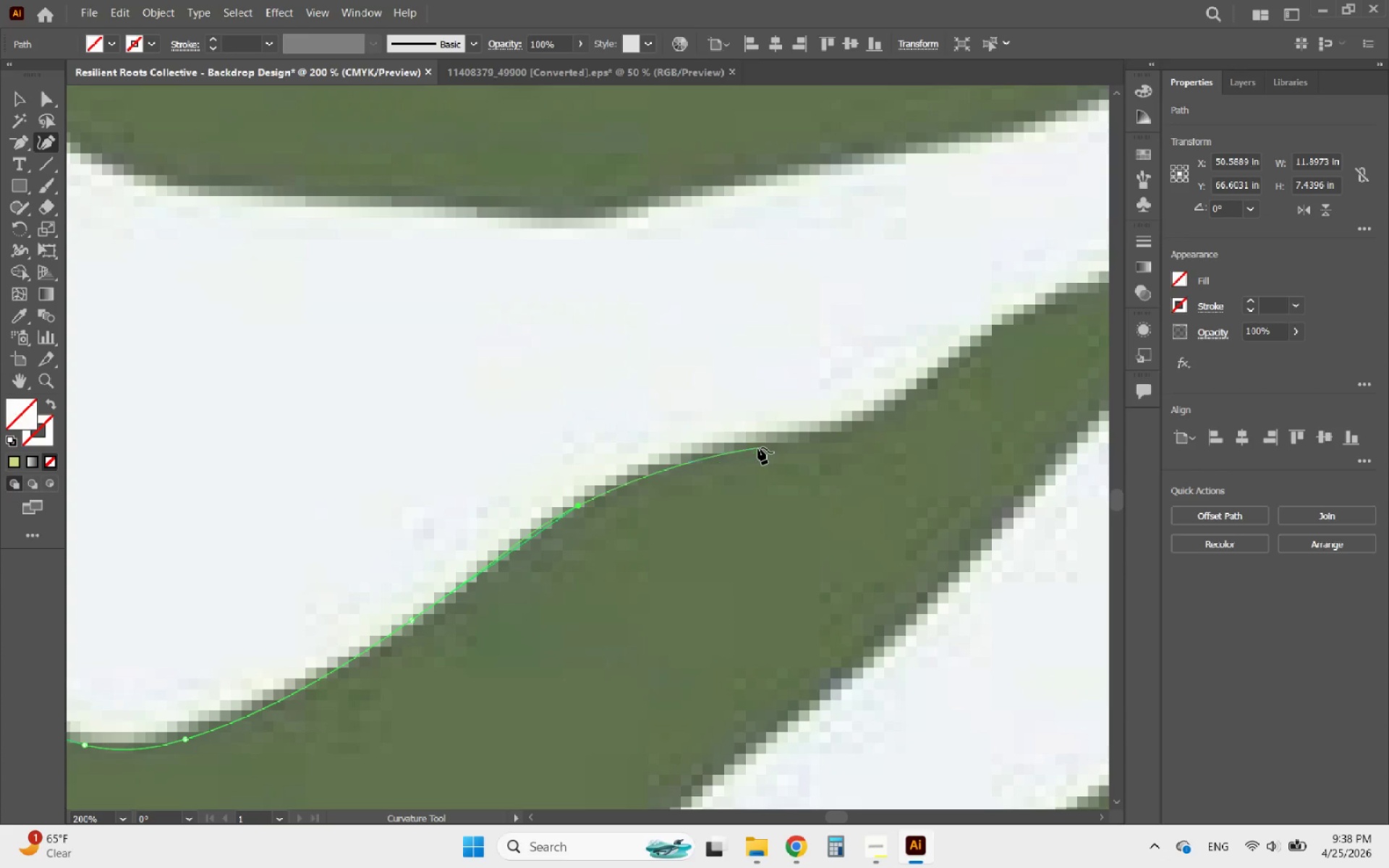 
left_click([783, 445])
 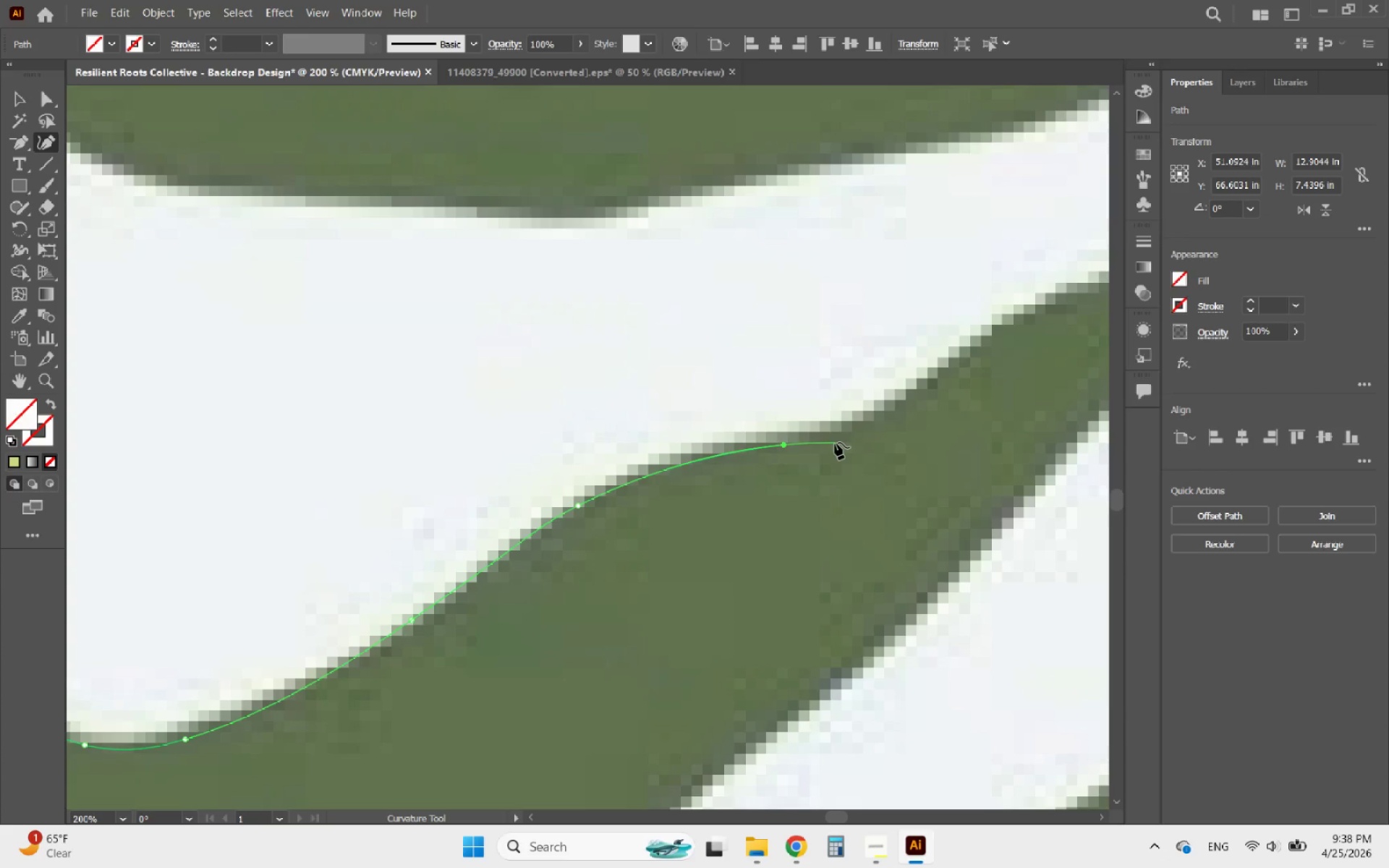 
left_click([838, 439])
 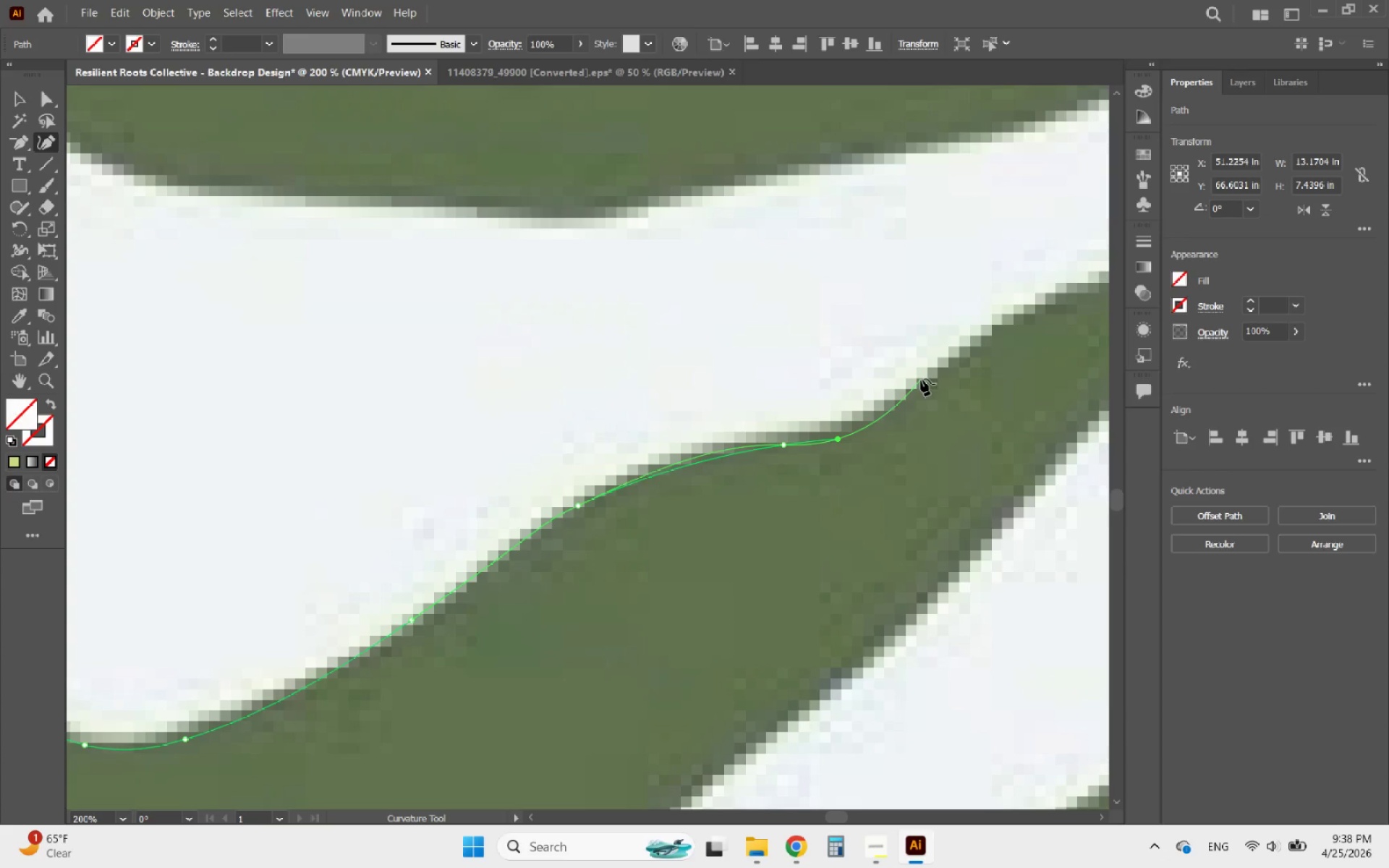 
left_click([926, 379])
 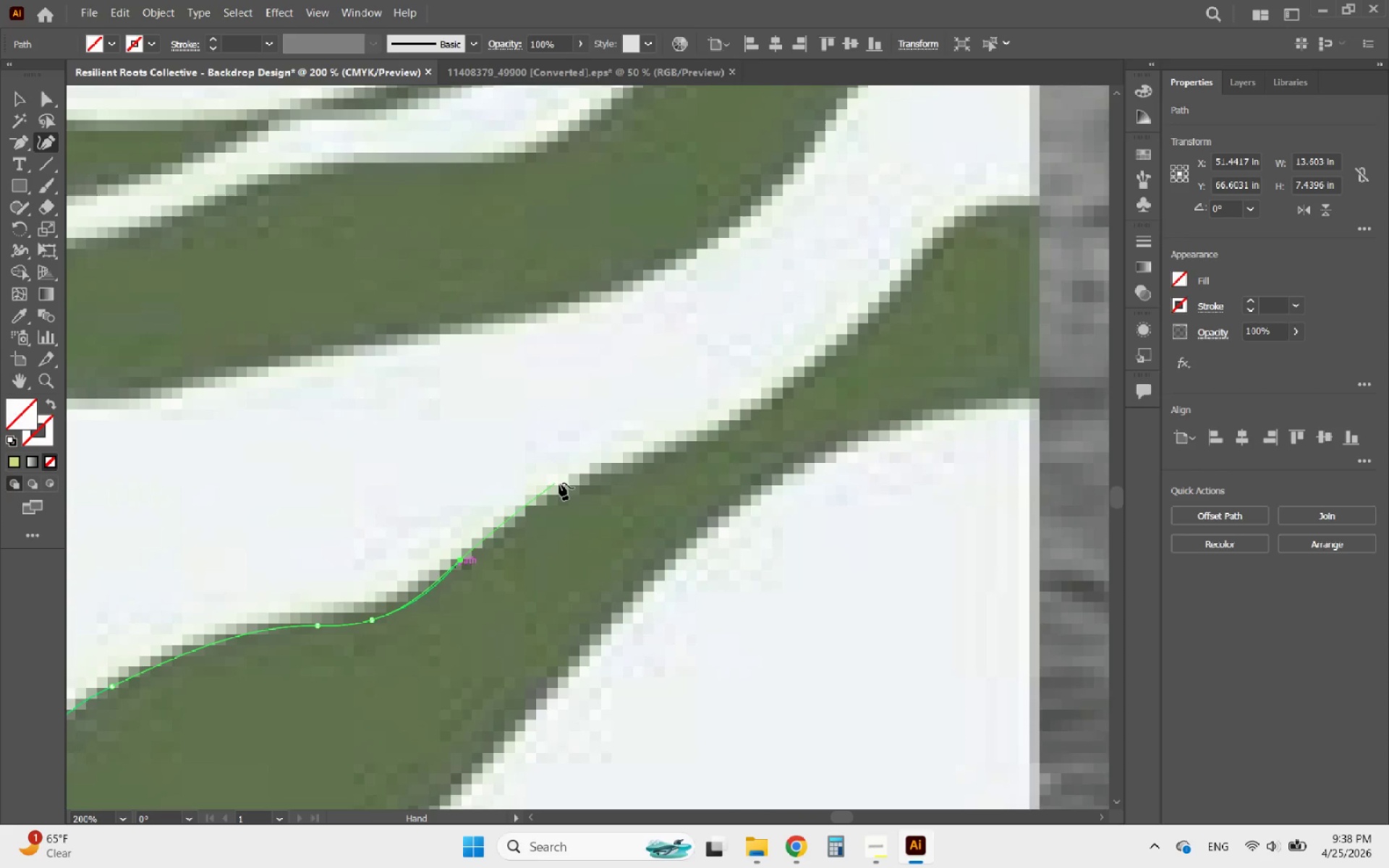 
left_click([571, 483])
 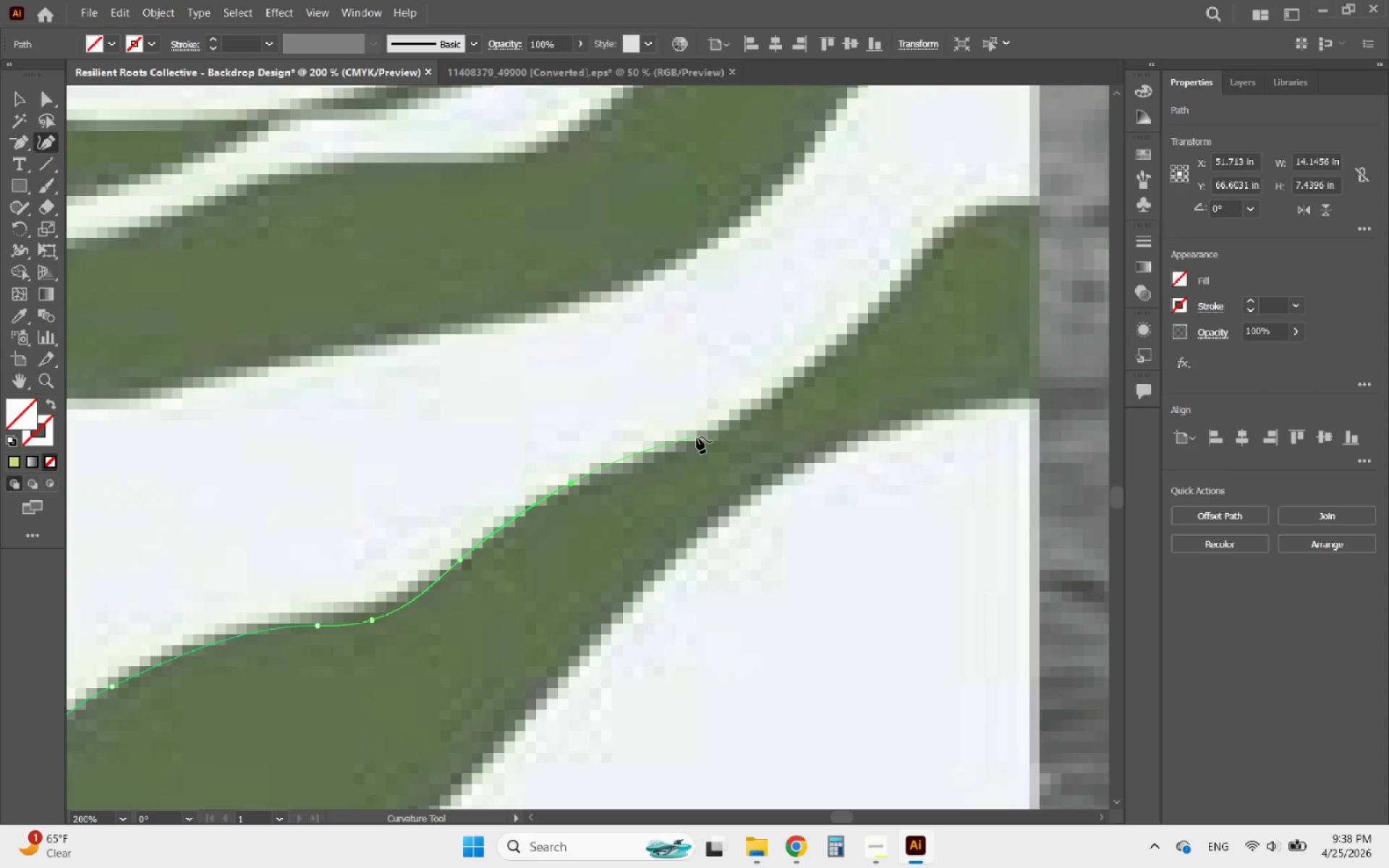 
left_click([702, 435])
 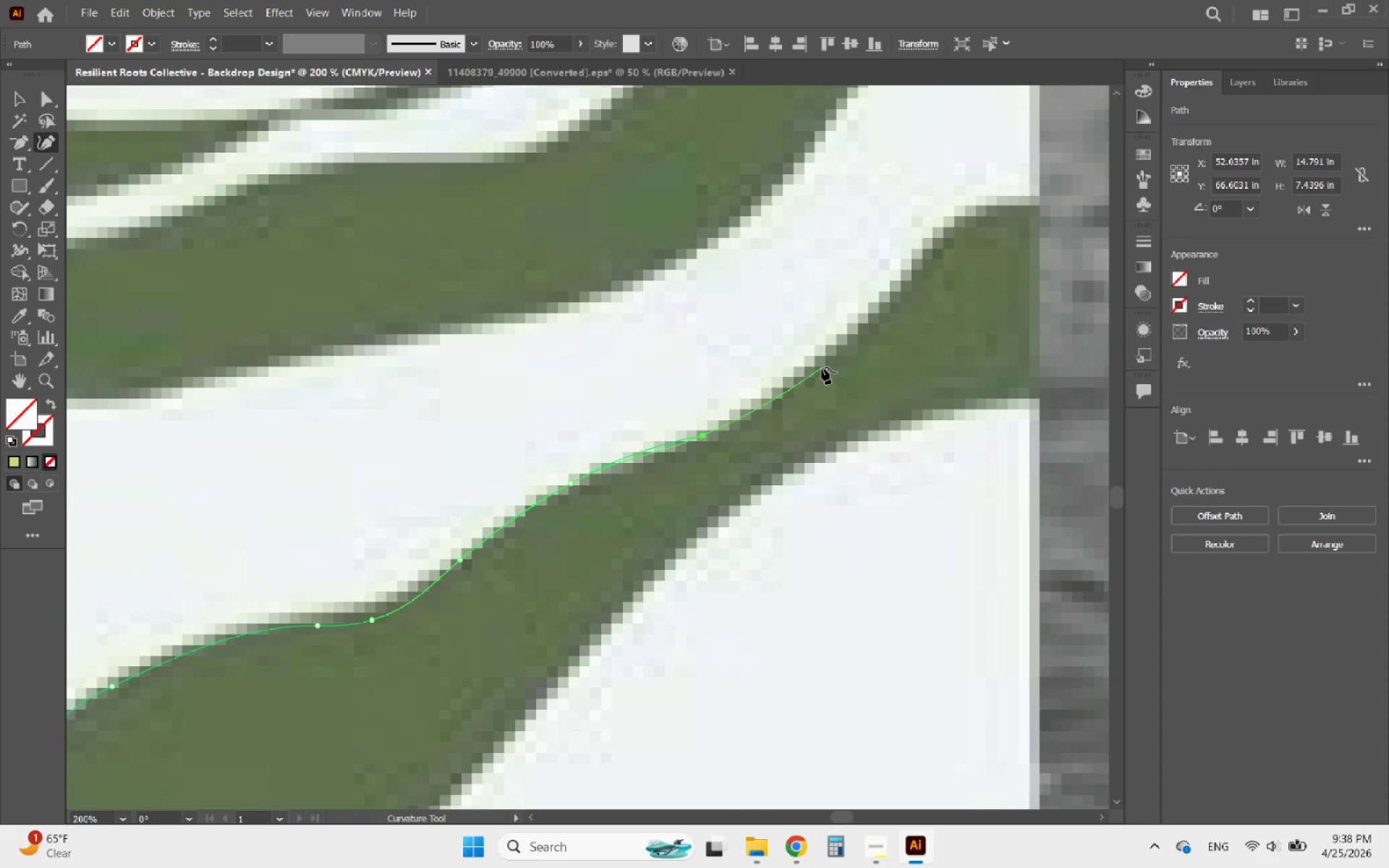 
left_click([822, 360])
 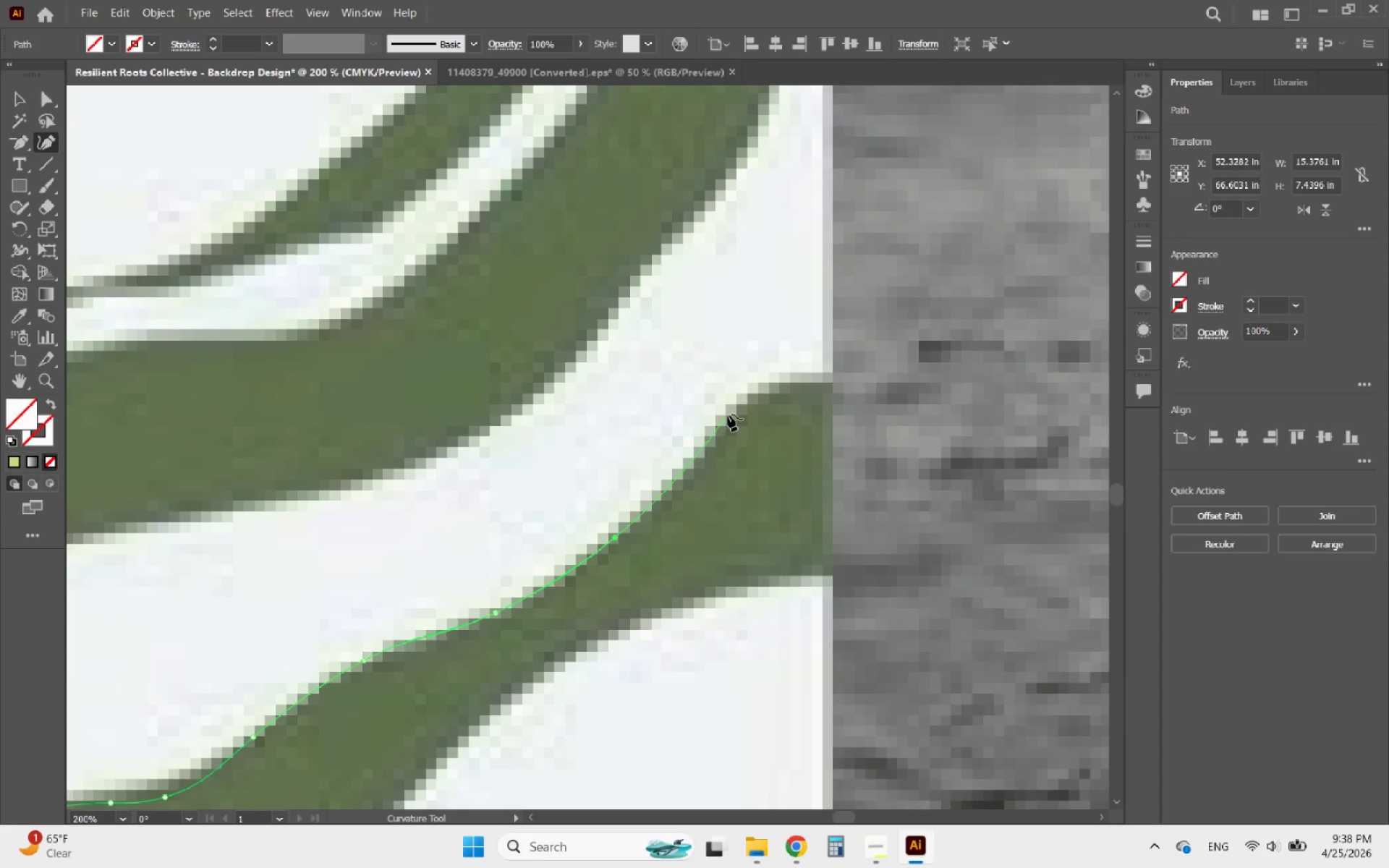 
left_click([720, 429])
 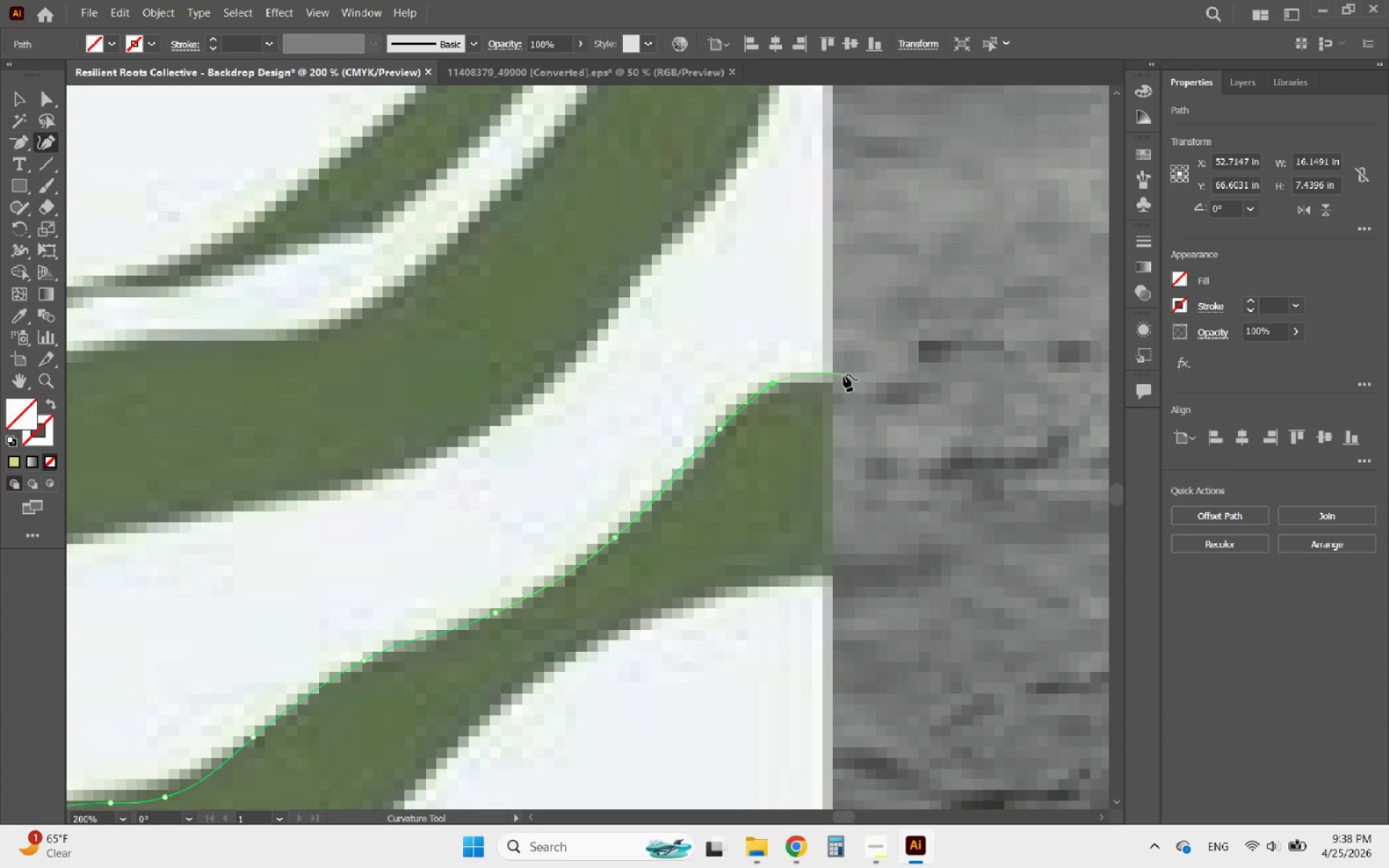 
left_click([849, 374])
 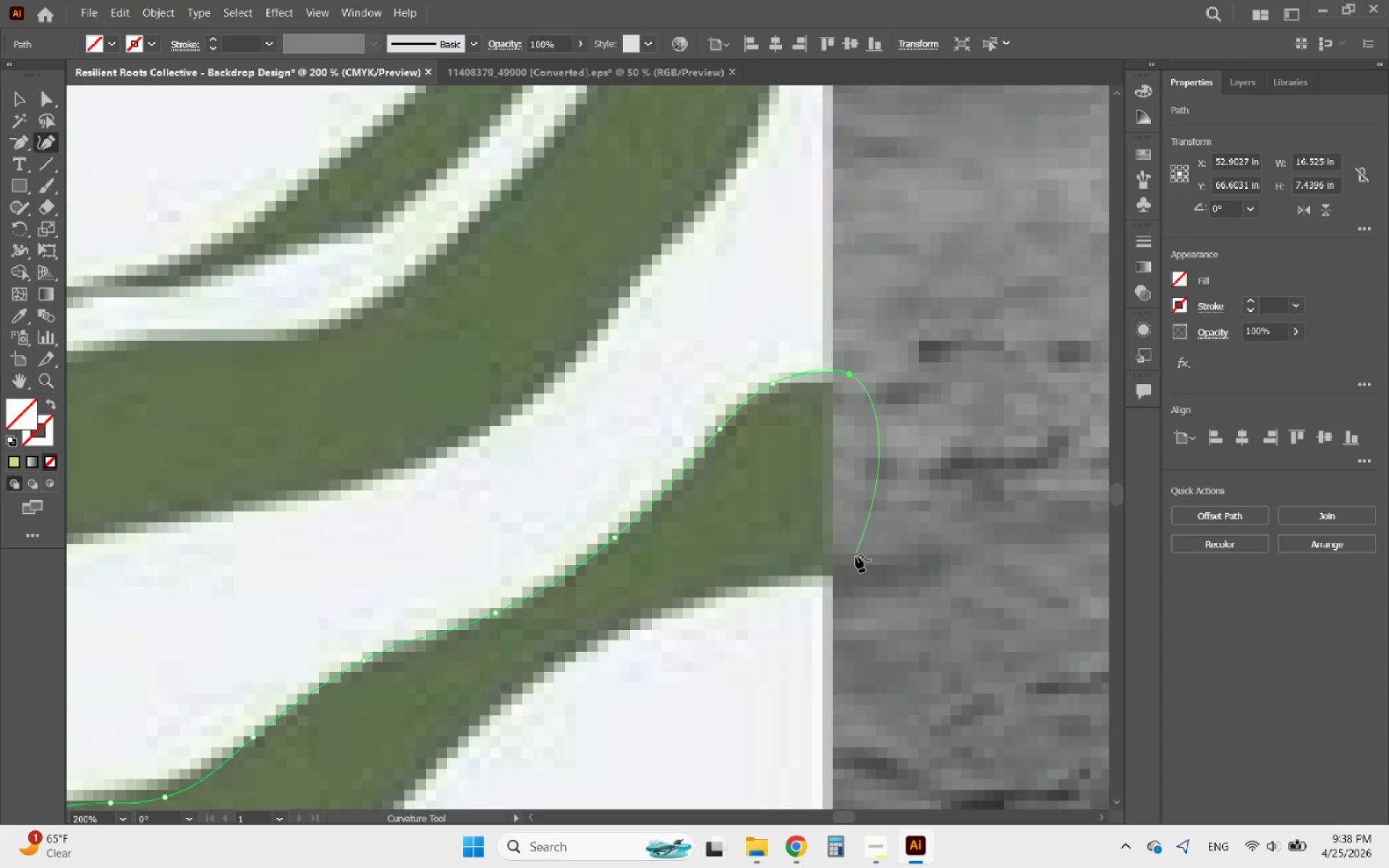 
left_click([856, 558])
 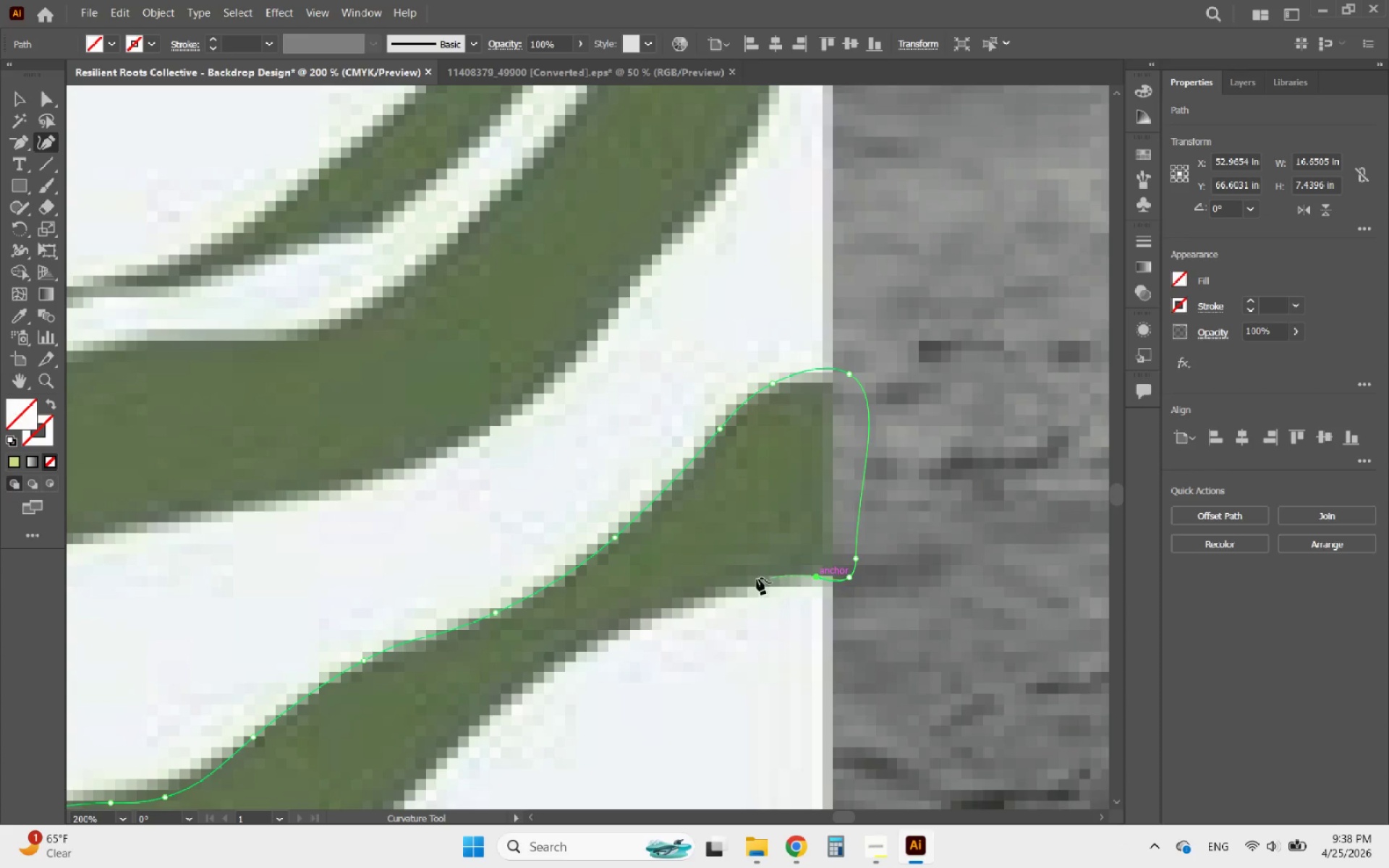 
left_click([710, 590])
 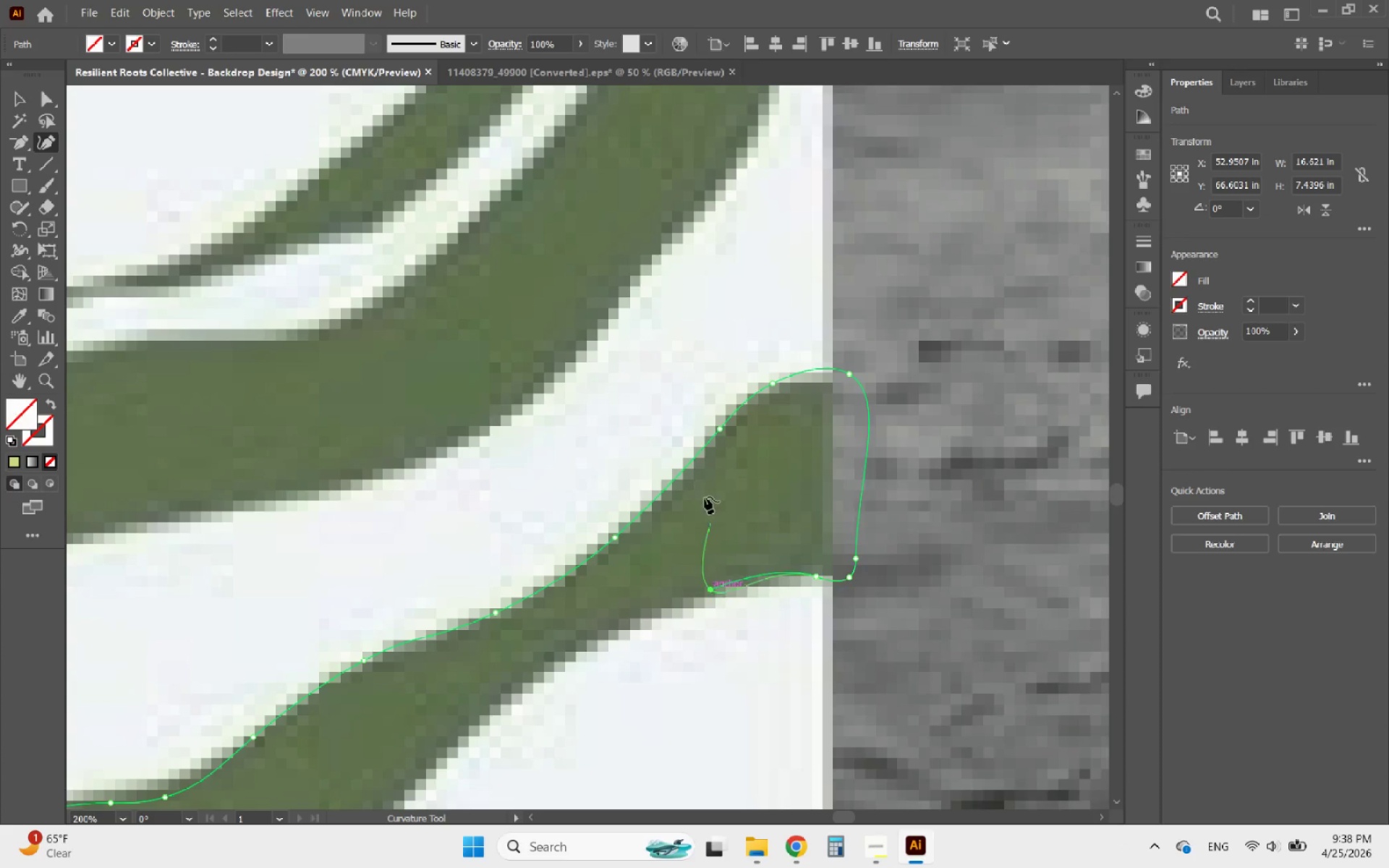 
scroll: coordinate [671, 570], scroll_direction: down, amount: 7.0
 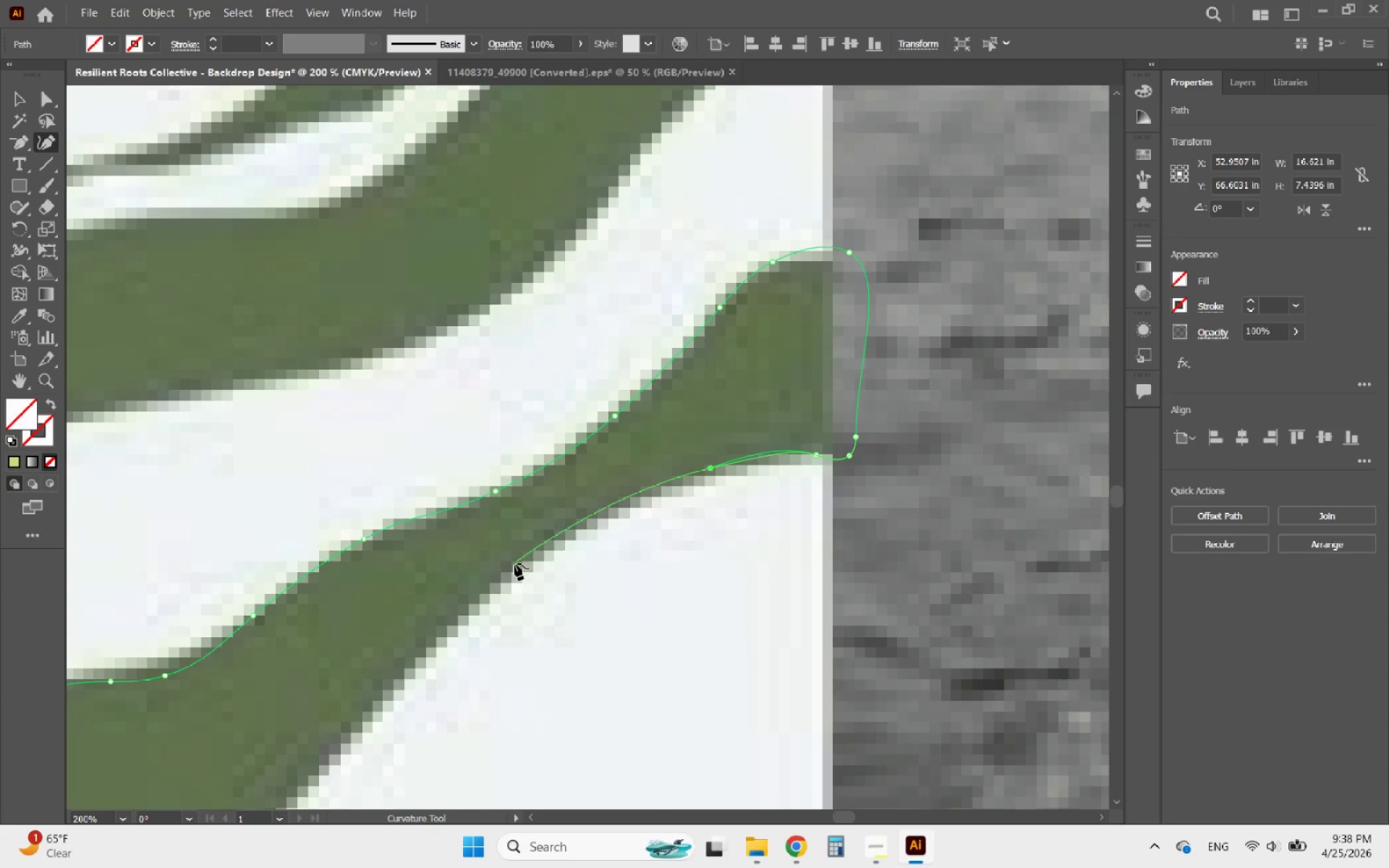 
left_click([511, 572])
 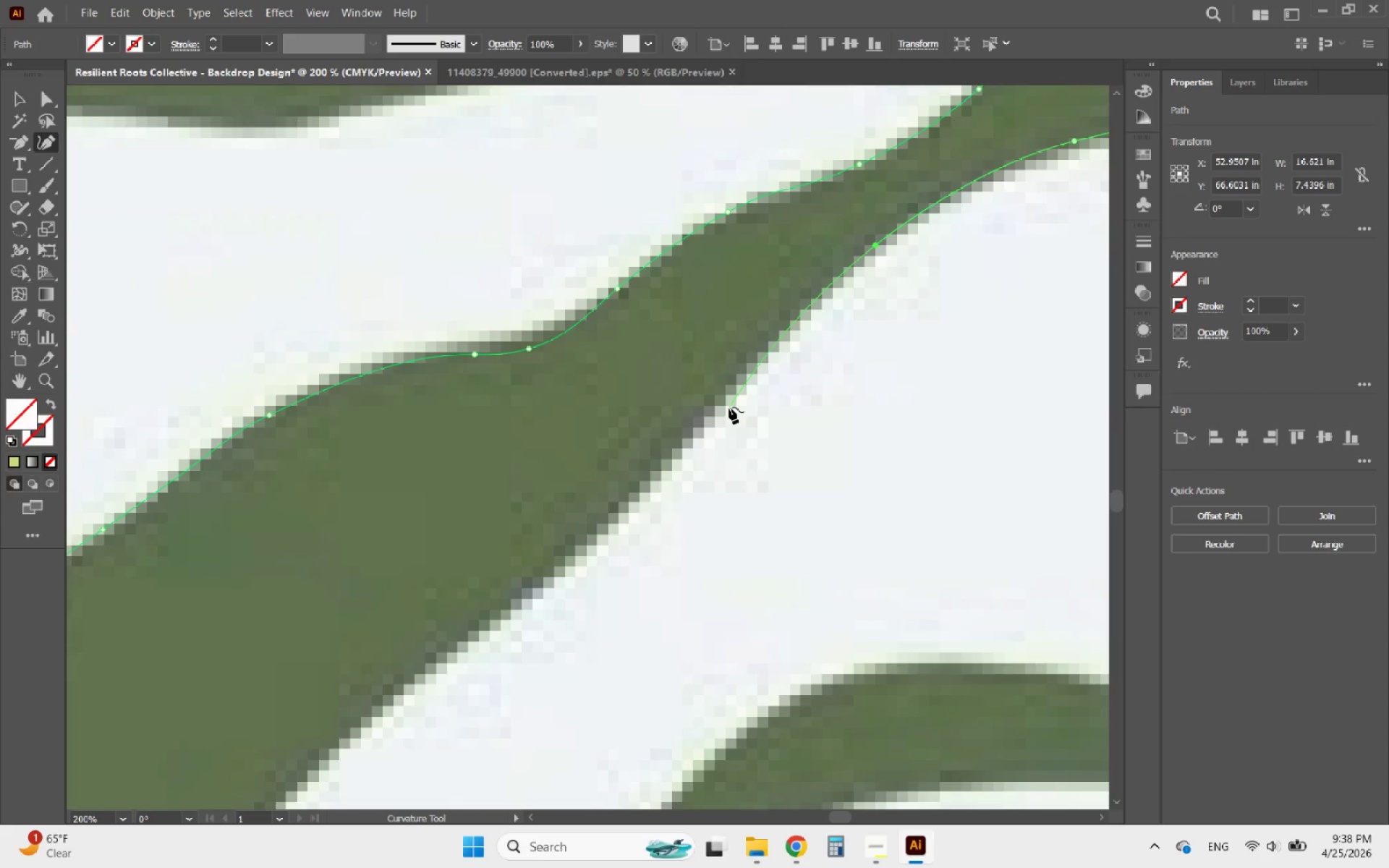 
left_click([715, 407])
 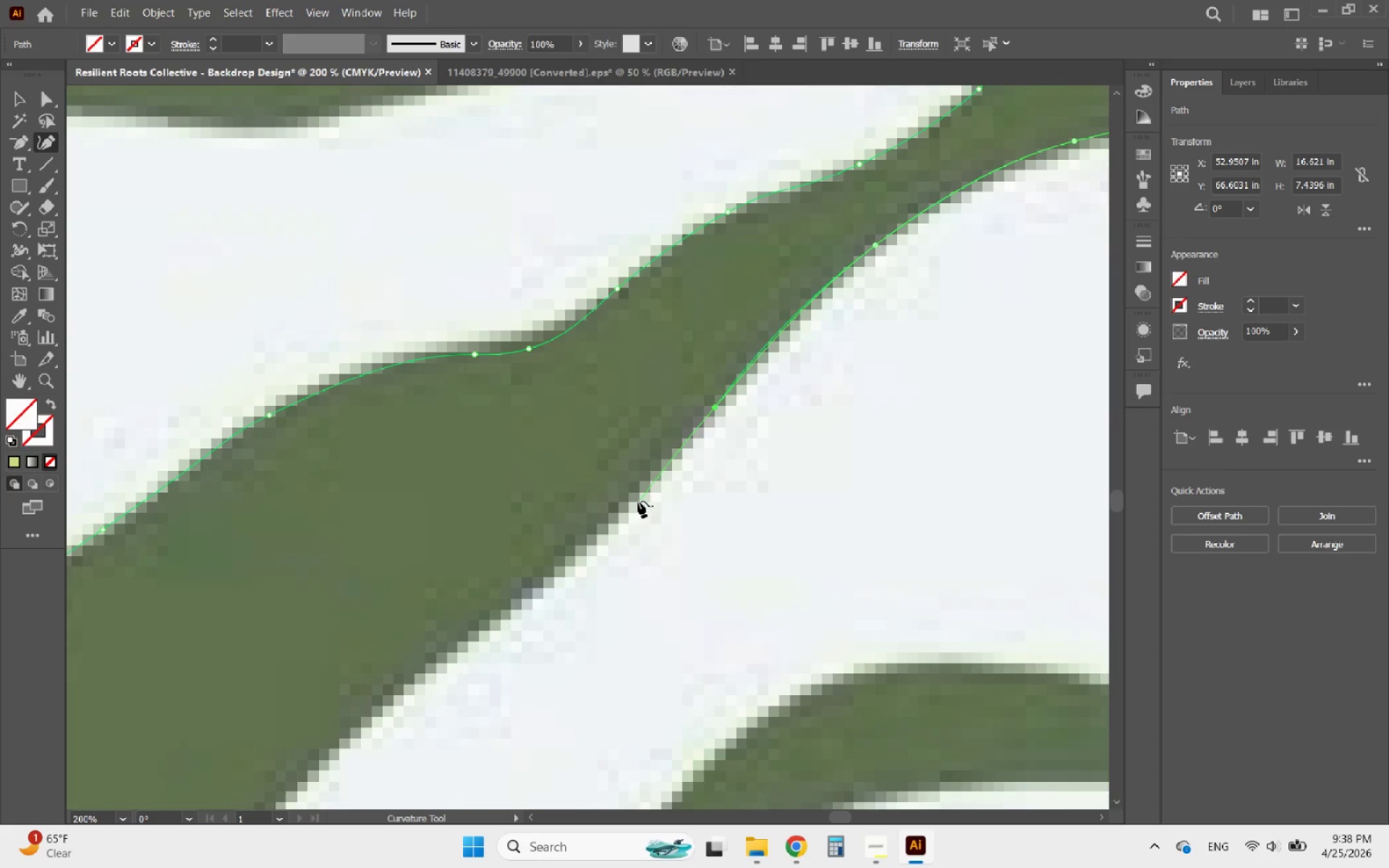 
left_click([635, 503])
 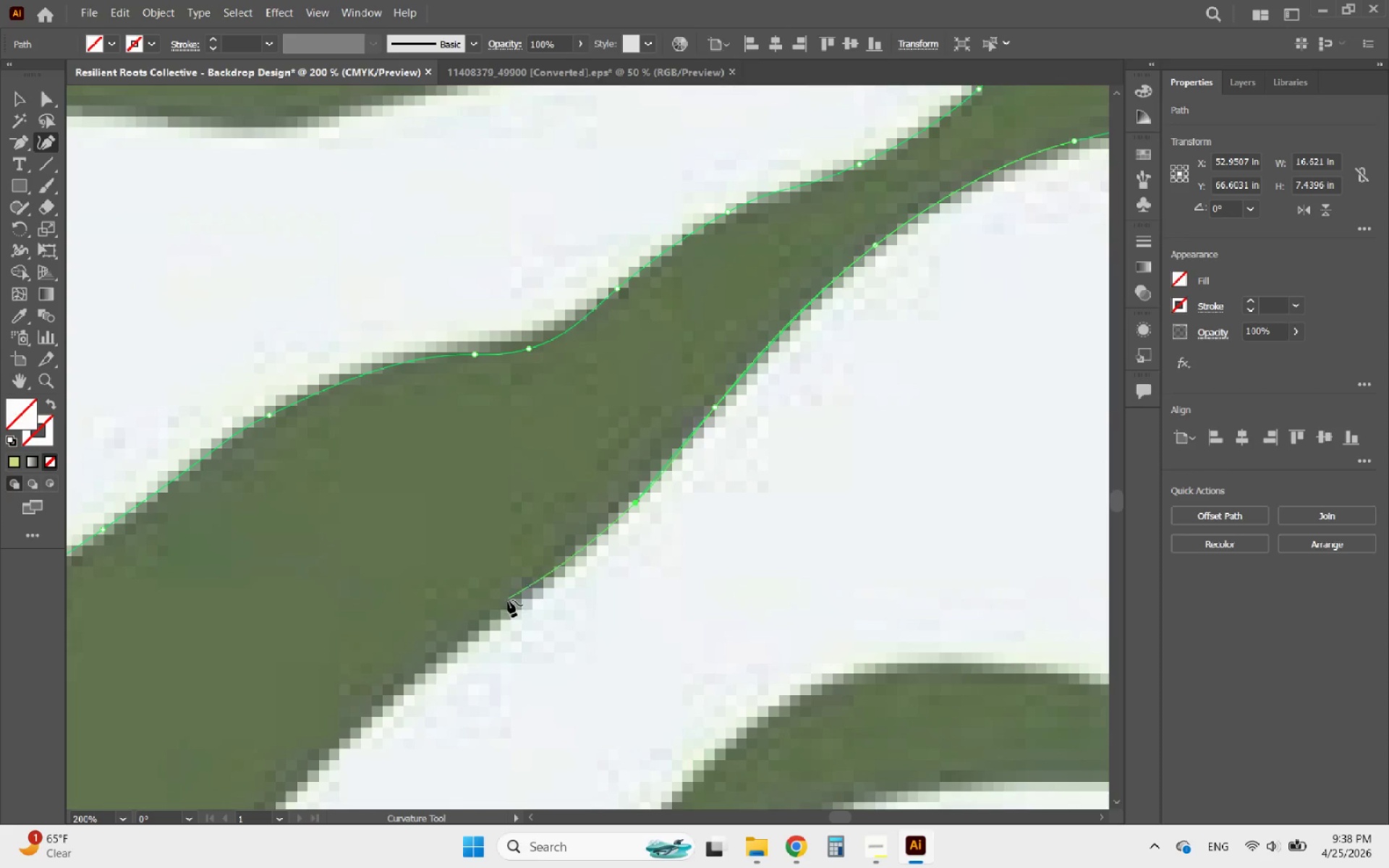 
left_click([503, 606])
 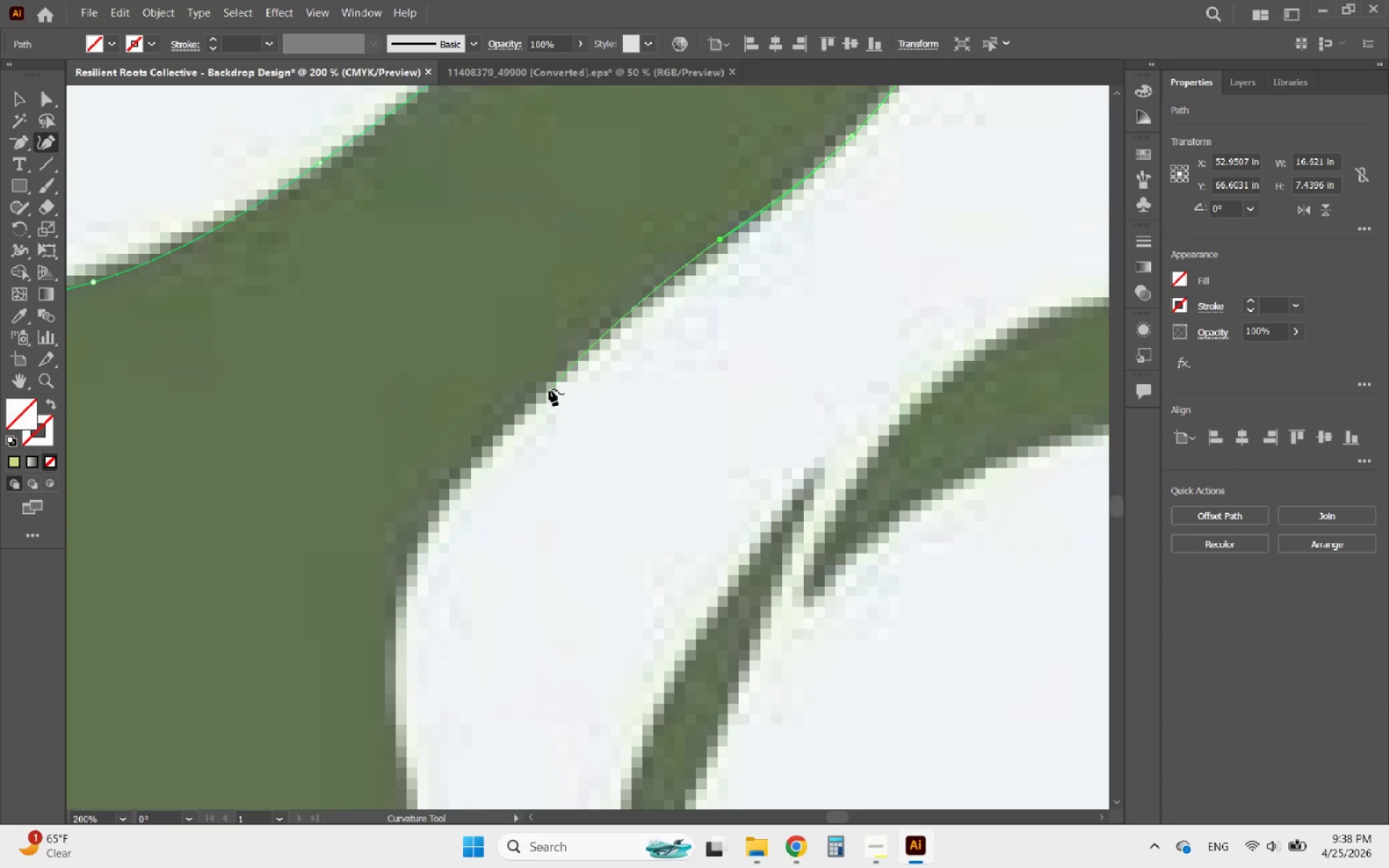 
left_click([544, 392])
 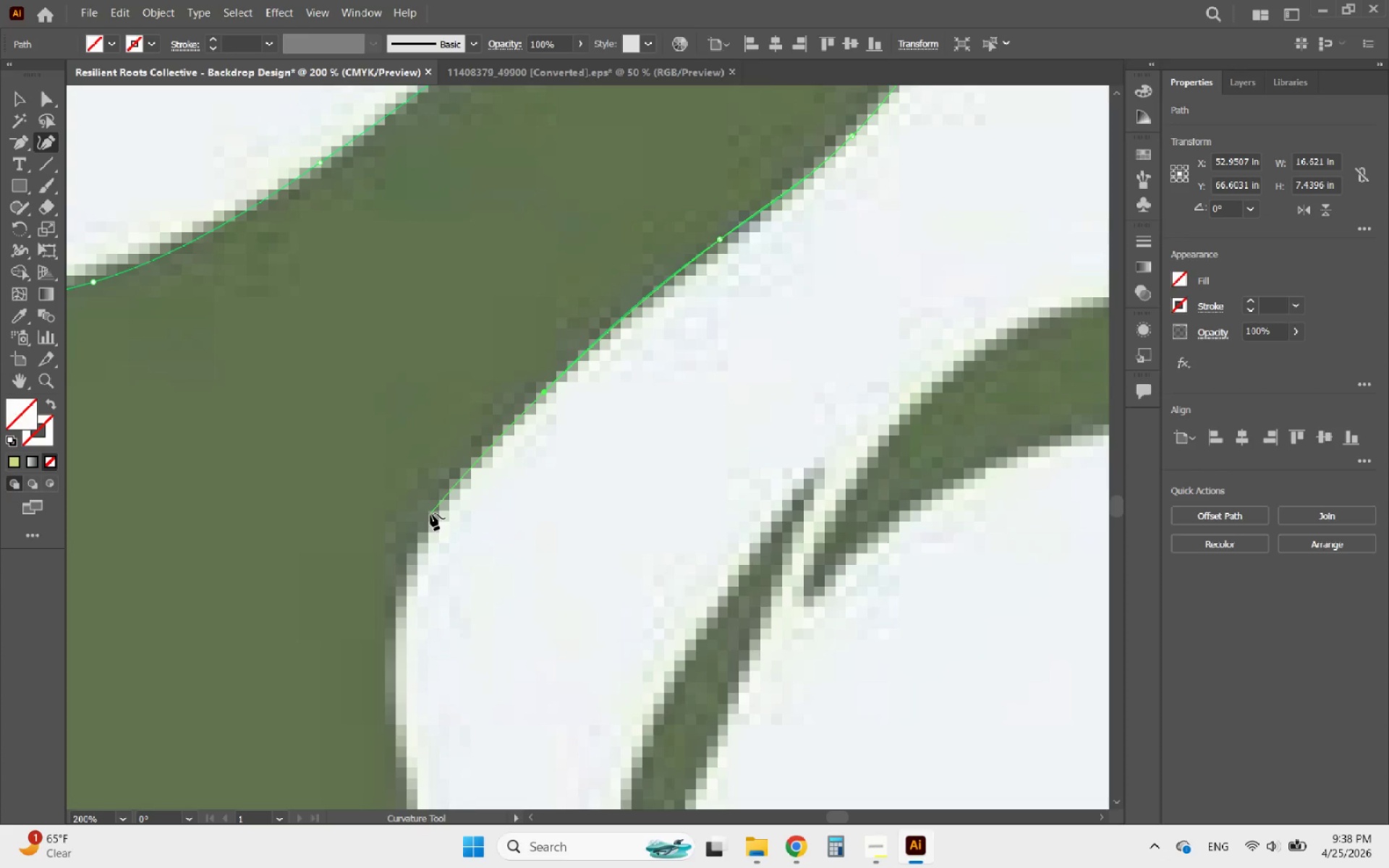 
left_click([426, 518])
 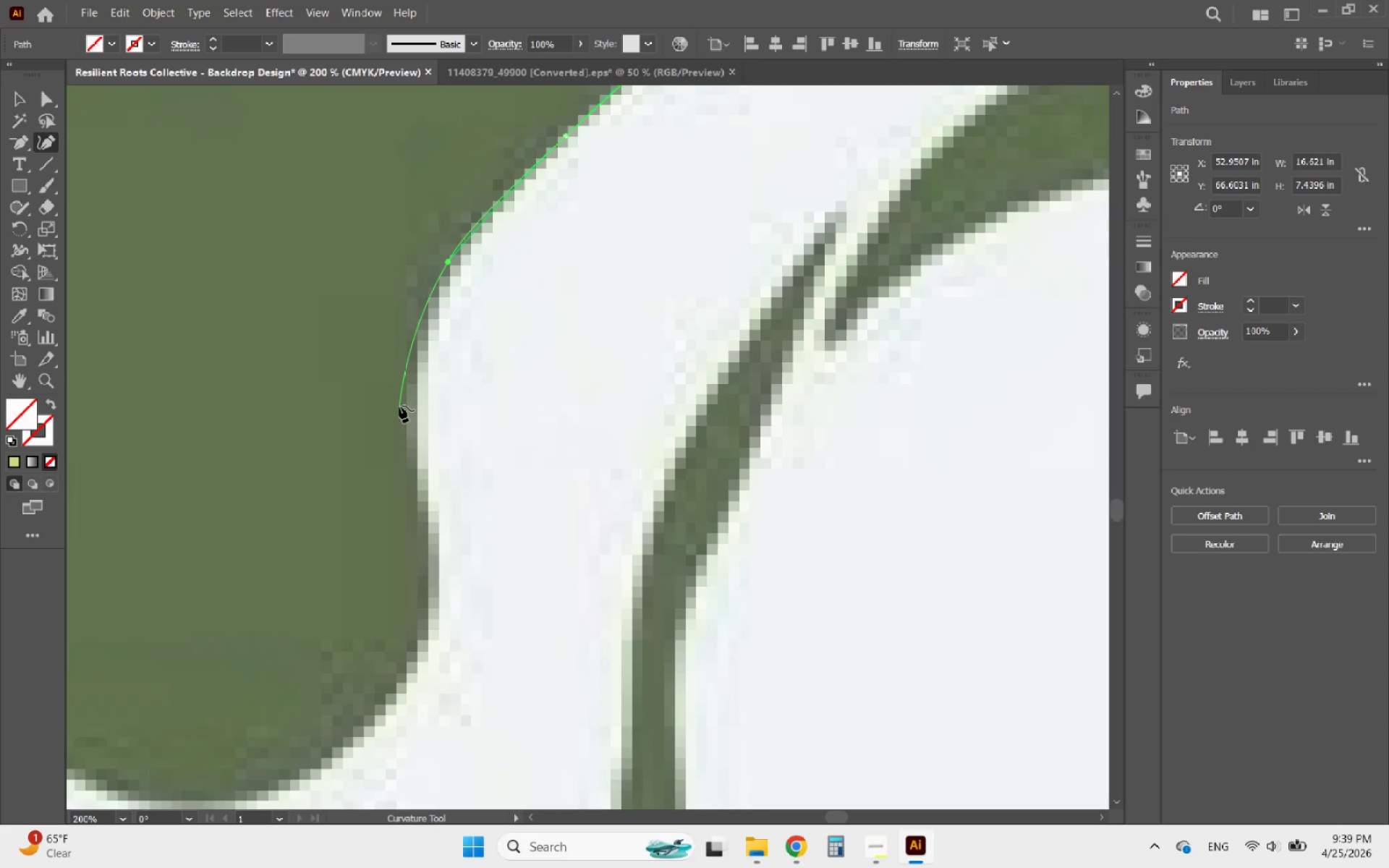 
left_click([399, 406])
 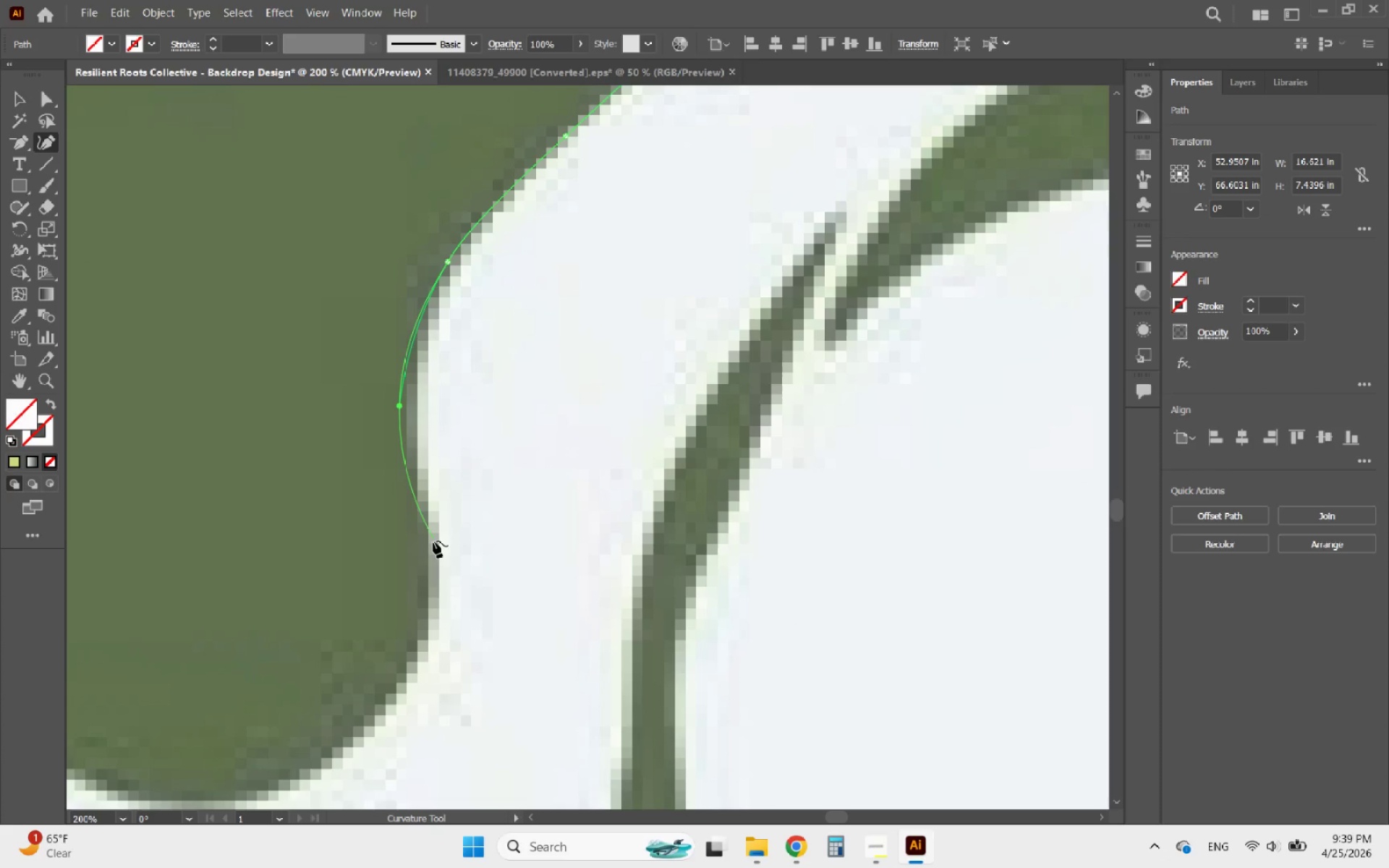 
left_click([430, 552])
 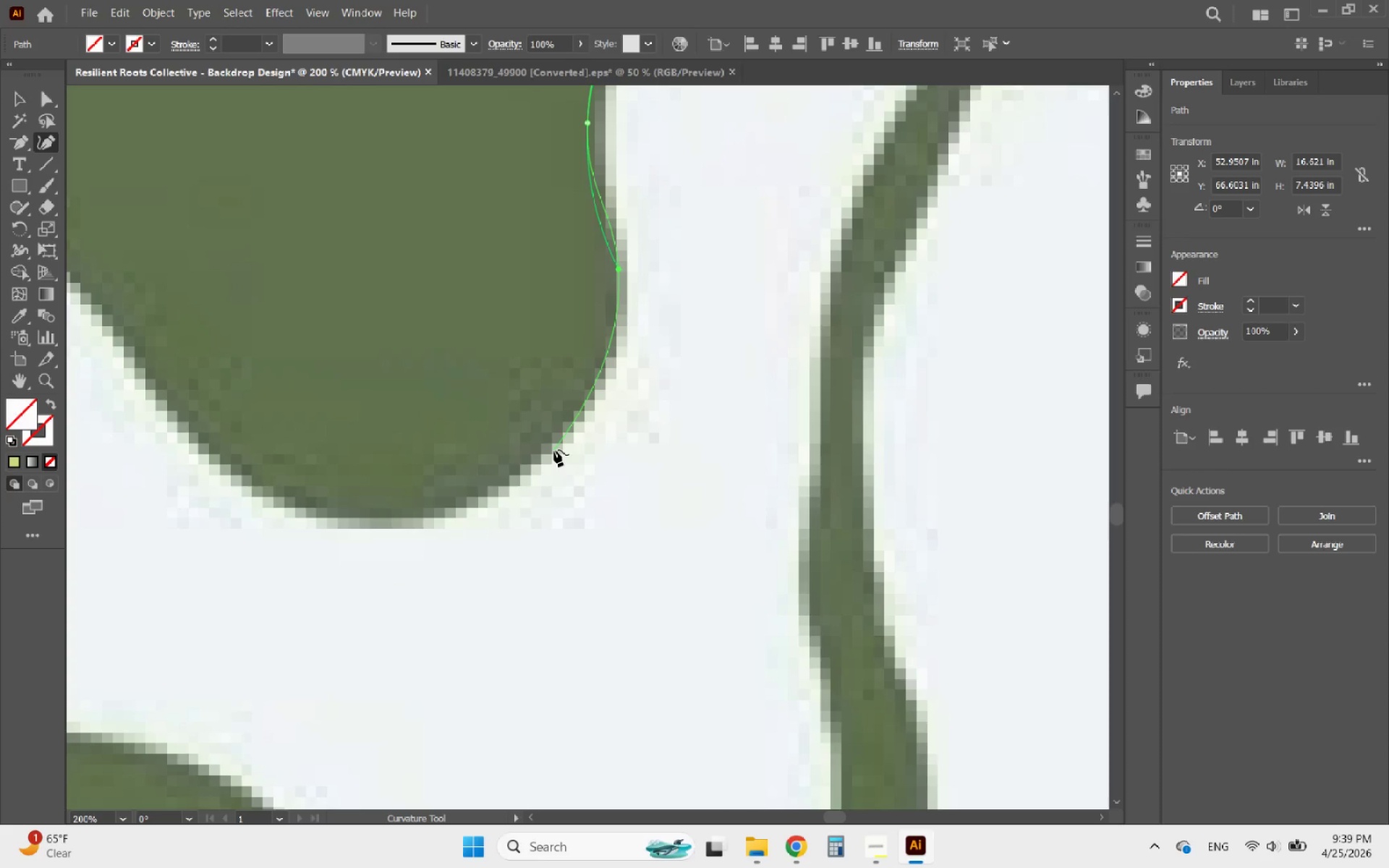 
left_click([546, 452])
 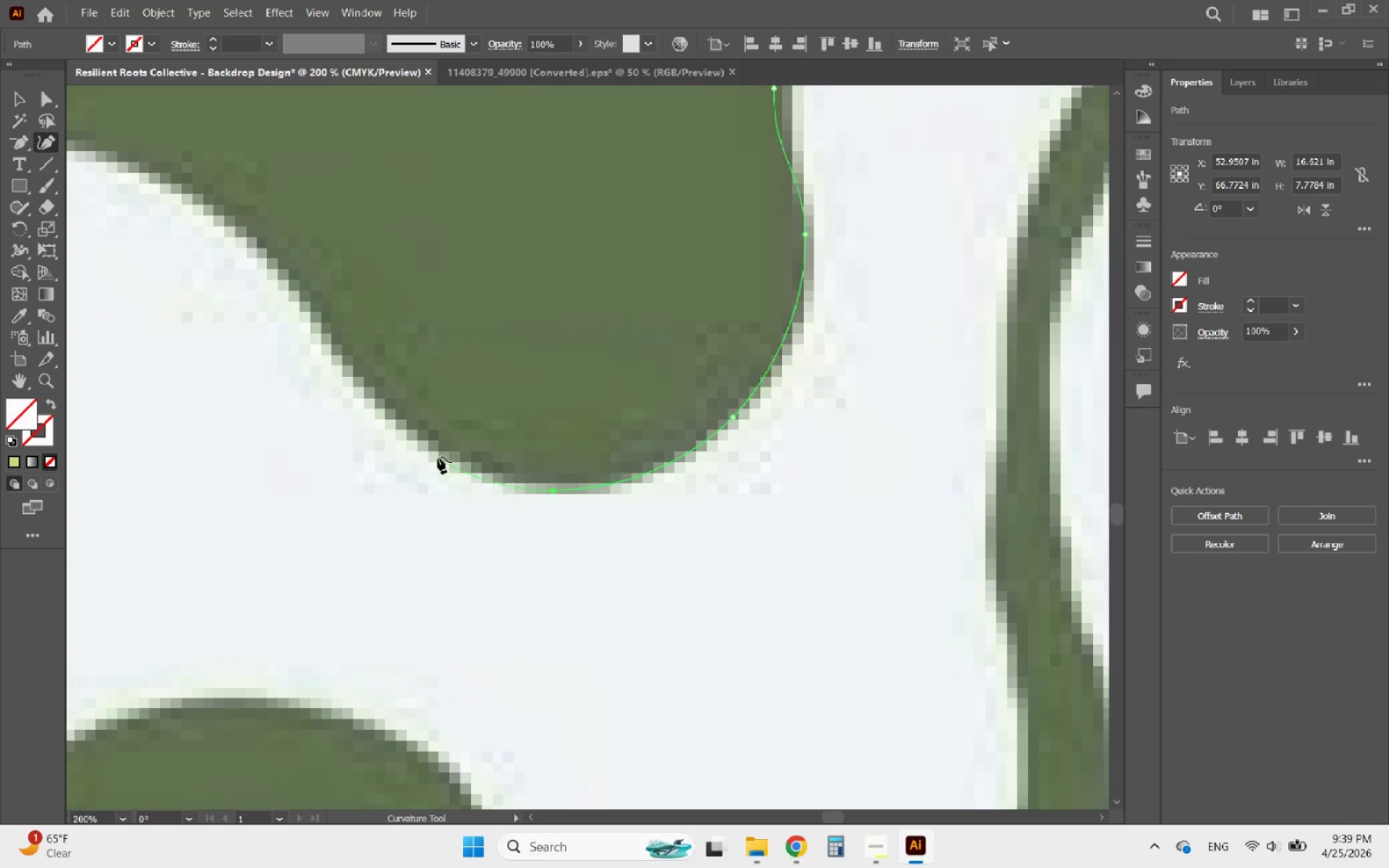 
left_click([356, 378])
 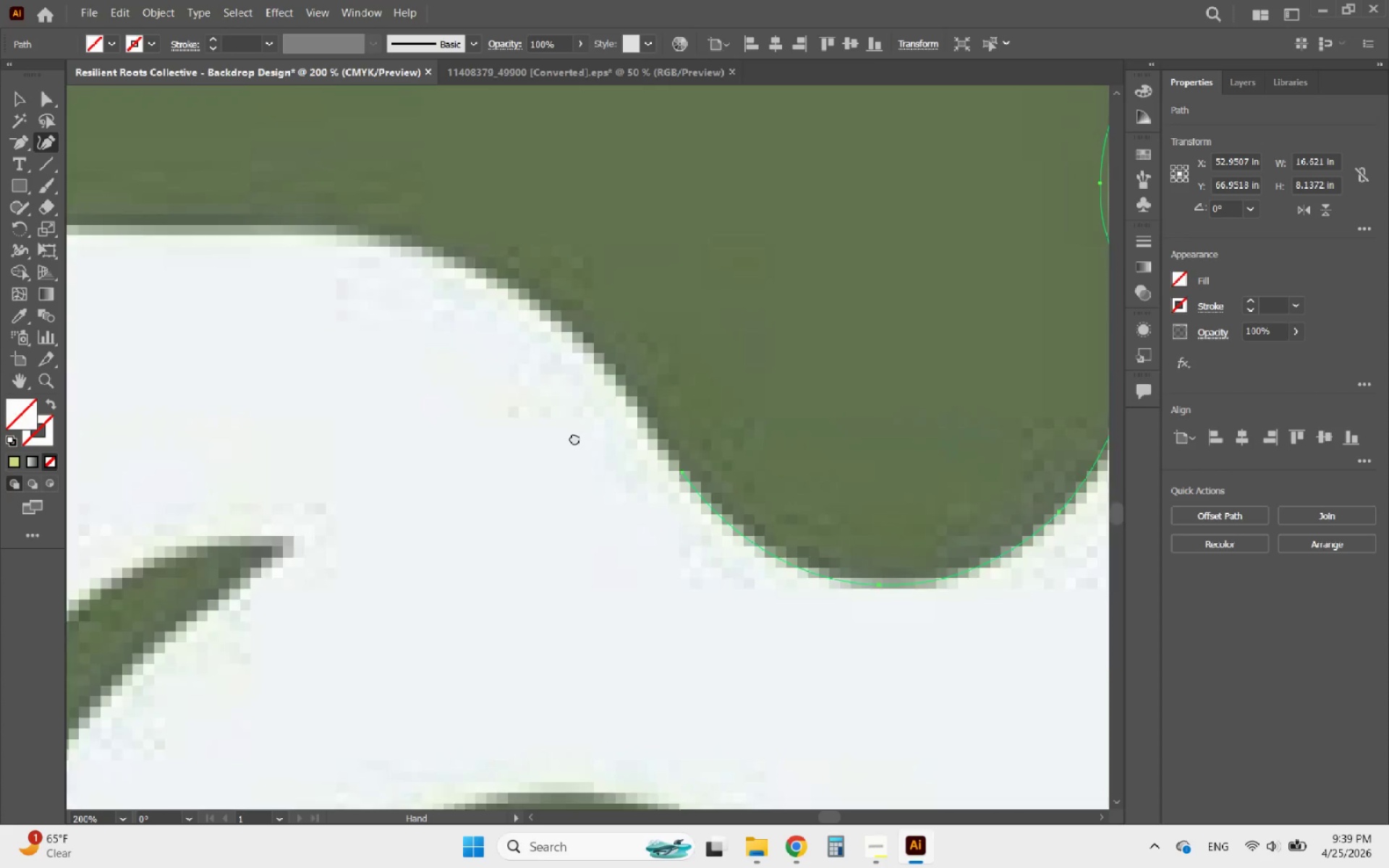 
scroll: coordinate [765, 542], scroll_direction: up, amount: 1.0
 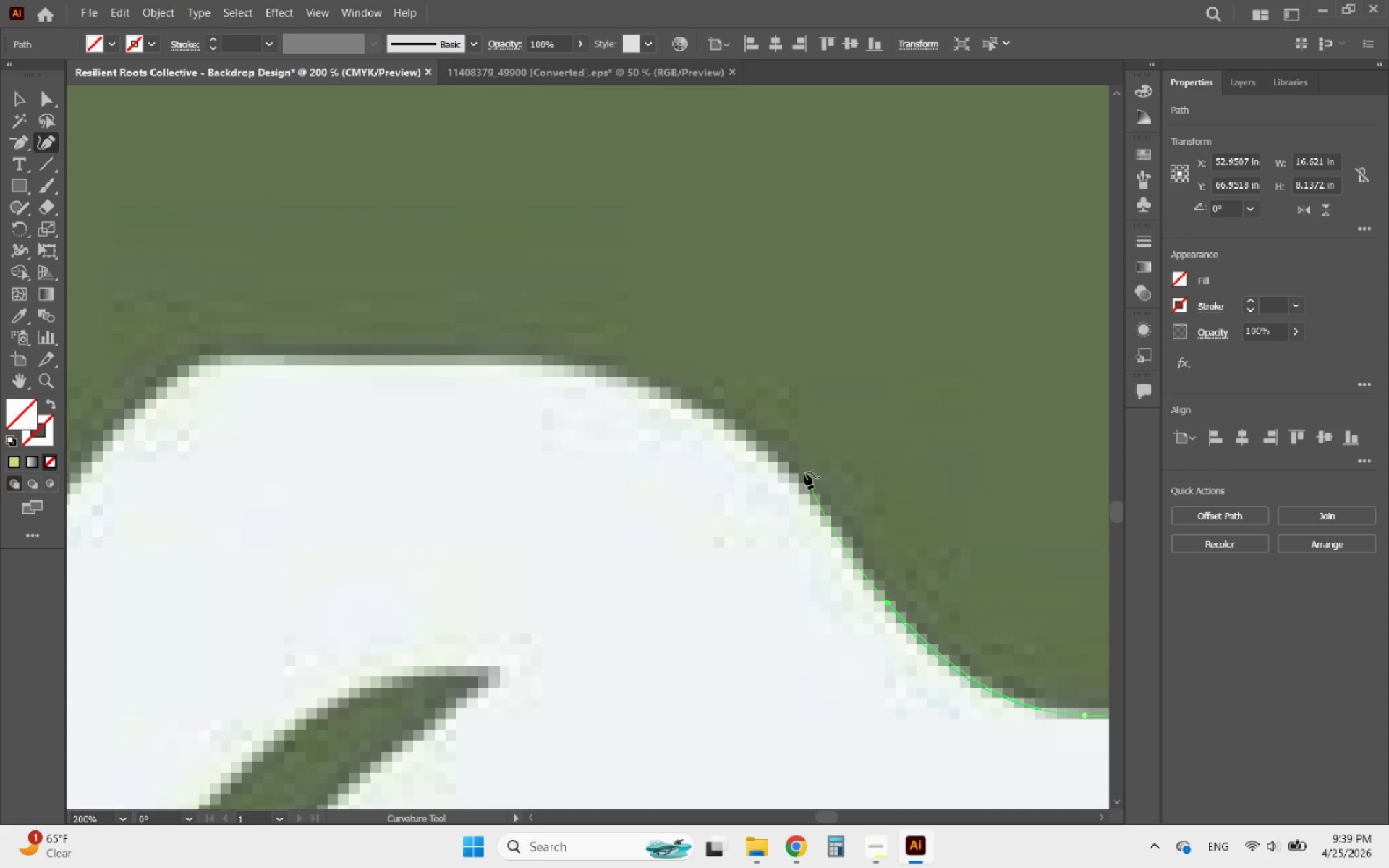 
left_click([797, 477])
 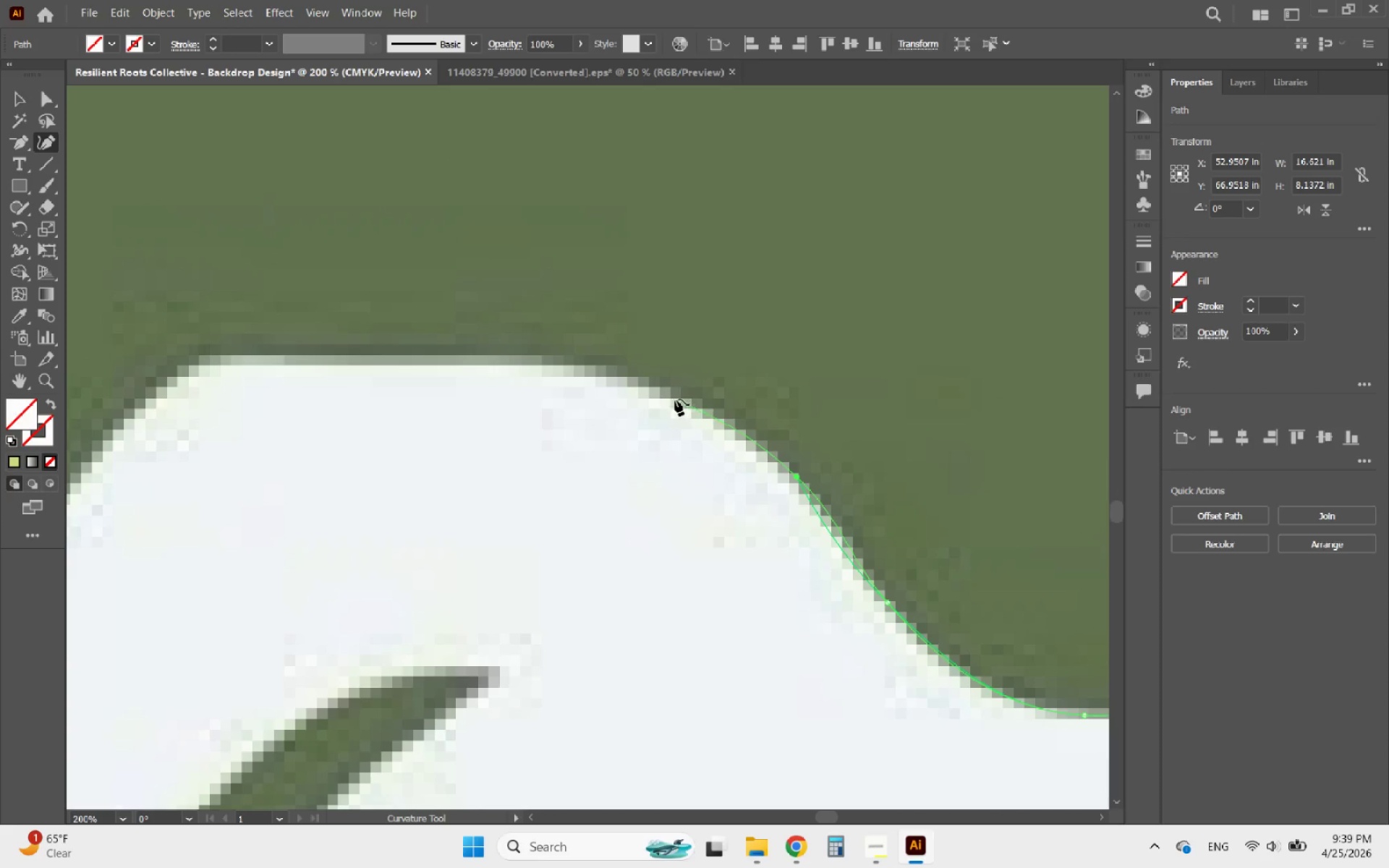 
left_click([650, 386])
 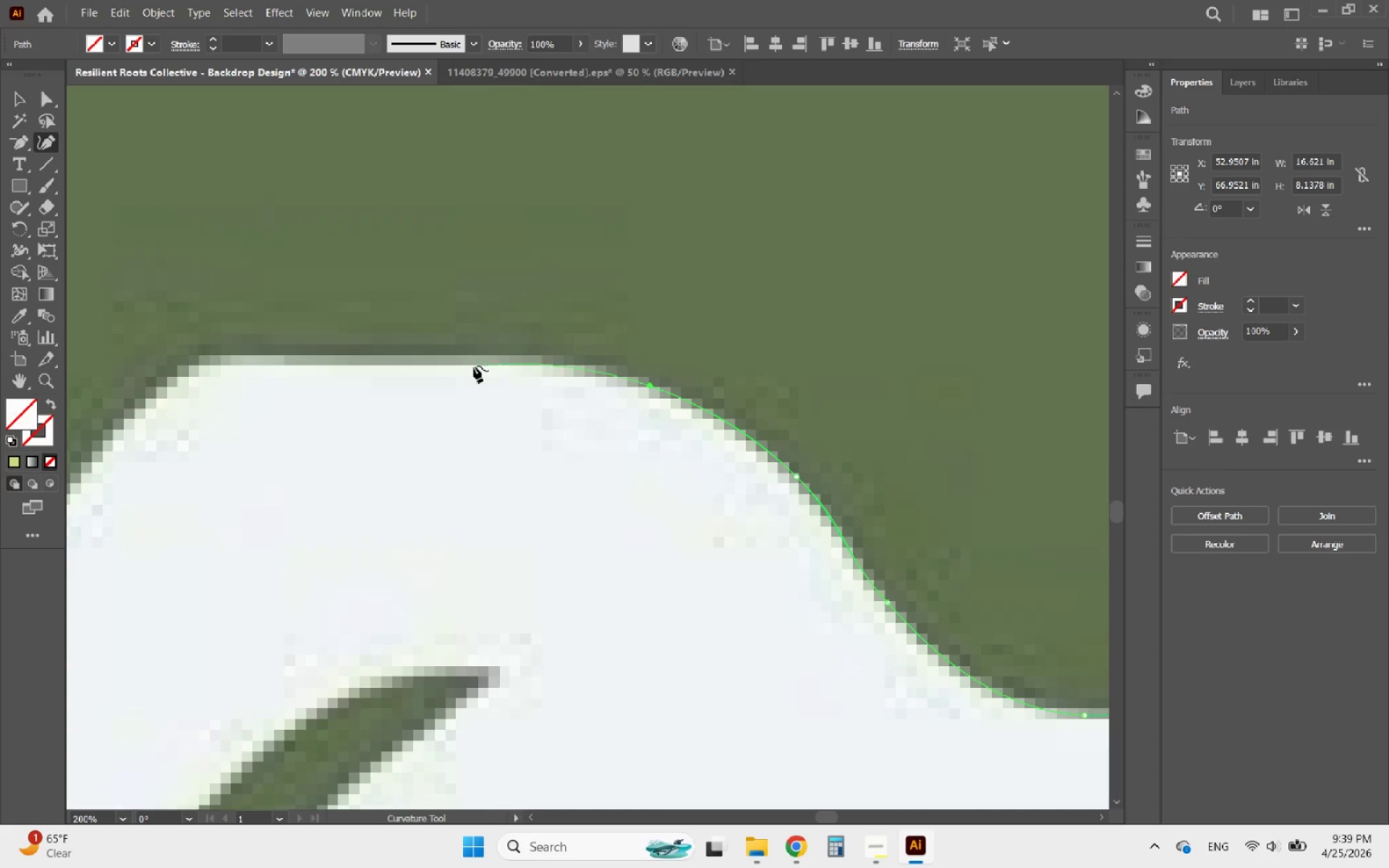 
left_click([454, 360])
 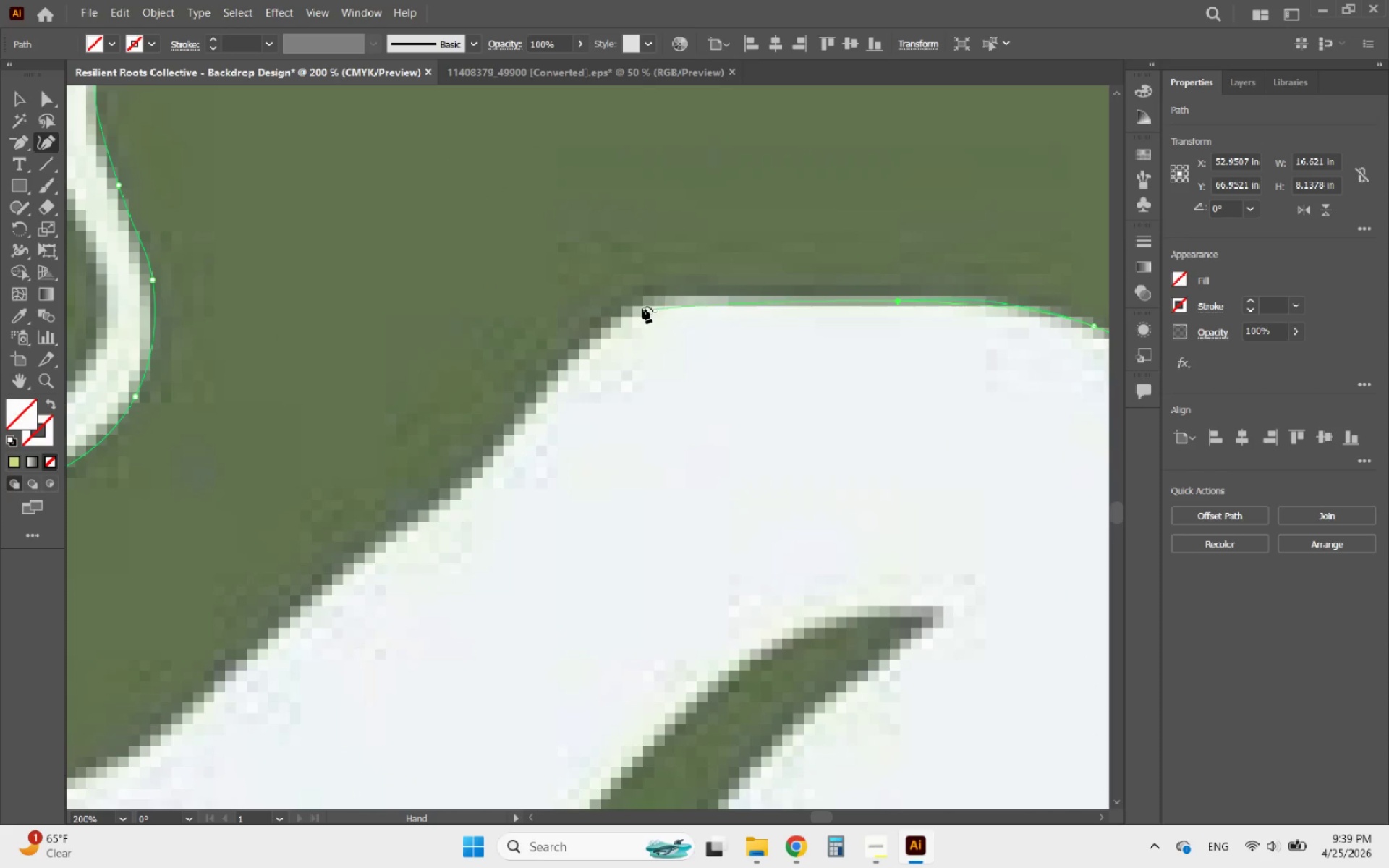 
left_click([633, 306])
 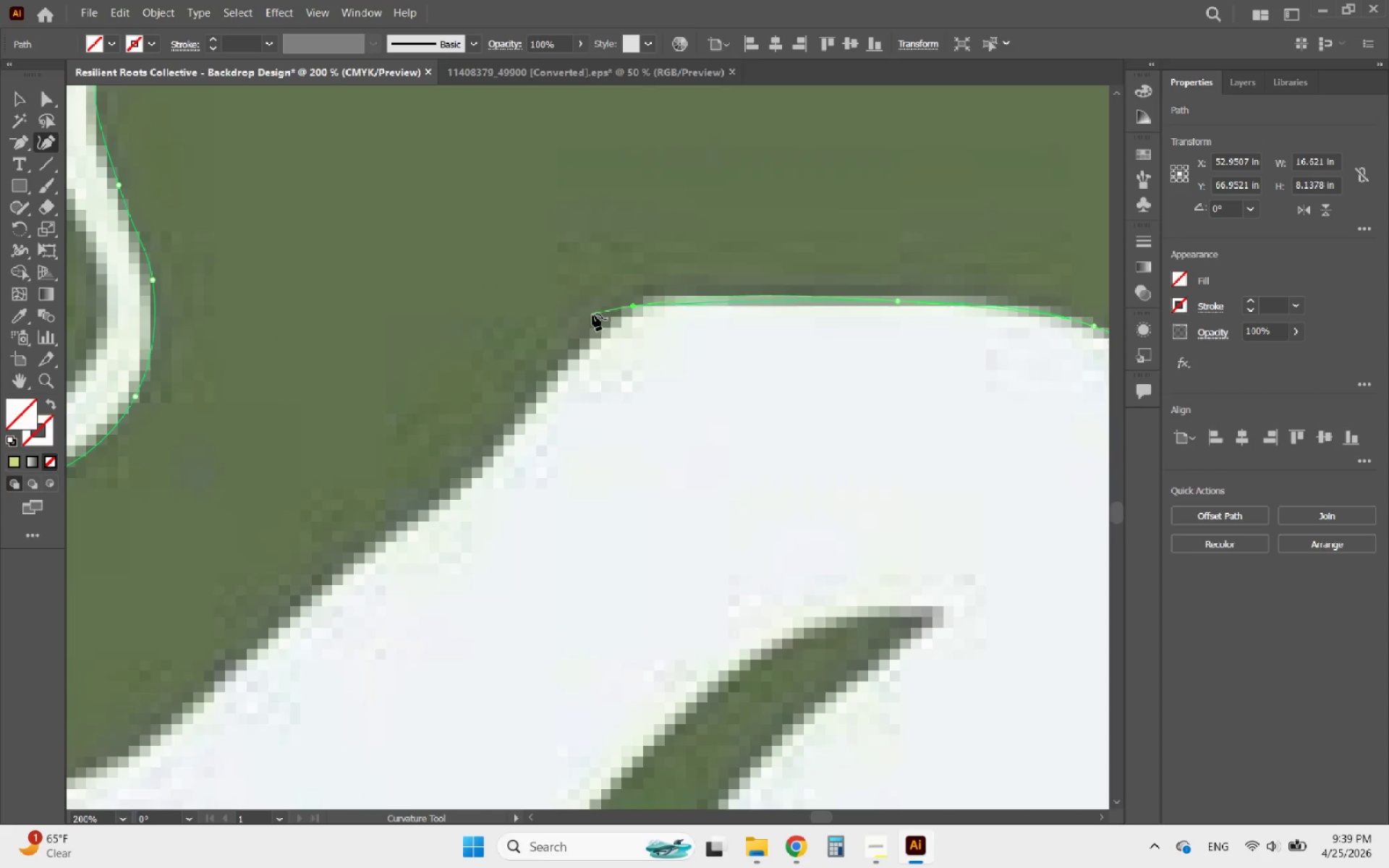 
left_click([609, 312])
 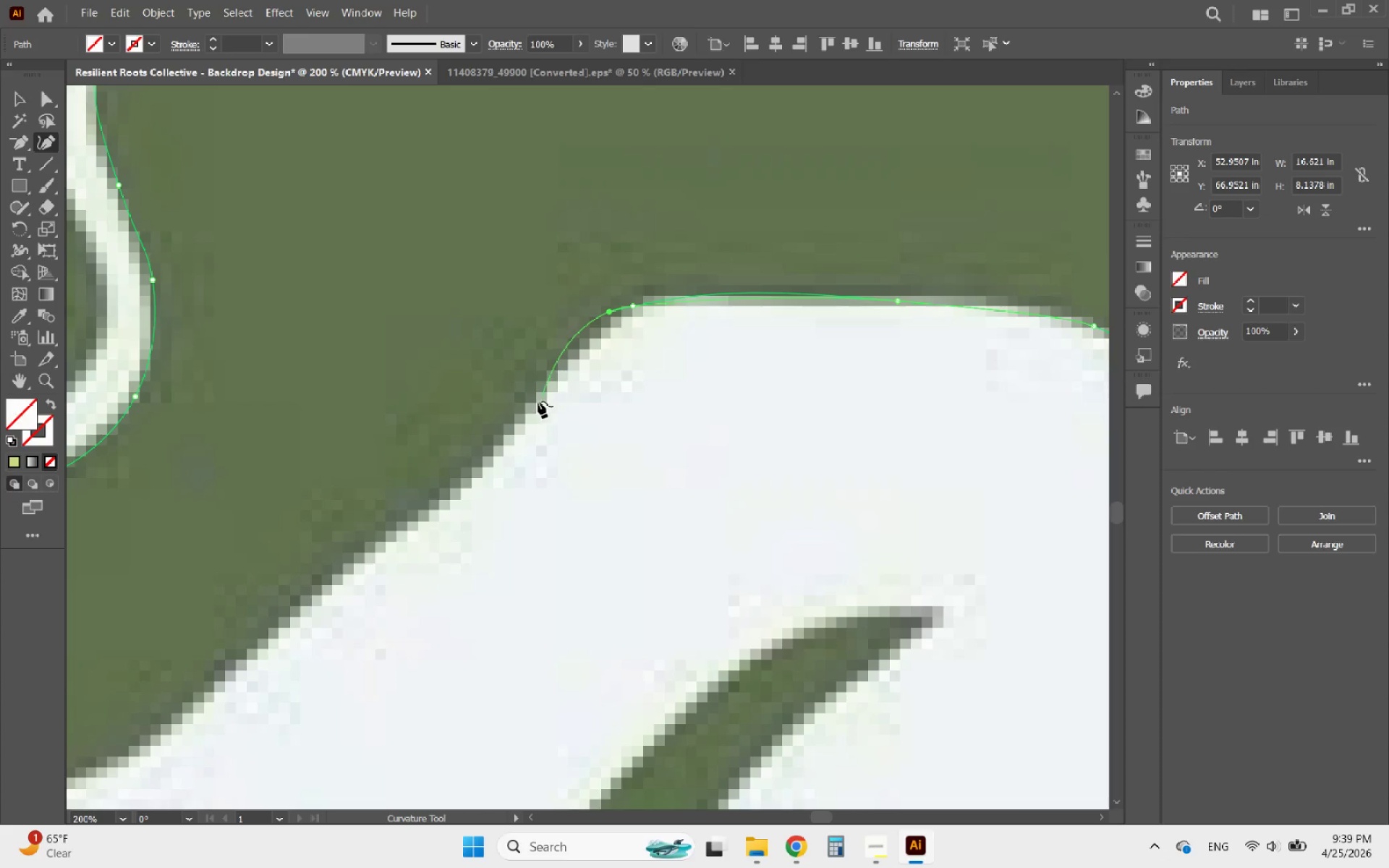 
left_click([532, 409])
 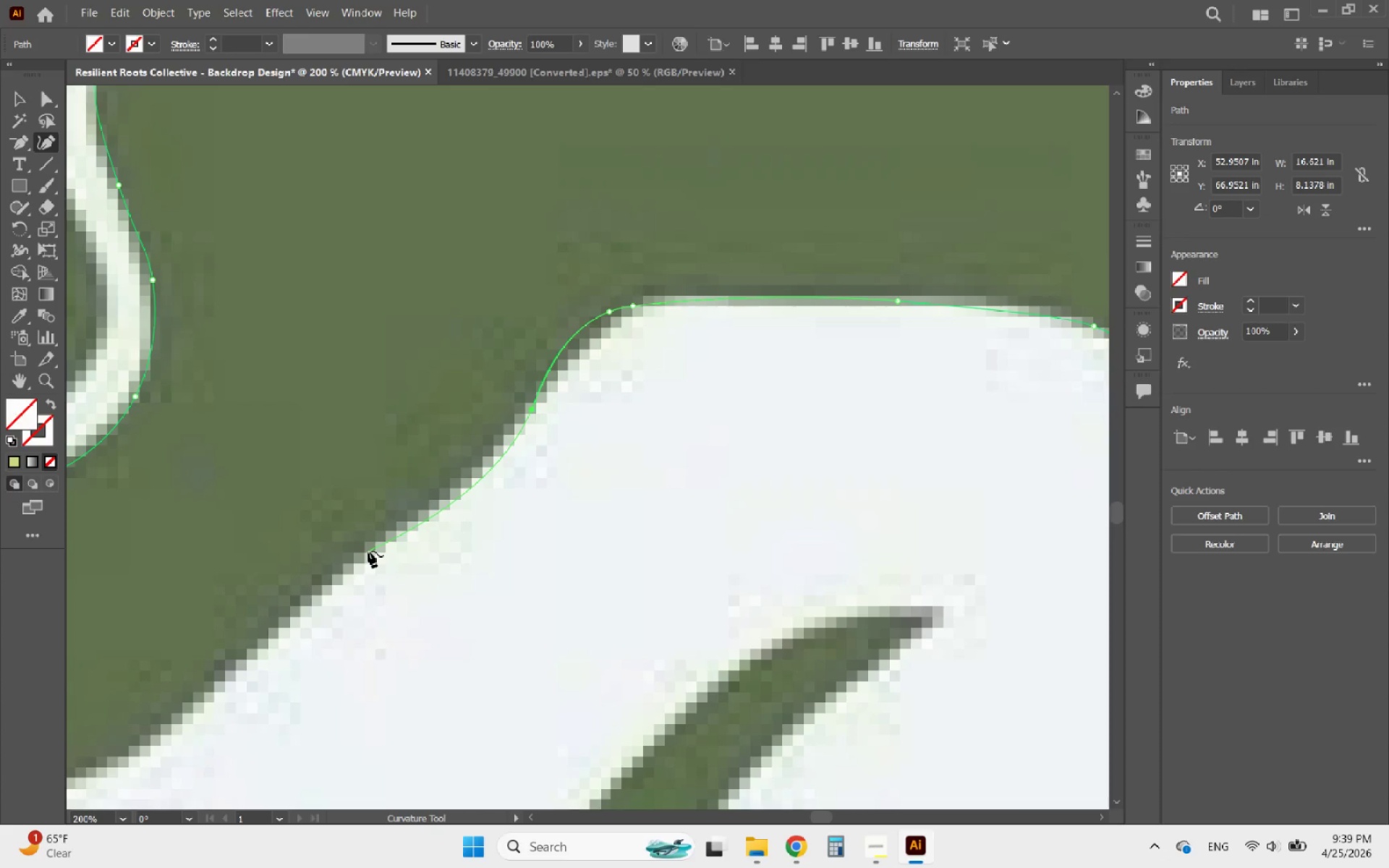 
left_click([368, 551])
 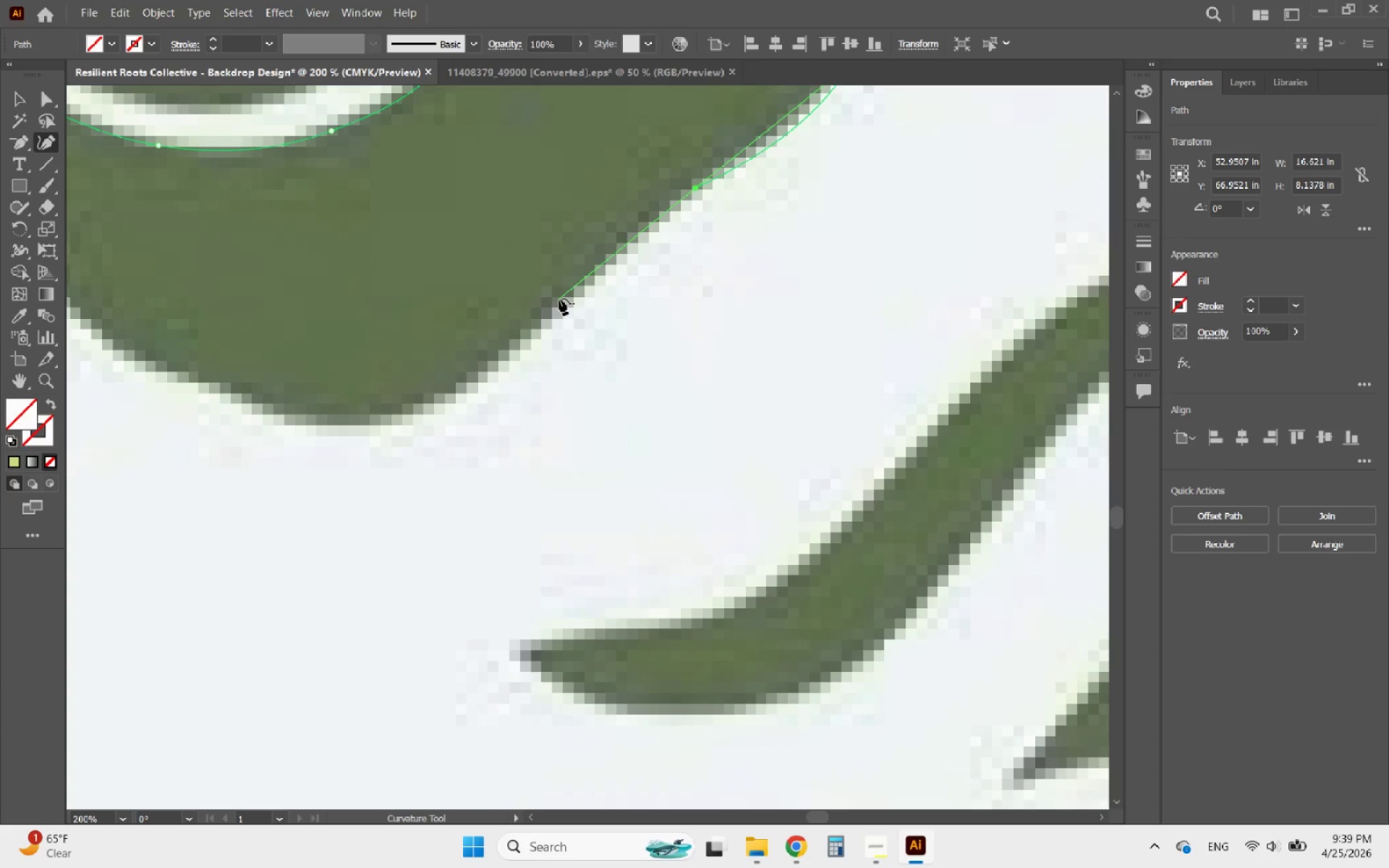 
left_click([588, 273])
 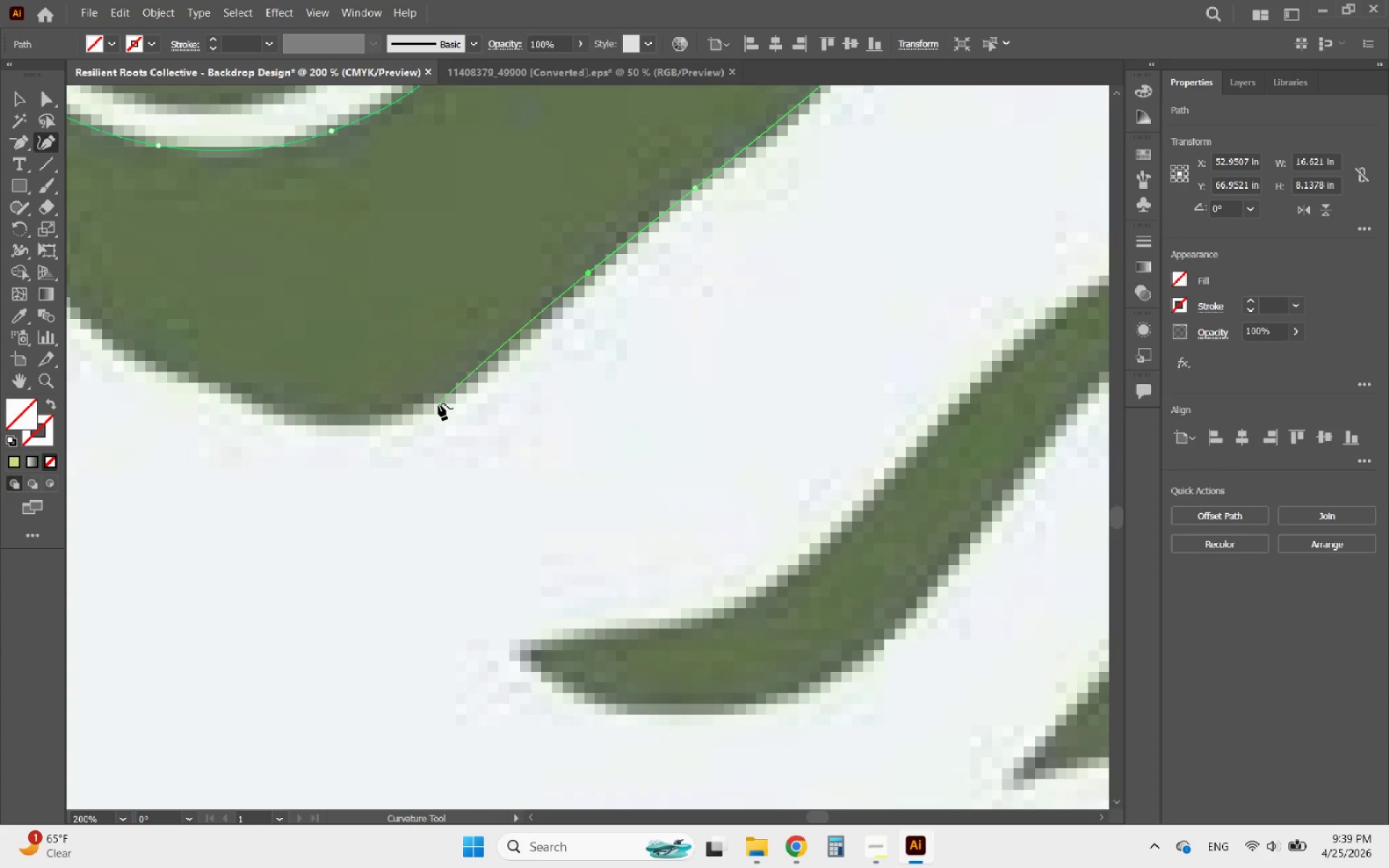 
left_click([441, 404])
 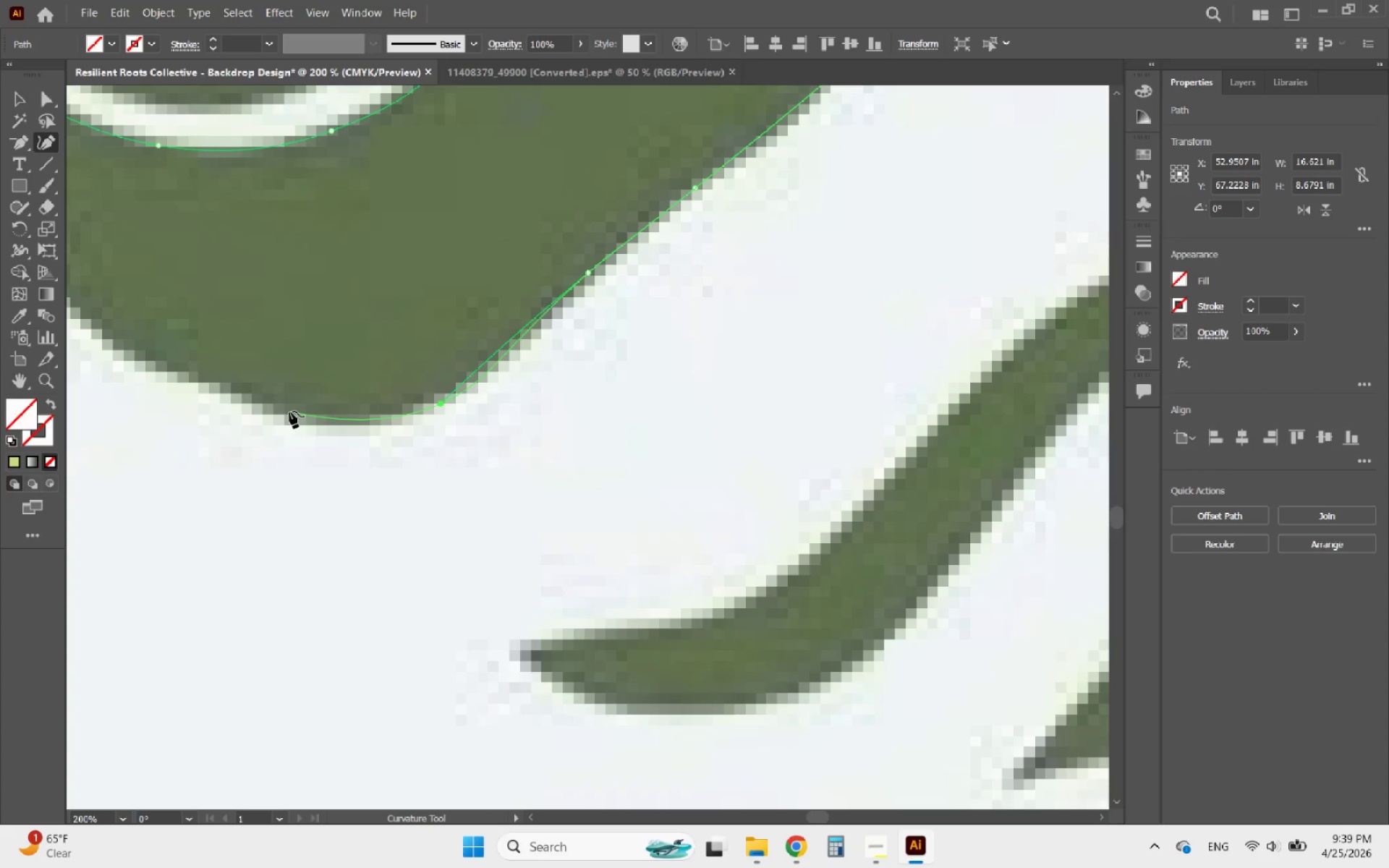 
left_click([278, 412])
 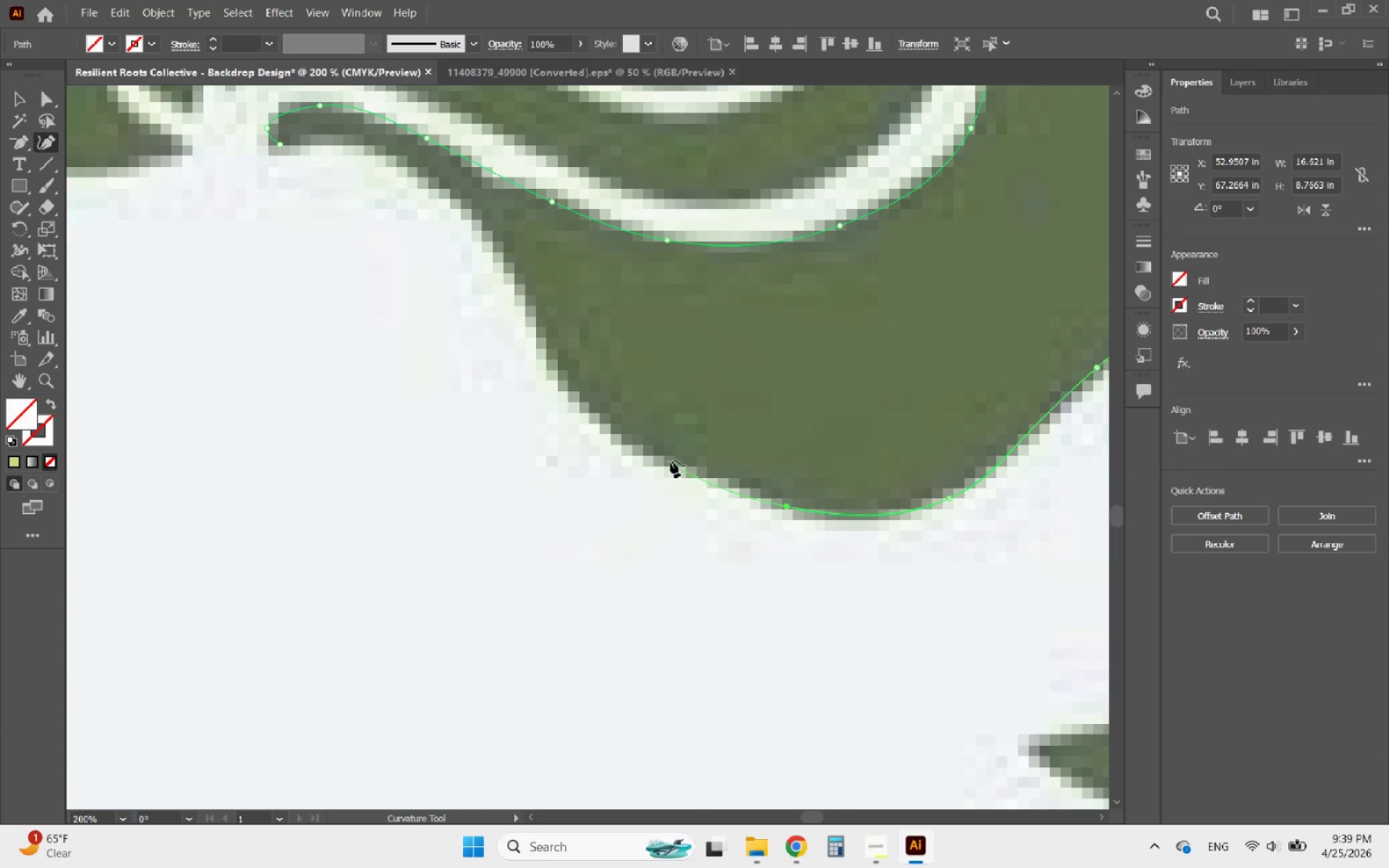 
left_click([726, 477])
 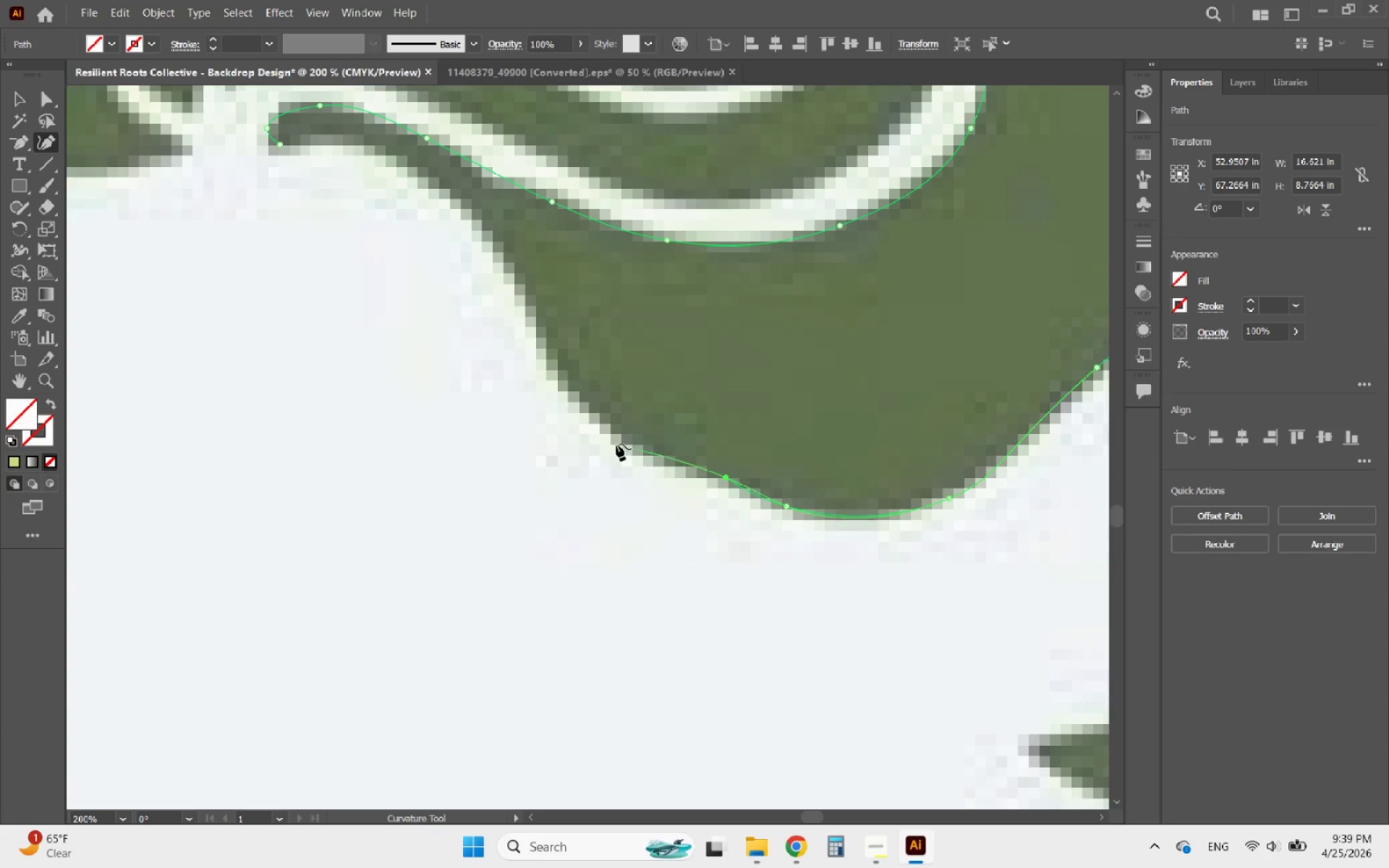 
left_click([611, 443])
 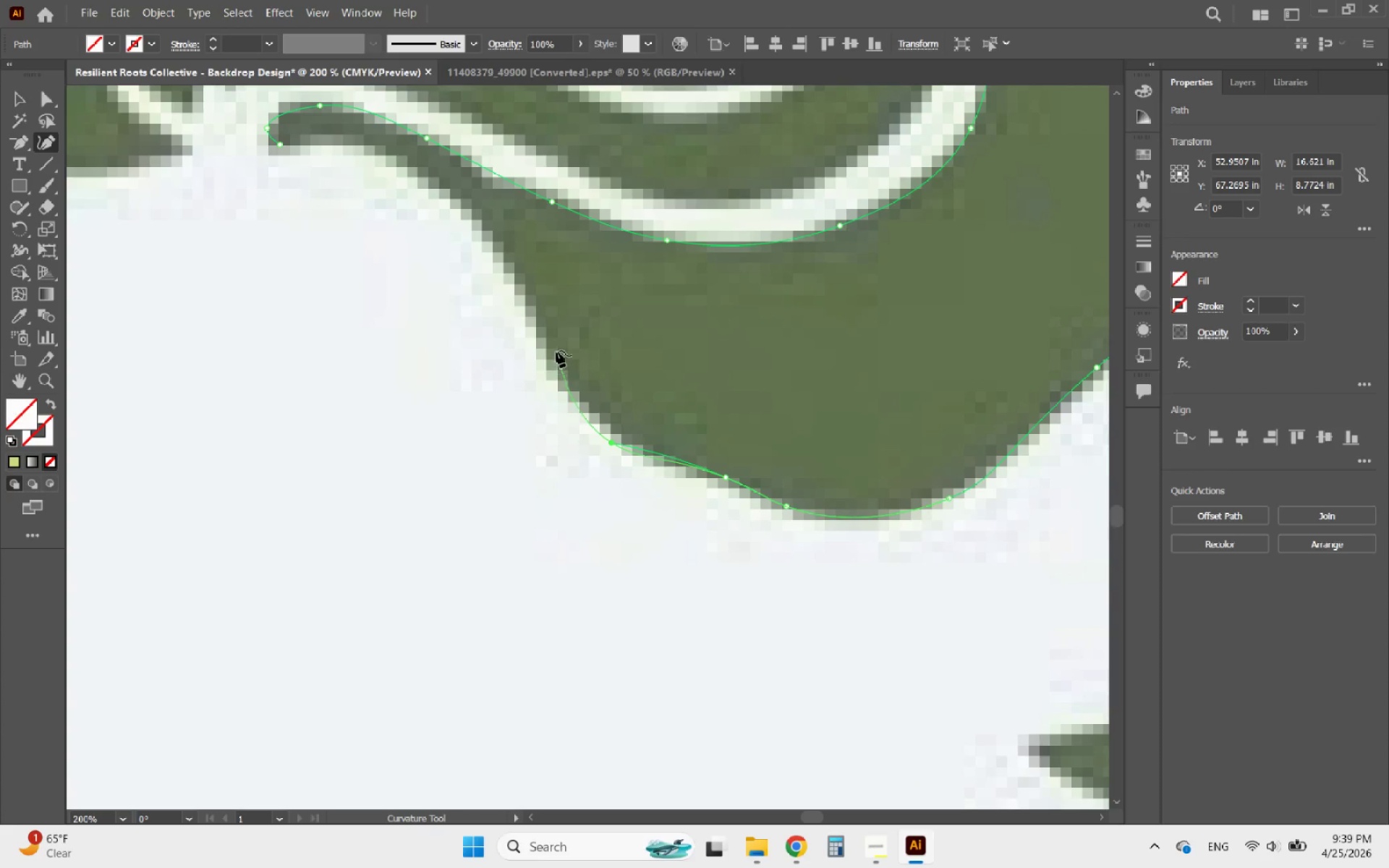 
left_click([552, 347])
 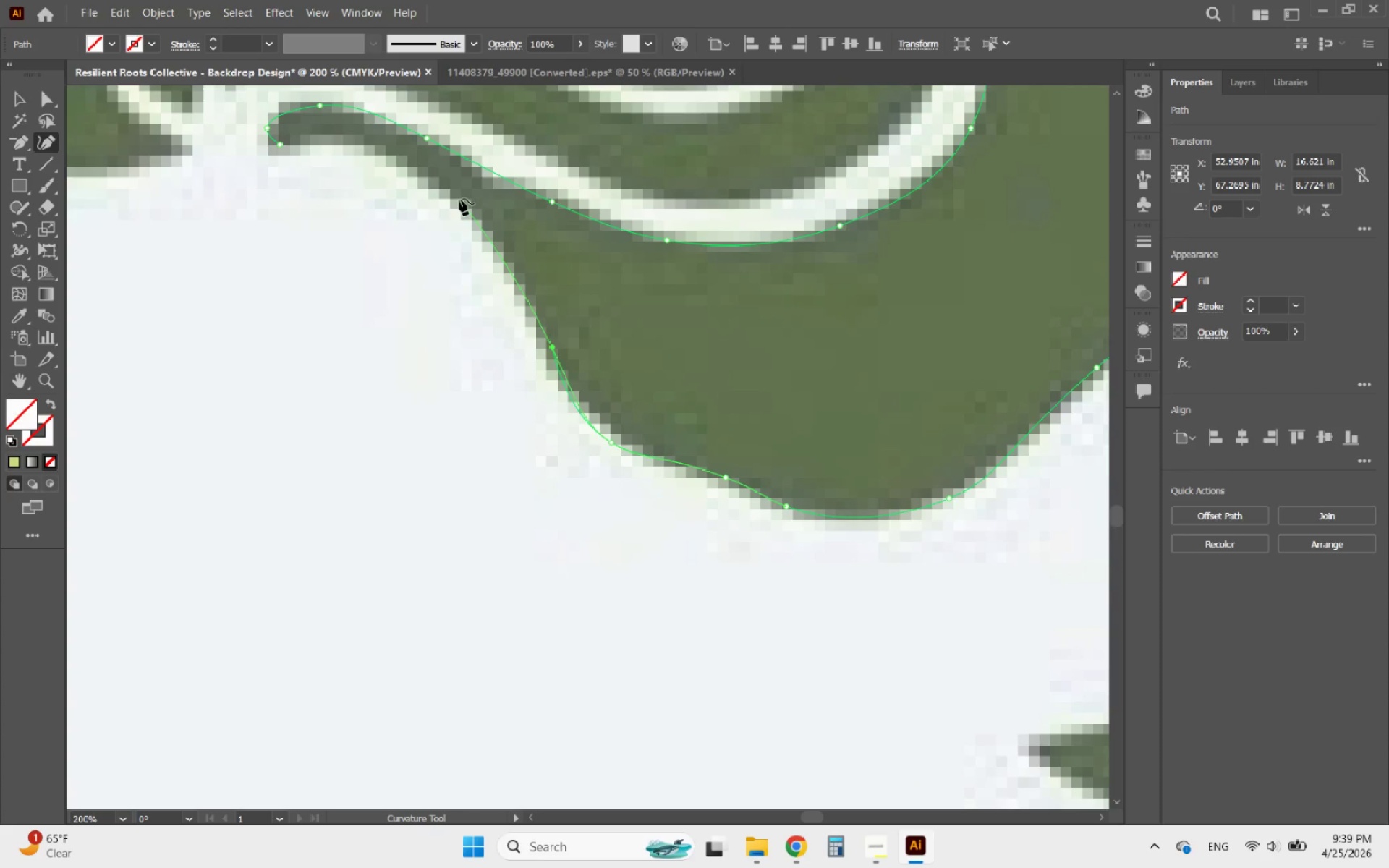 
left_click([459, 199])
 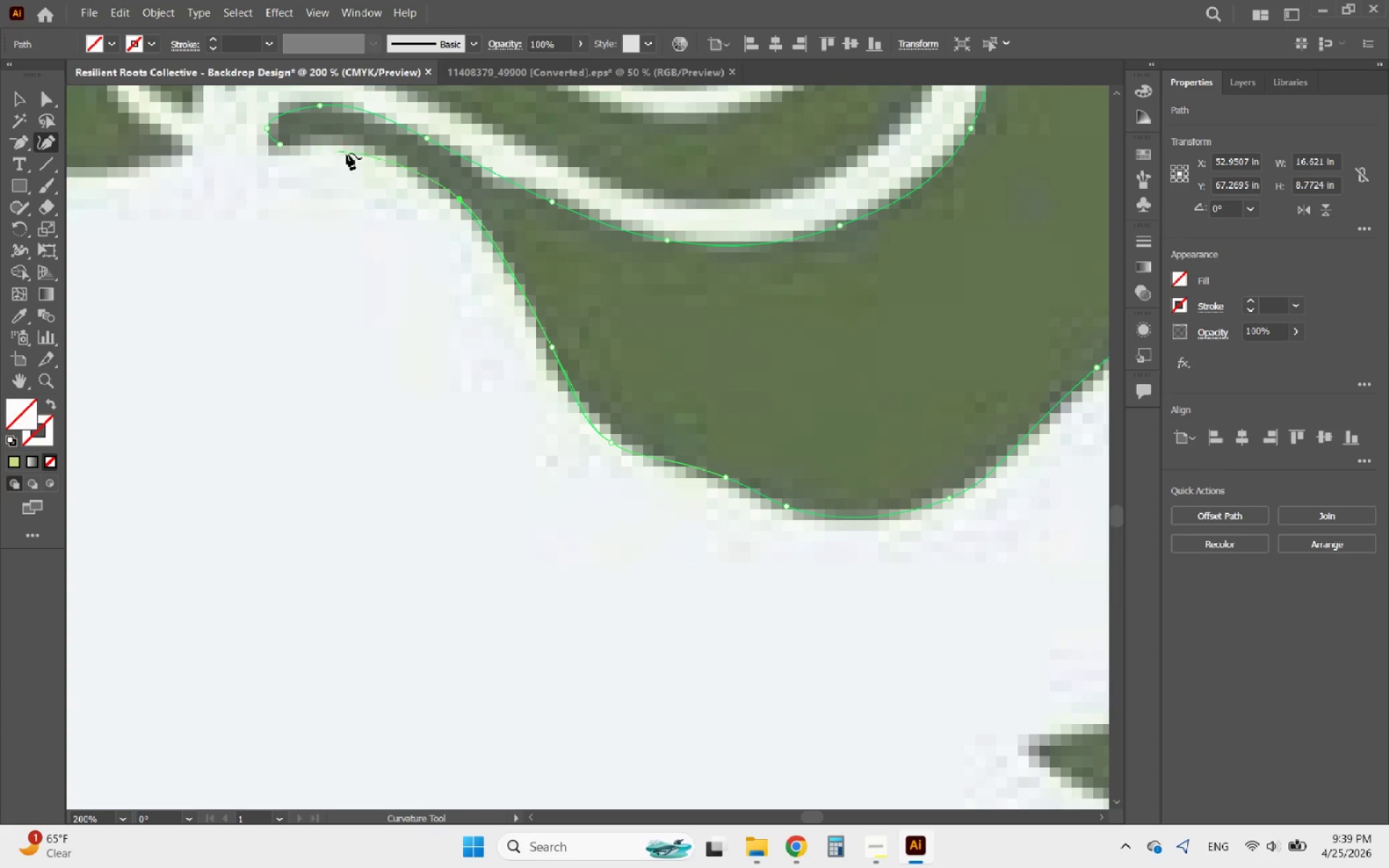 
left_click([349, 142])
 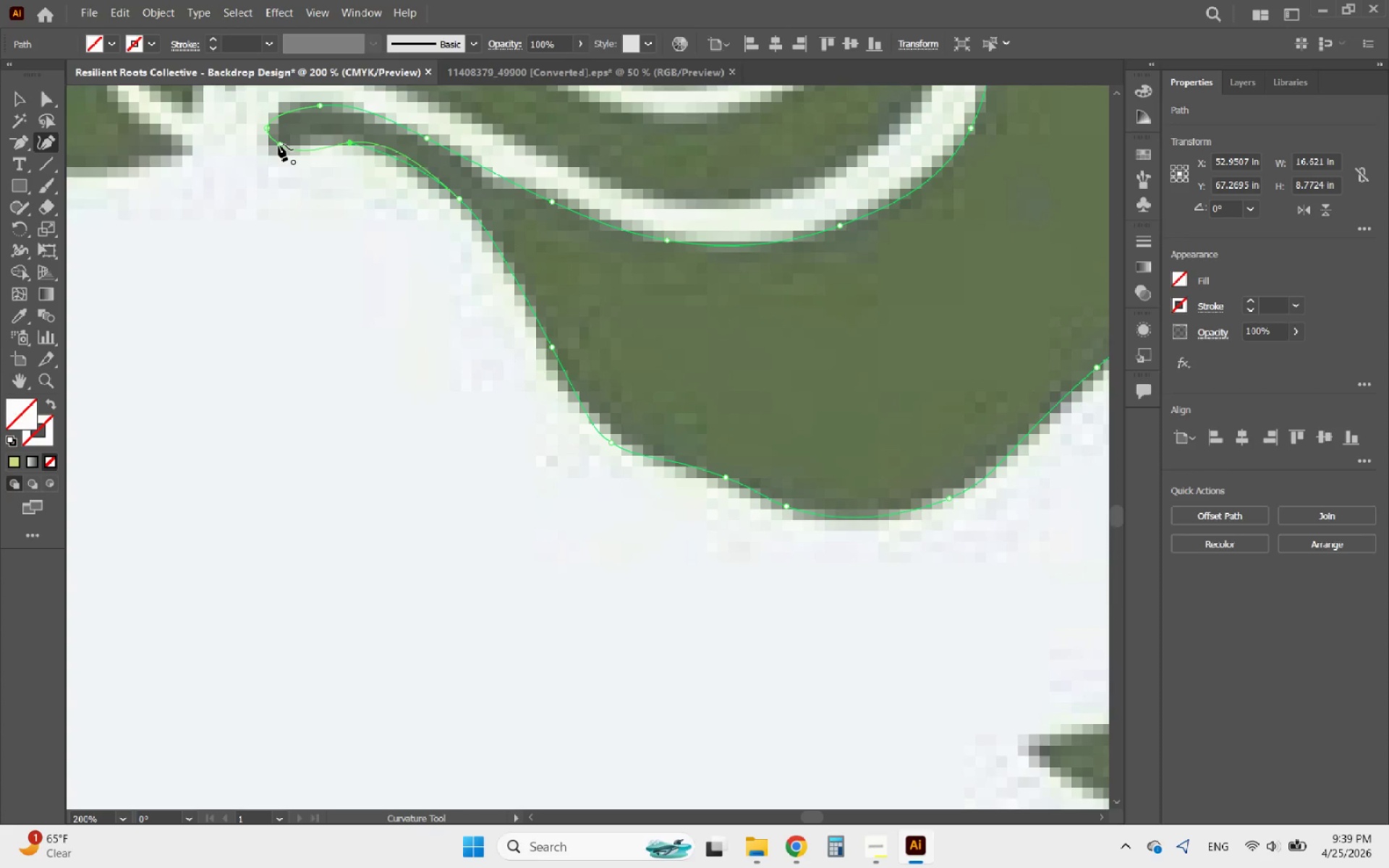 
left_click([279, 145])
 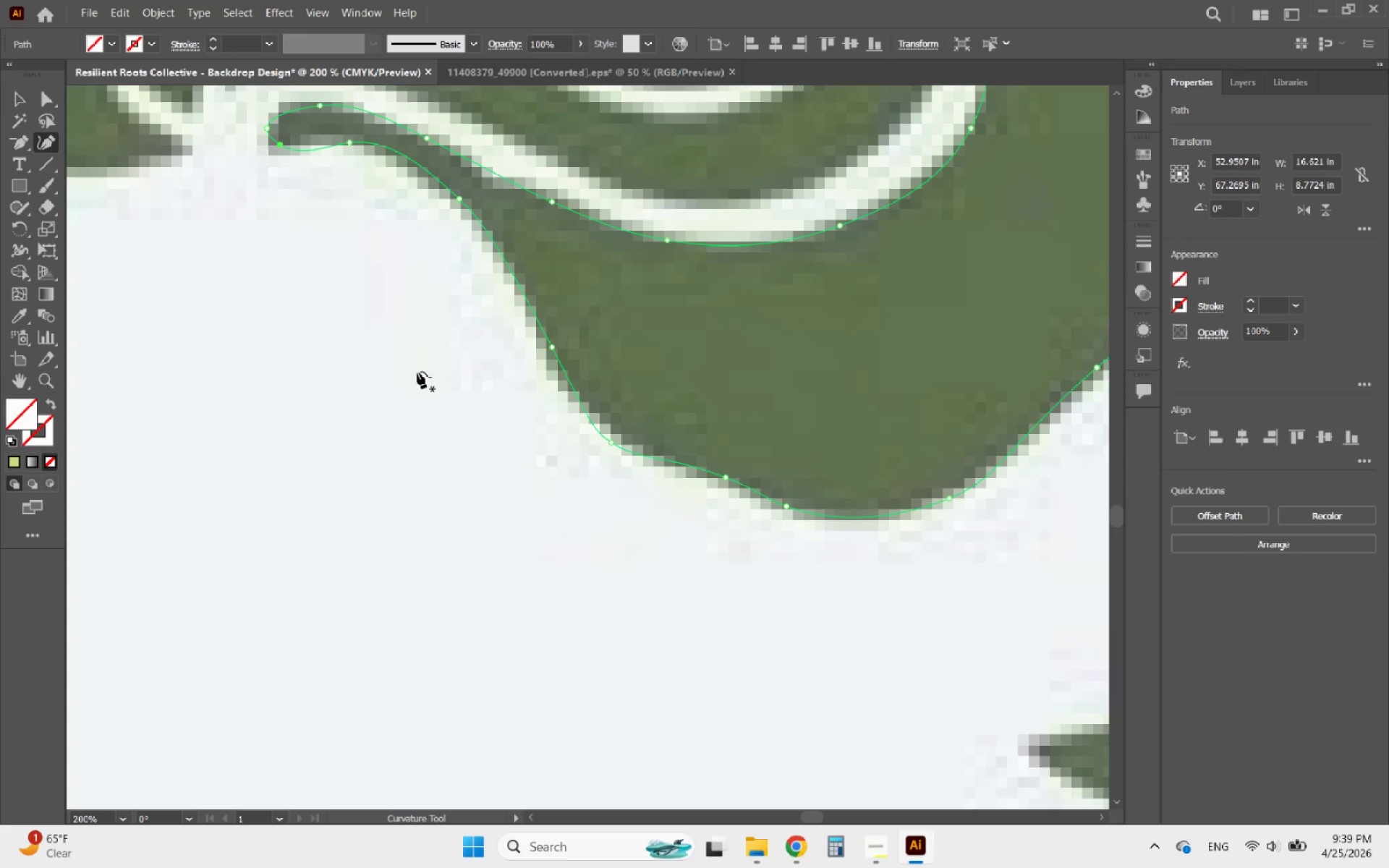 
hold_key(key=AltLeft, duration=4.02)
scroll: coordinate [804, 441], scroll_direction: down, amount: 7.0
 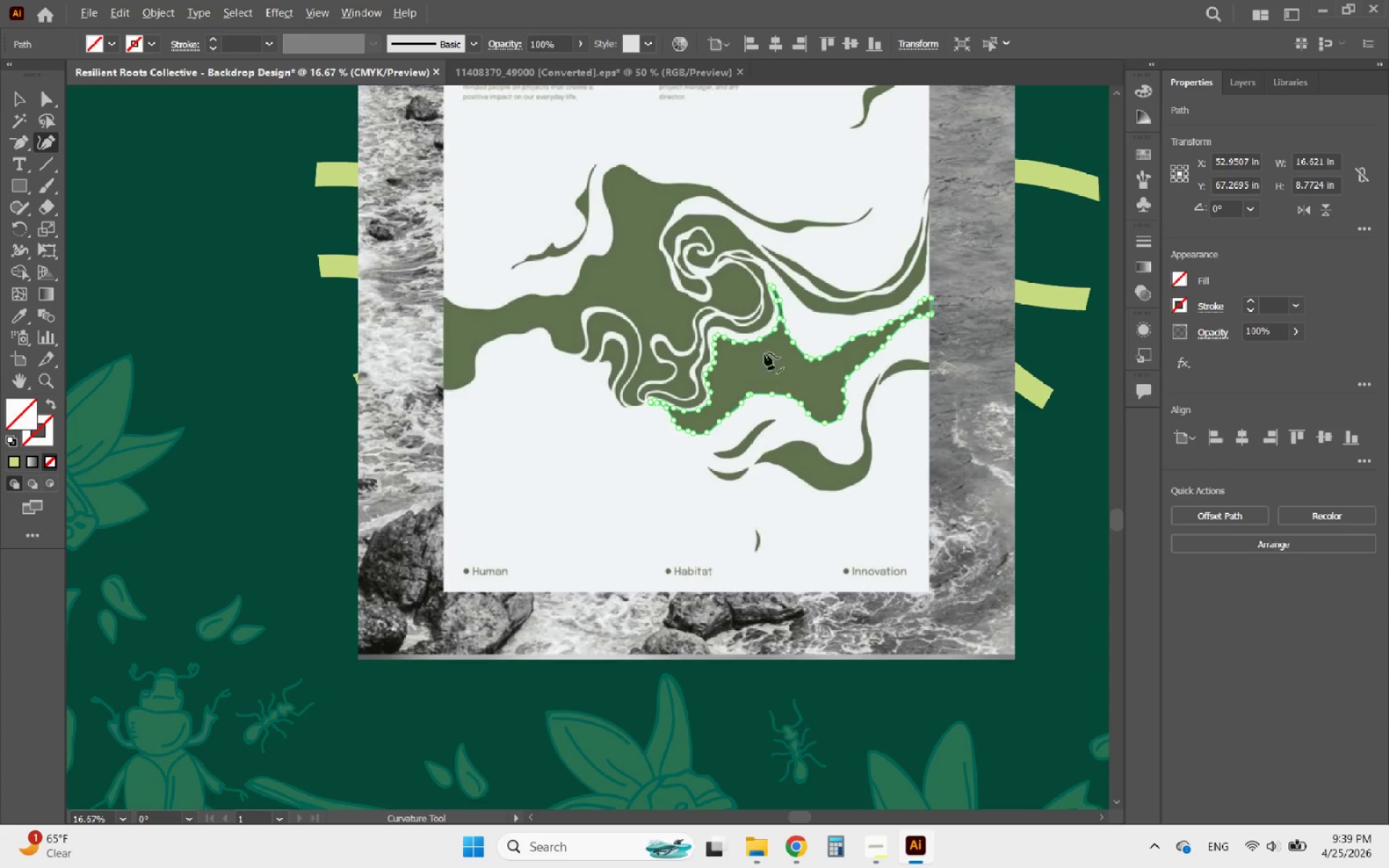 
scroll: coordinate [748, 318], scroll_direction: up, amount: 1.0
 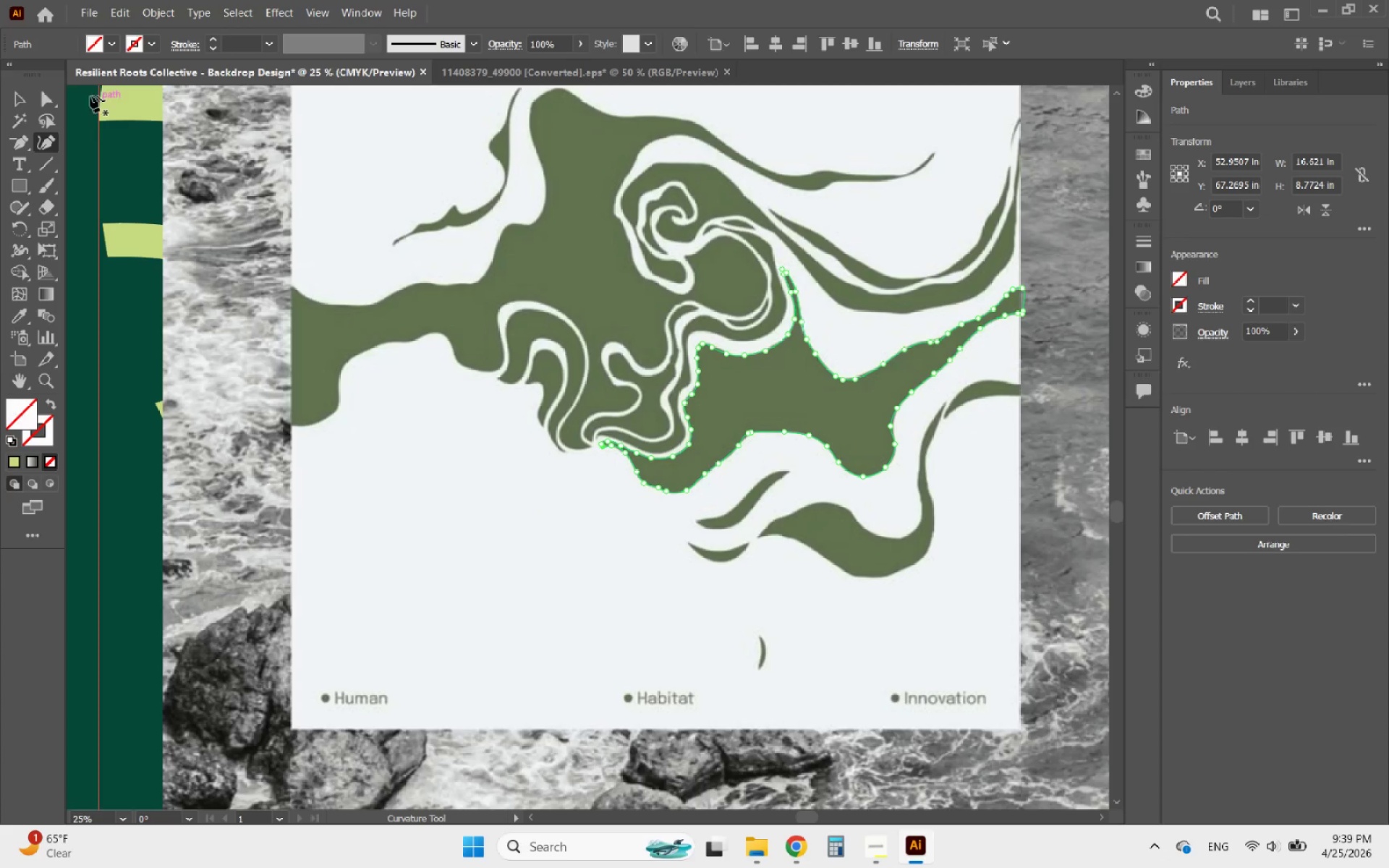 
left_click([18, 96])
 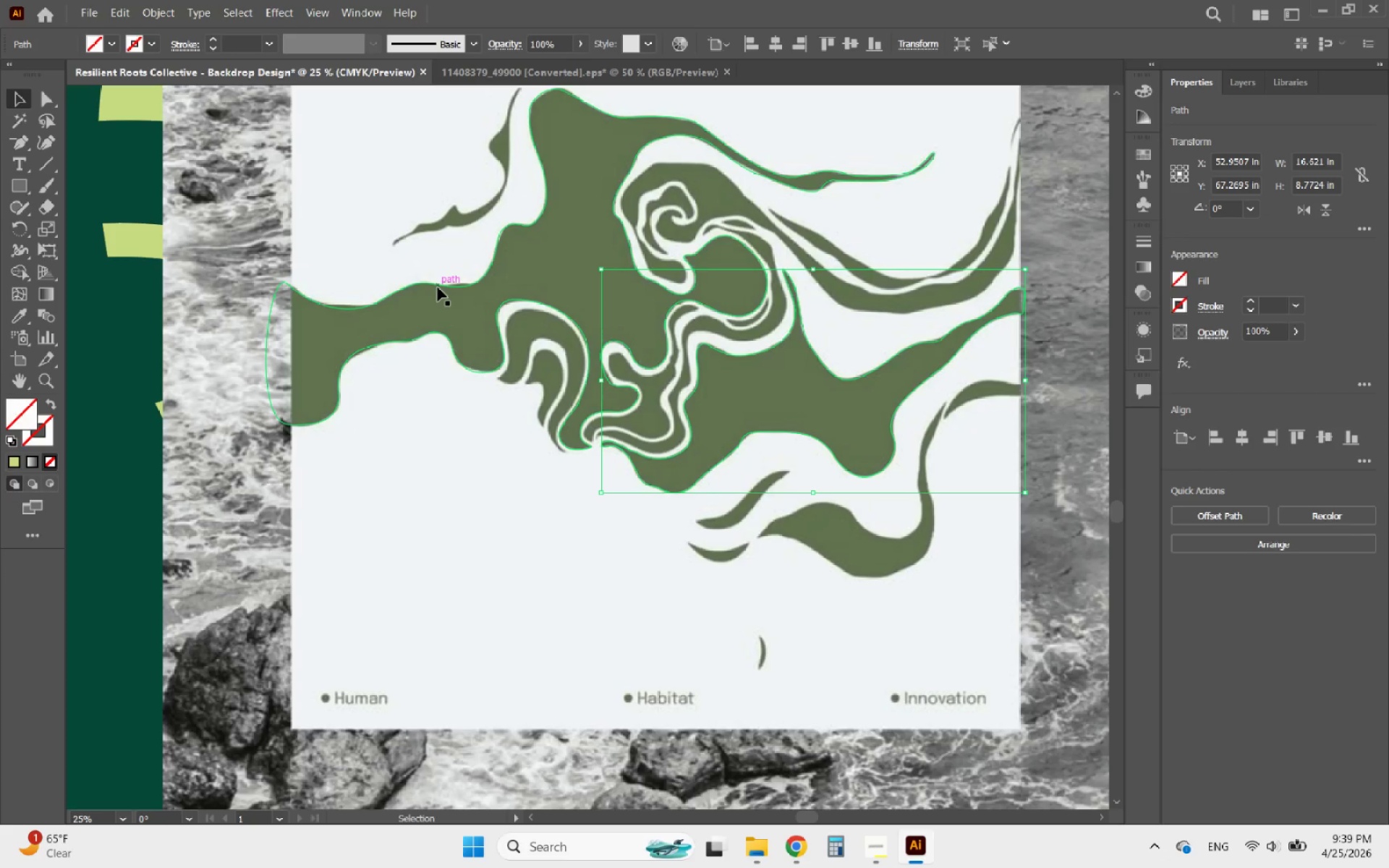 
hold_key(key=ShiftLeft, duration=0.52)
left_click([438, 287])
 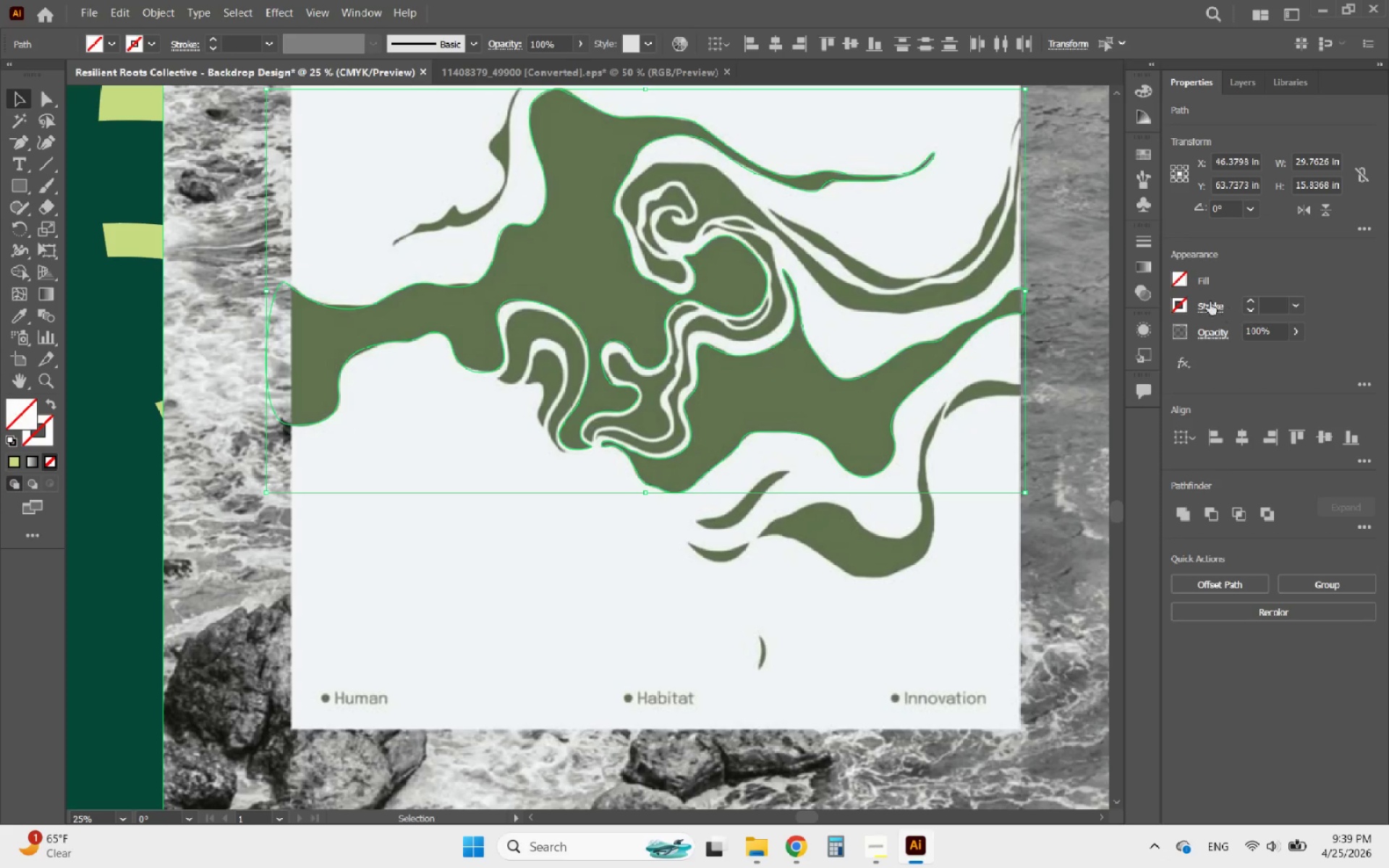 
left_click([1184, 281])
 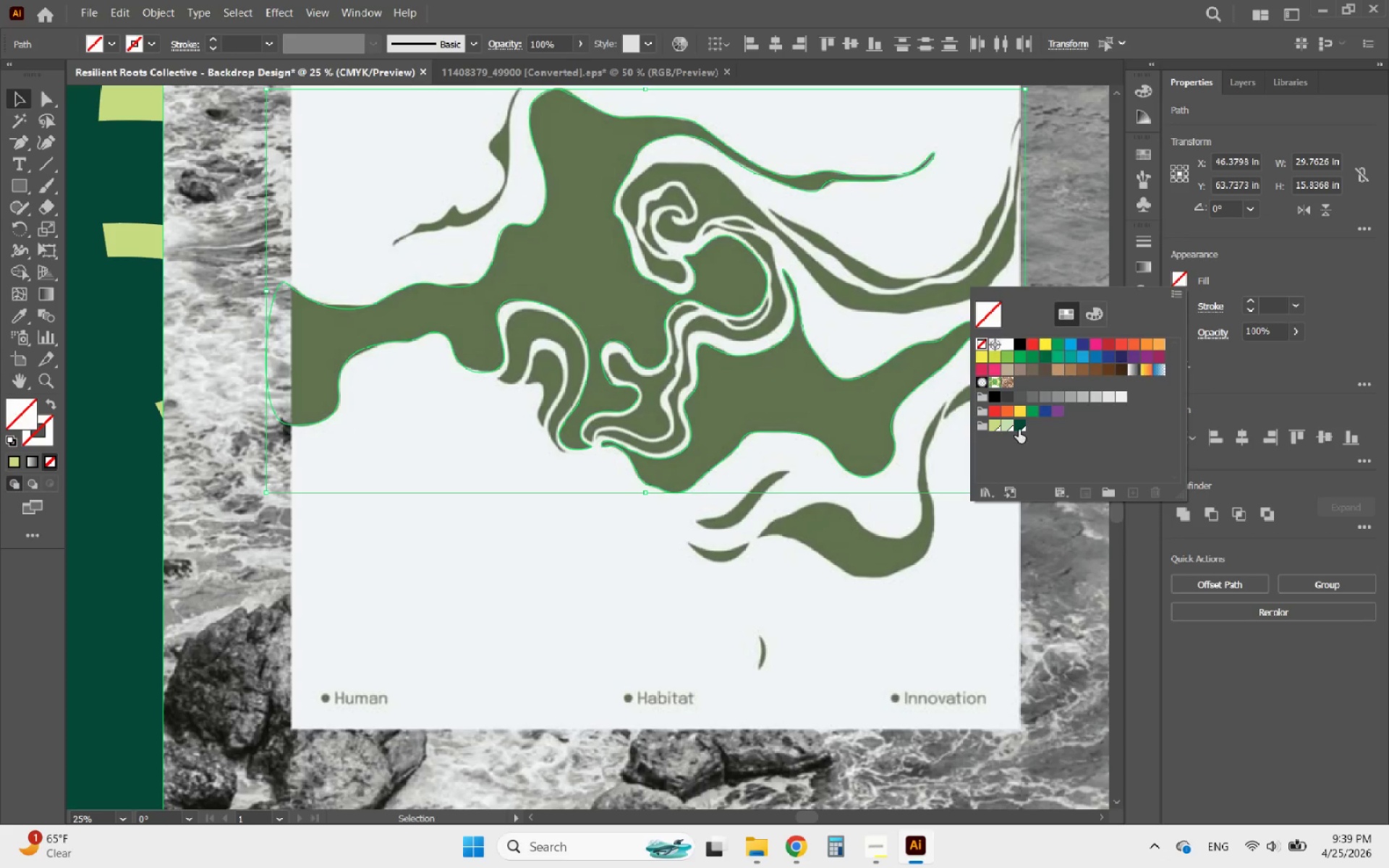 
left_click([1019, 430])
 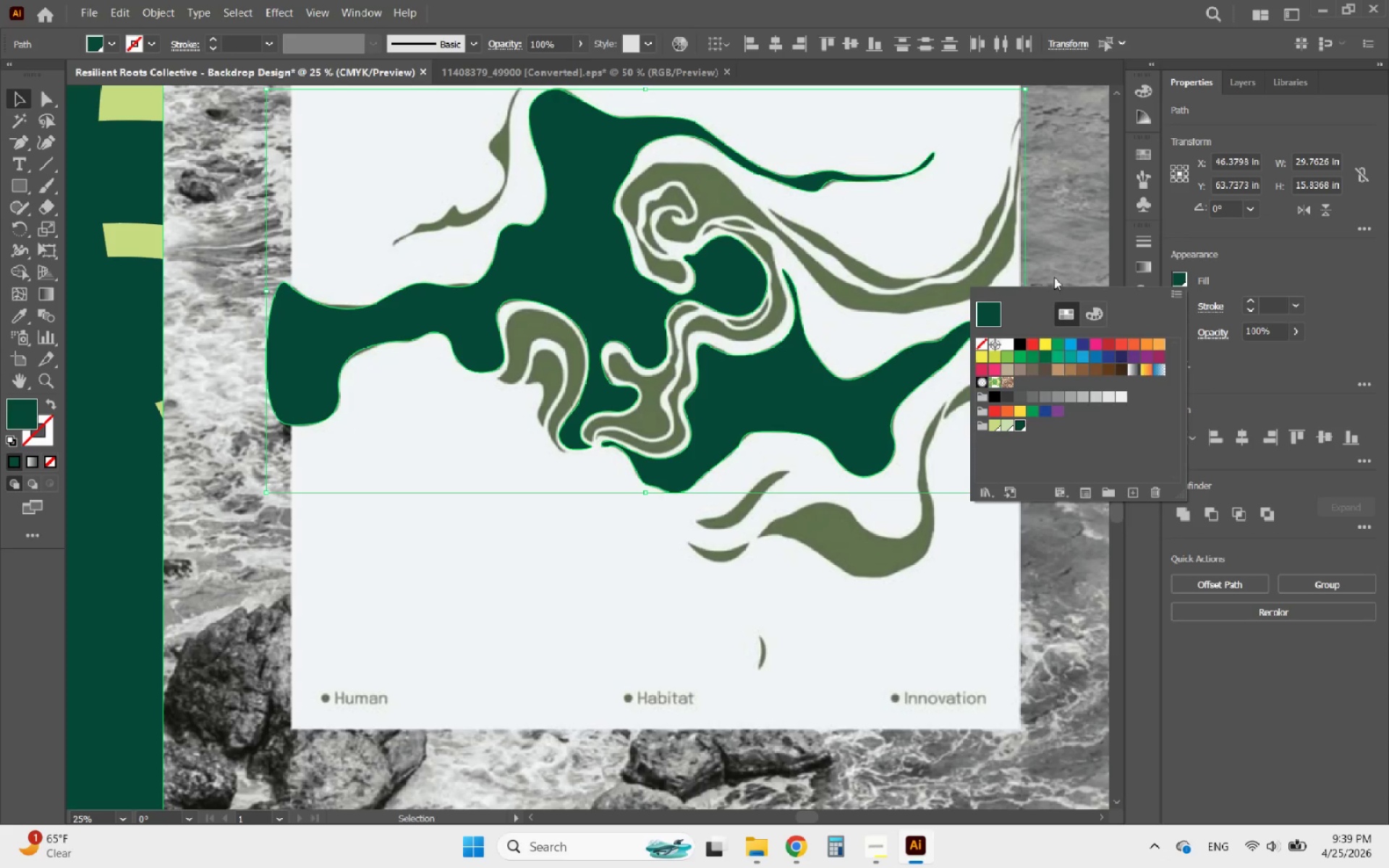 
left_click([1058, 260])
 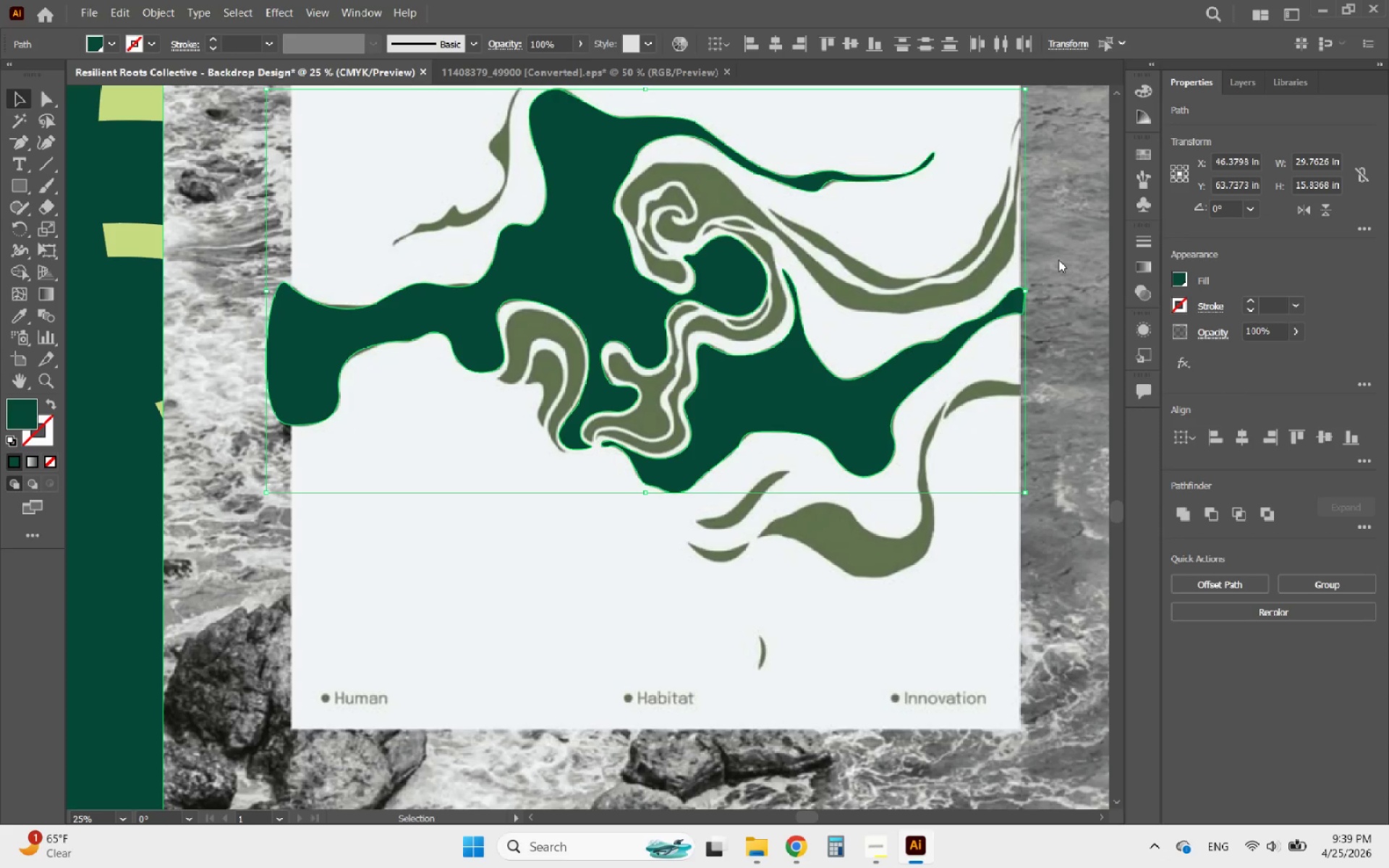 
hold_key(key=AltLeft, duration=1.66)
scroll: coordinate [433, 435], scroll_direction: down, amount: 4.0
 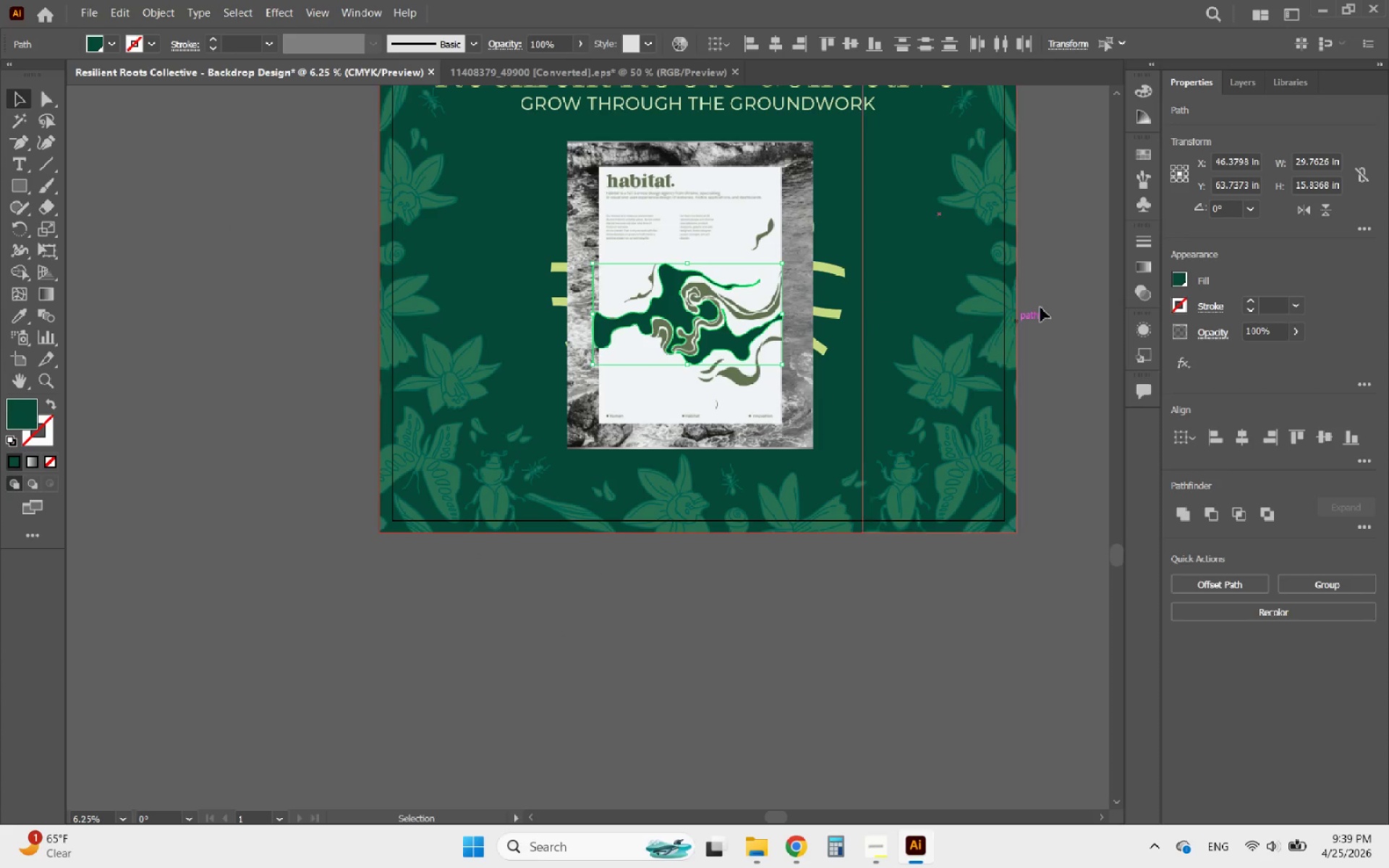 
left_click([1066, 294])
 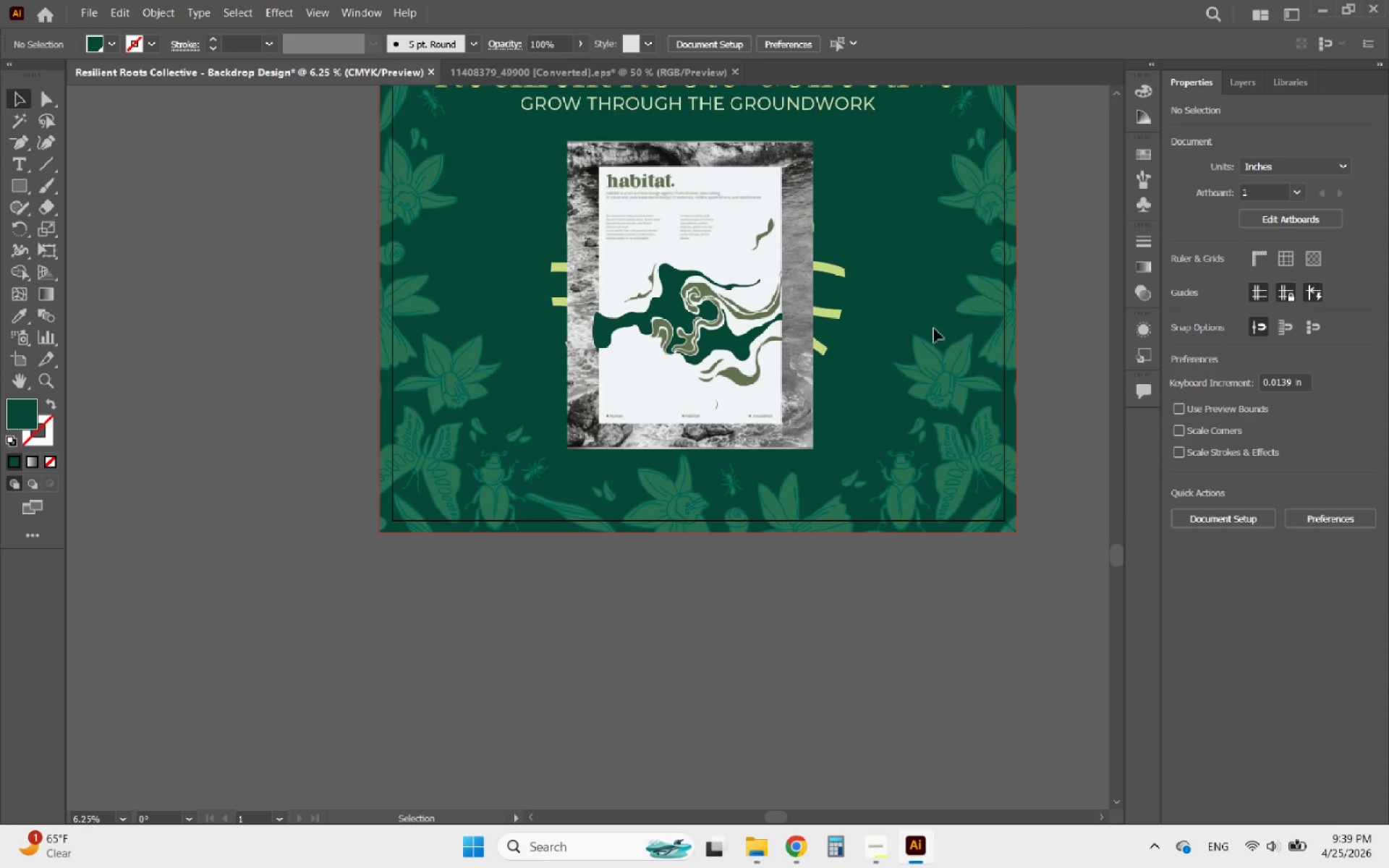 
hold_key(key=AltLeft, duration=2.22)
scroll: coordinate [654, 251], scroll_direction: up, amount: 4.0
 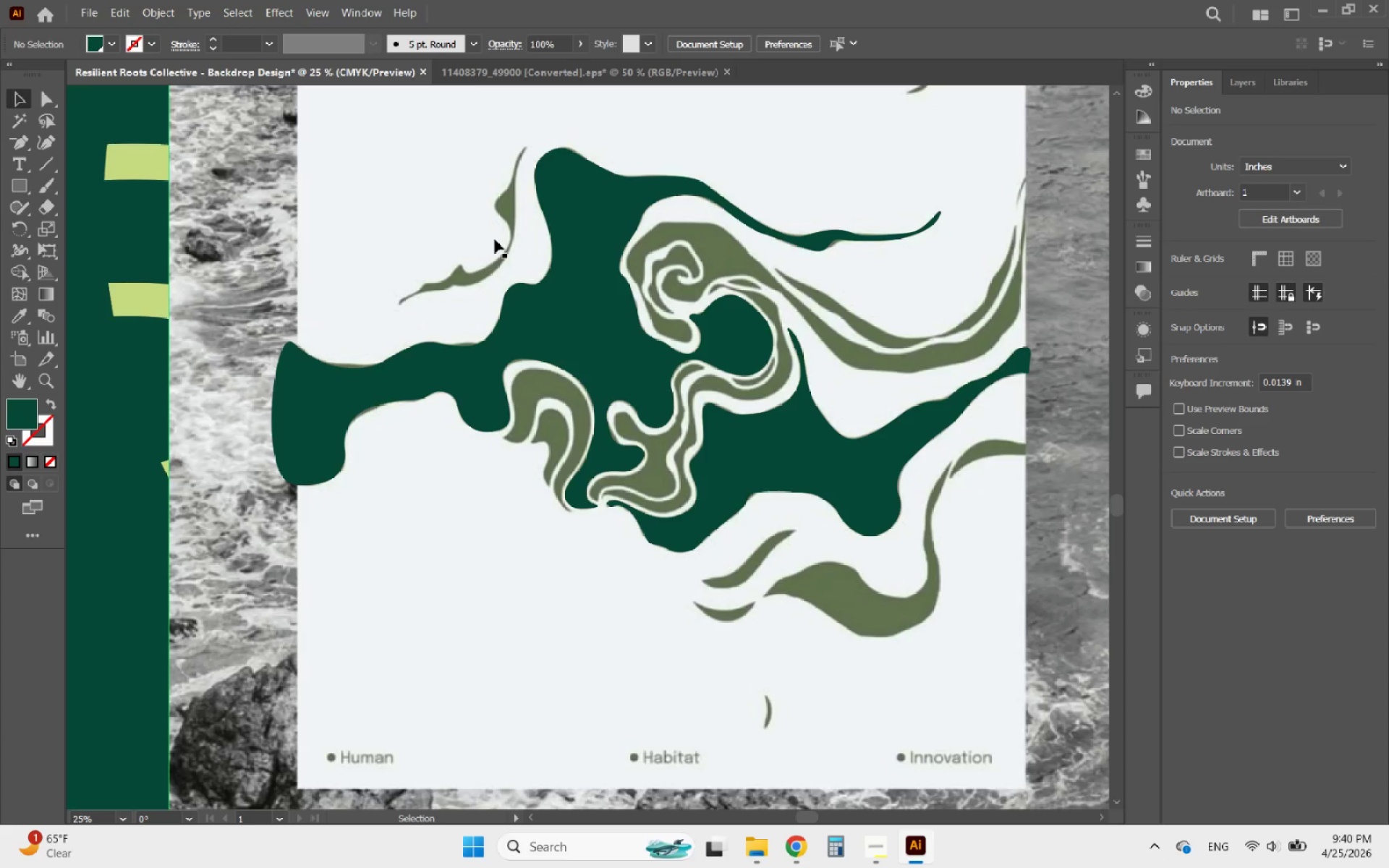 
hold_key(key=AltLeft, duration=3.34)
scroll: coordinate [506, 172], scroll_direction: none, amount: 0.0
 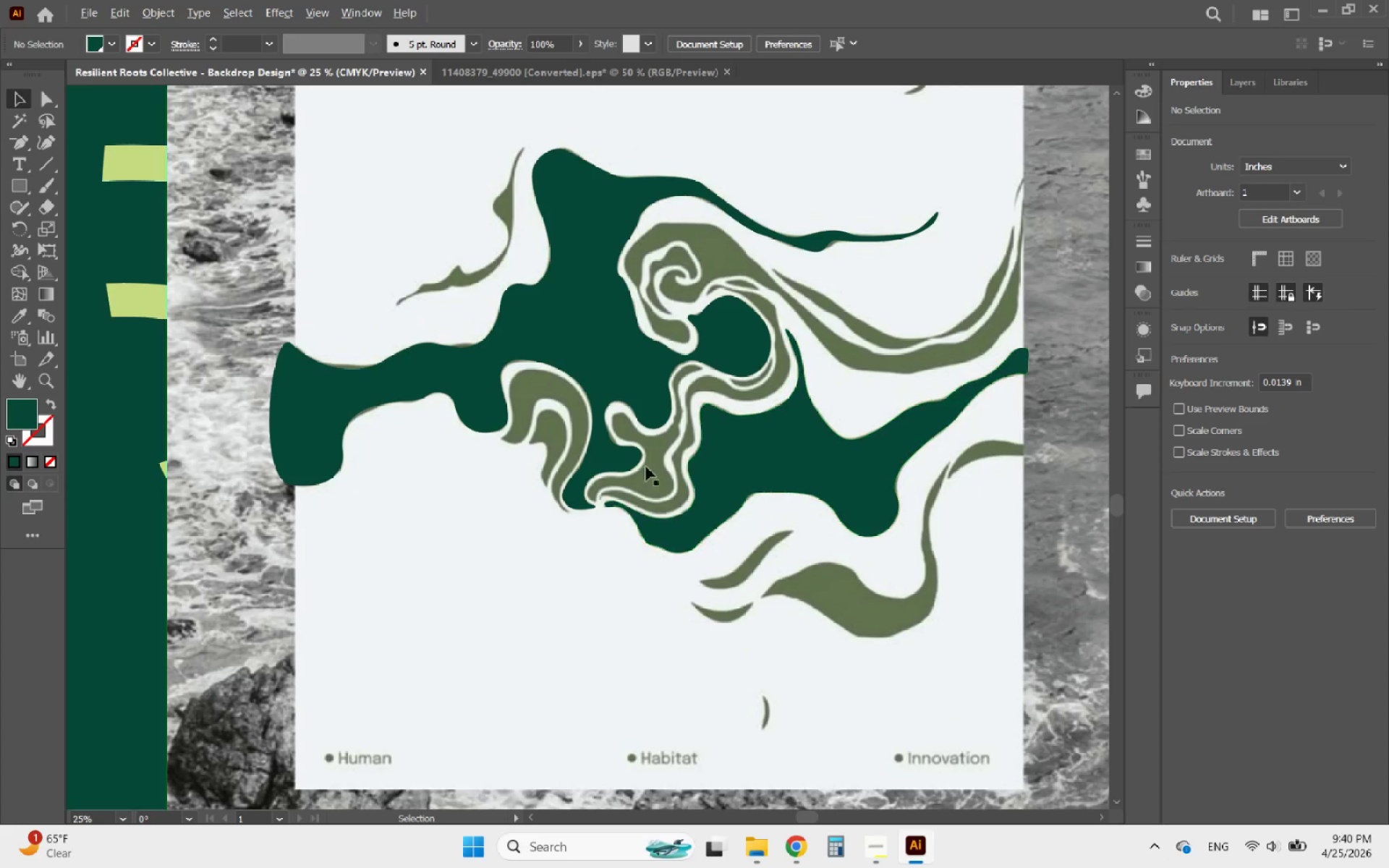 
scroll: coordinate [509, 411], scroll_direction: up, amount: 4.0
 